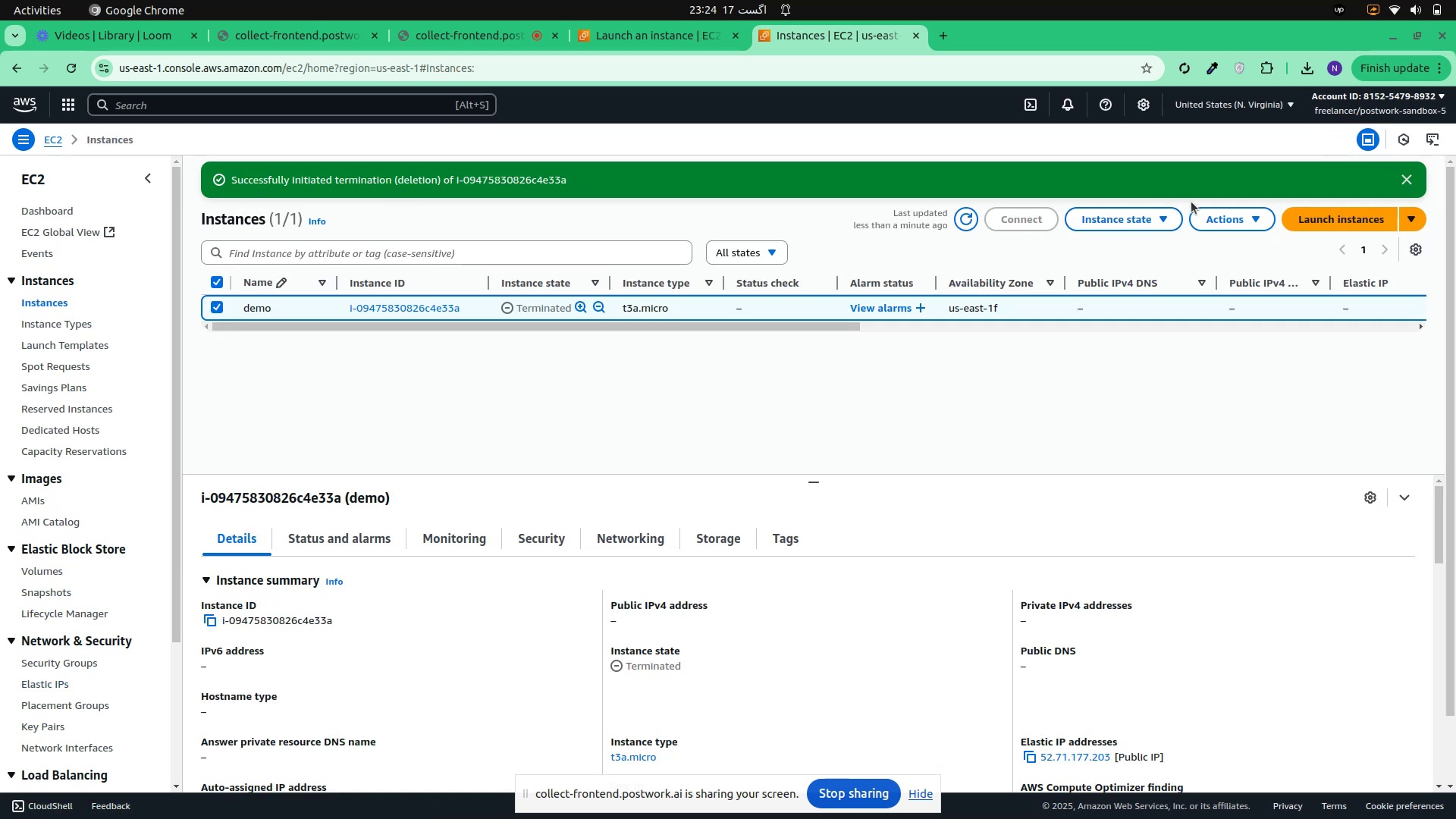 
left_click([1335, 229])
 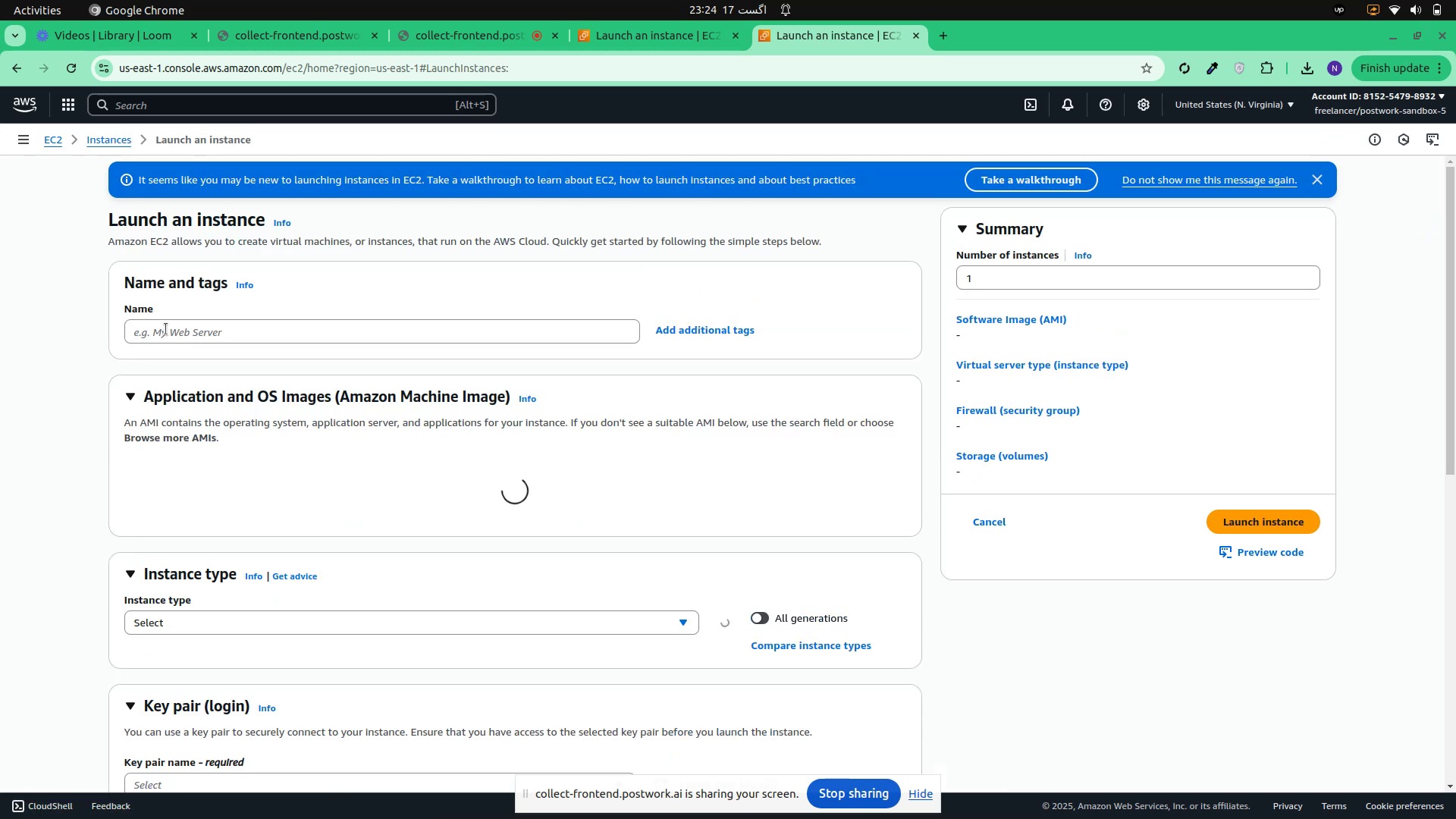 
type(demo-ubuntu)
 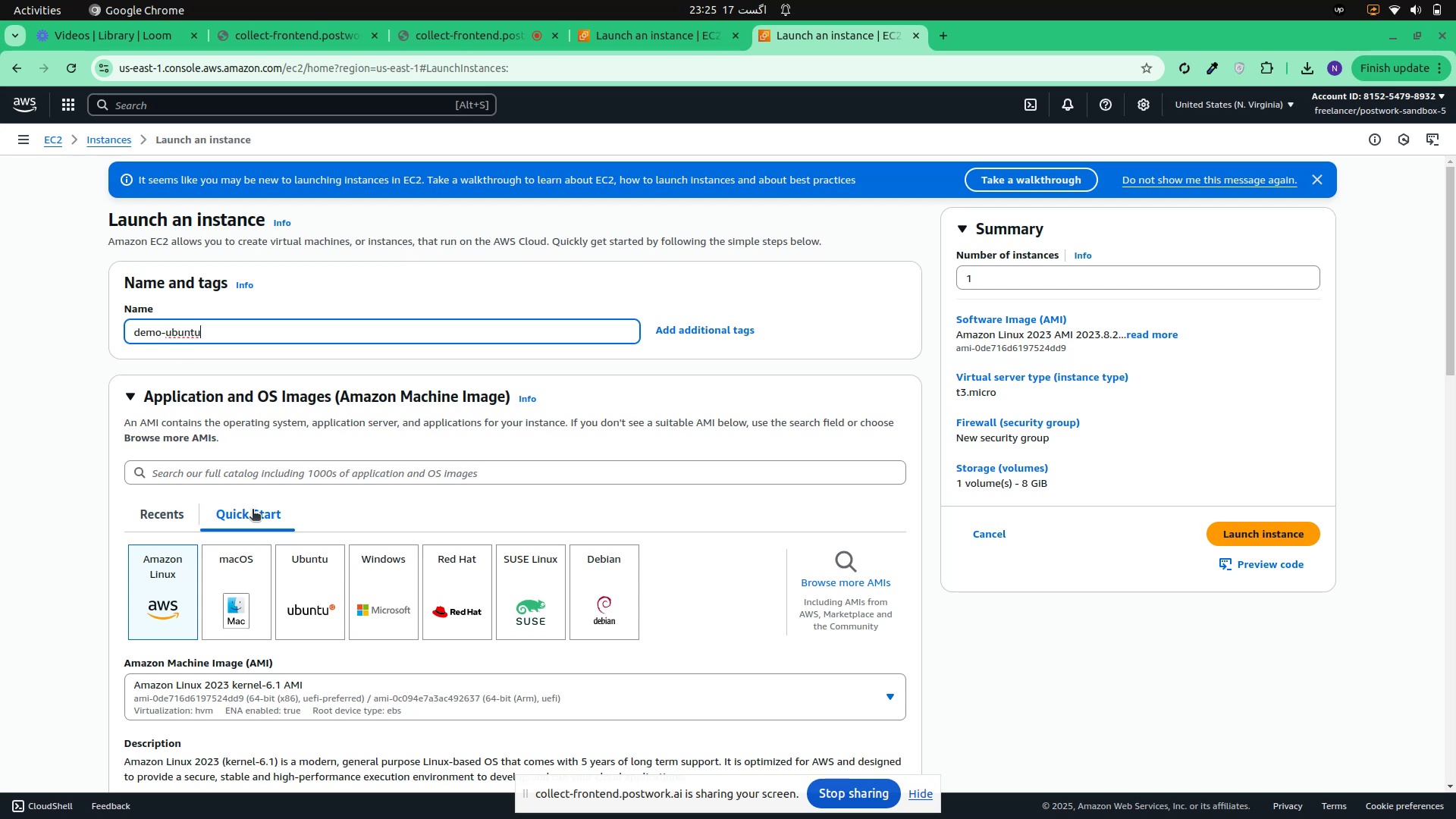 
left_click([317, 574])
 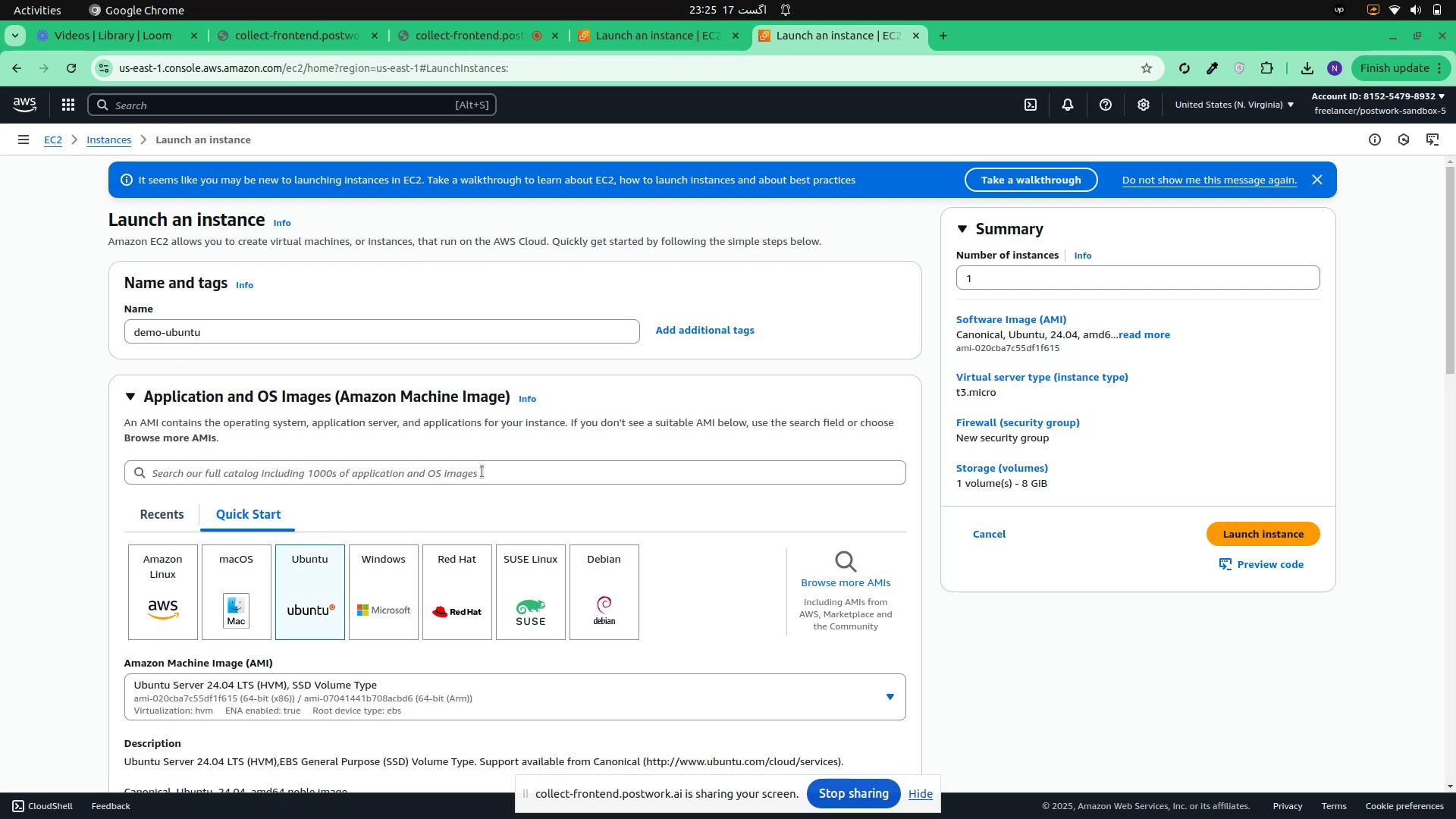 
wait(5.95)
 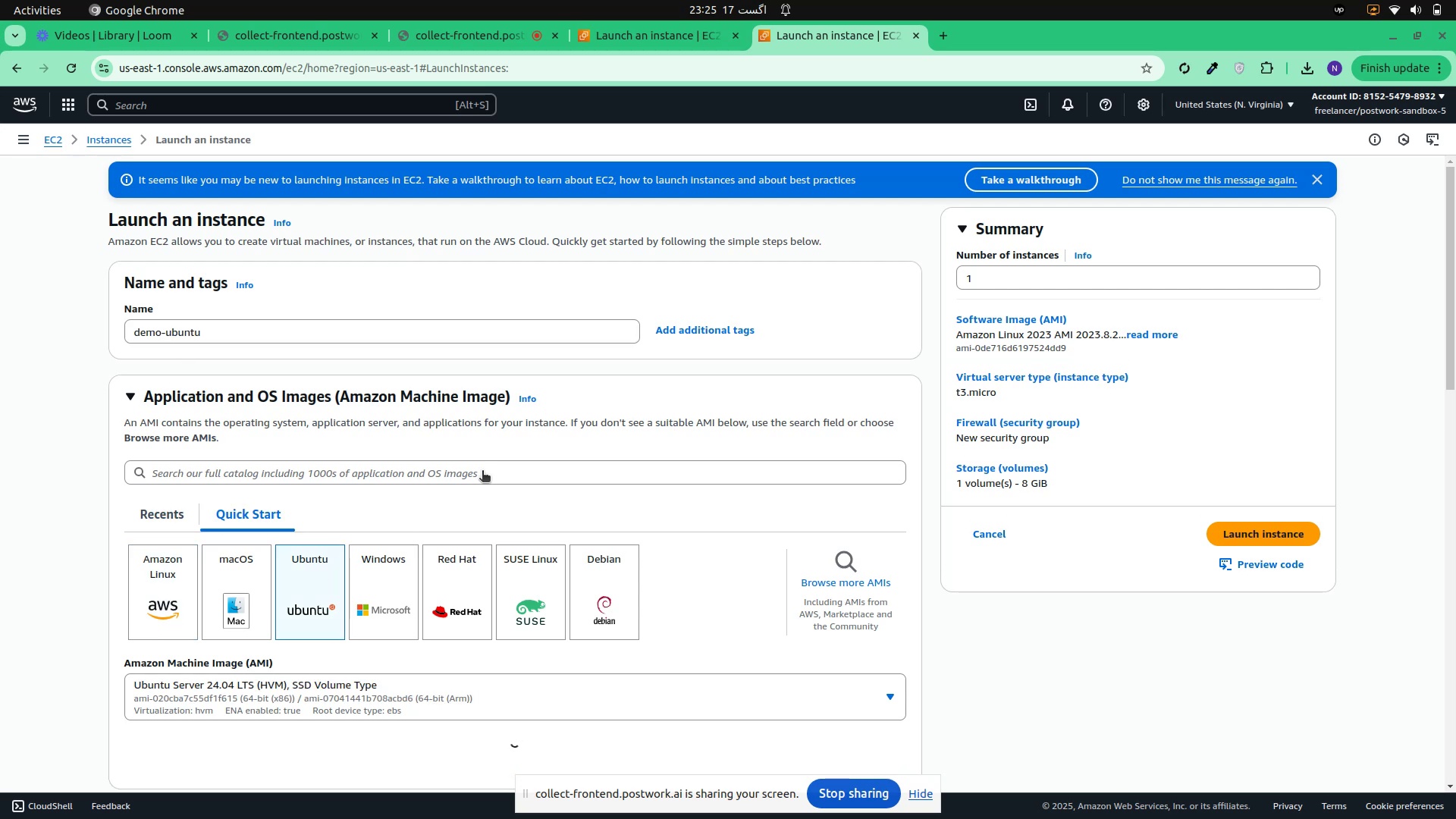 
scroll: coordinate [388, 555], scroll_direction: down, amount: 5.0
 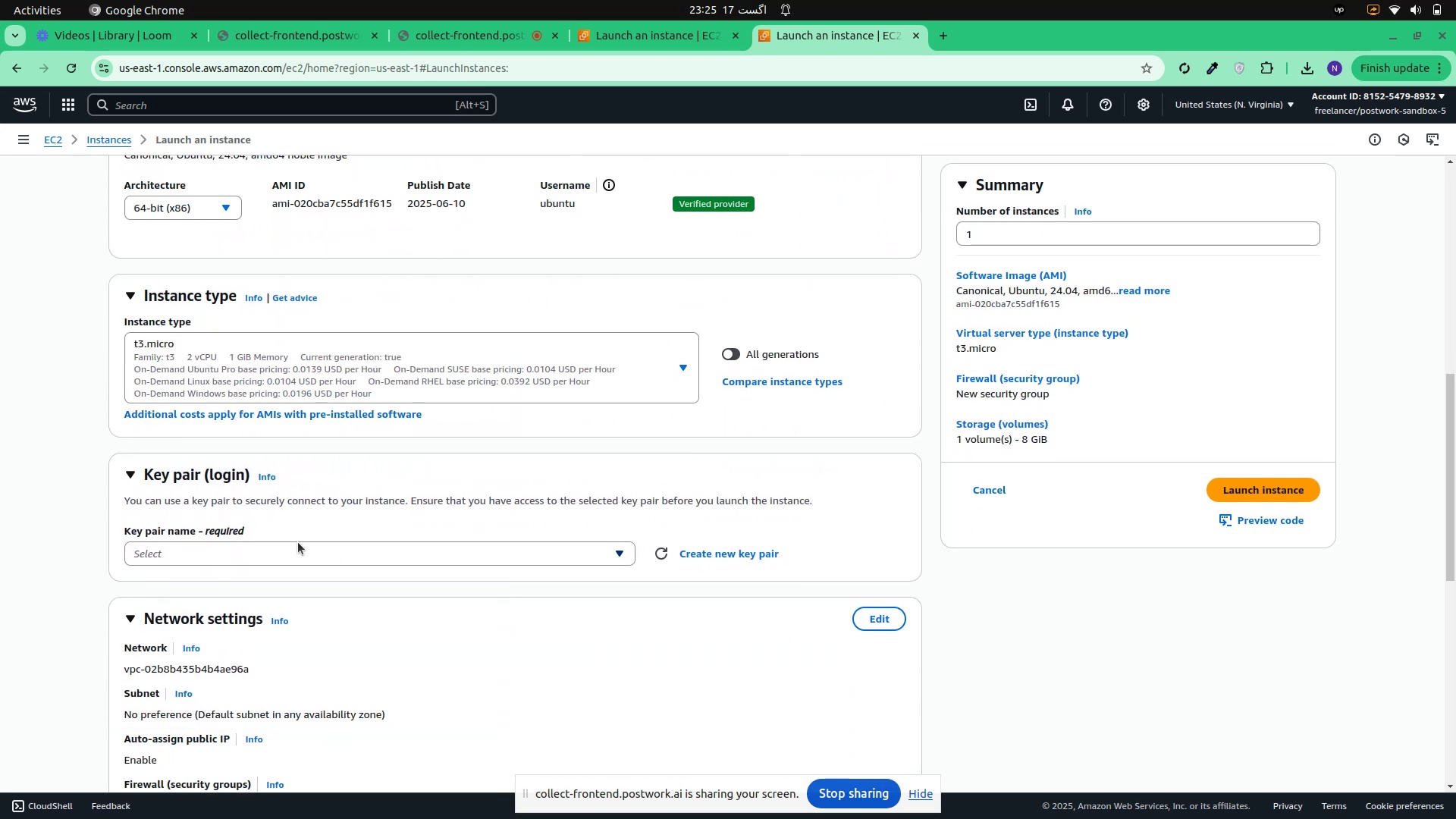 
mouse_move([268, 563])
 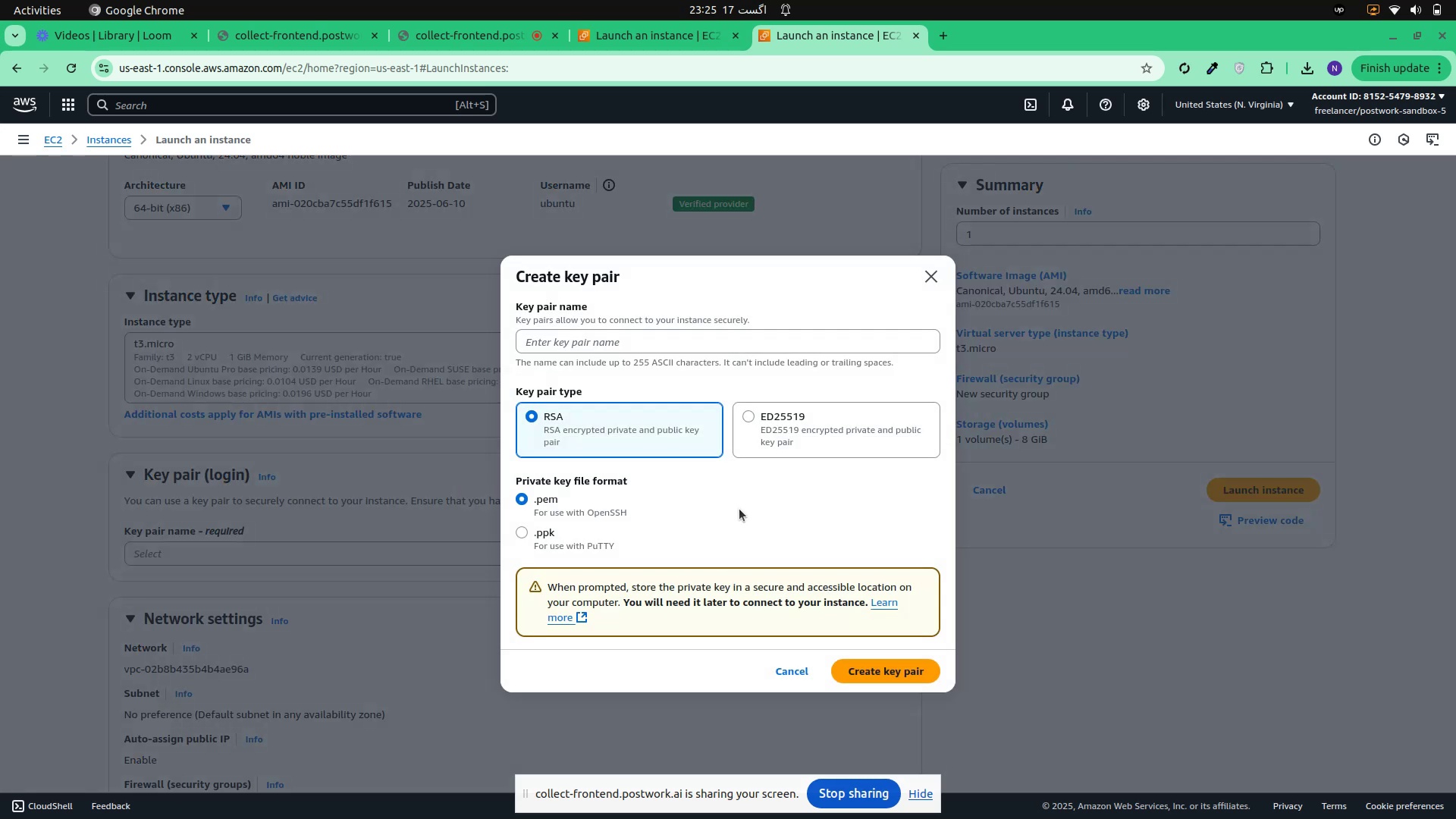 
left_click([622, 338])
 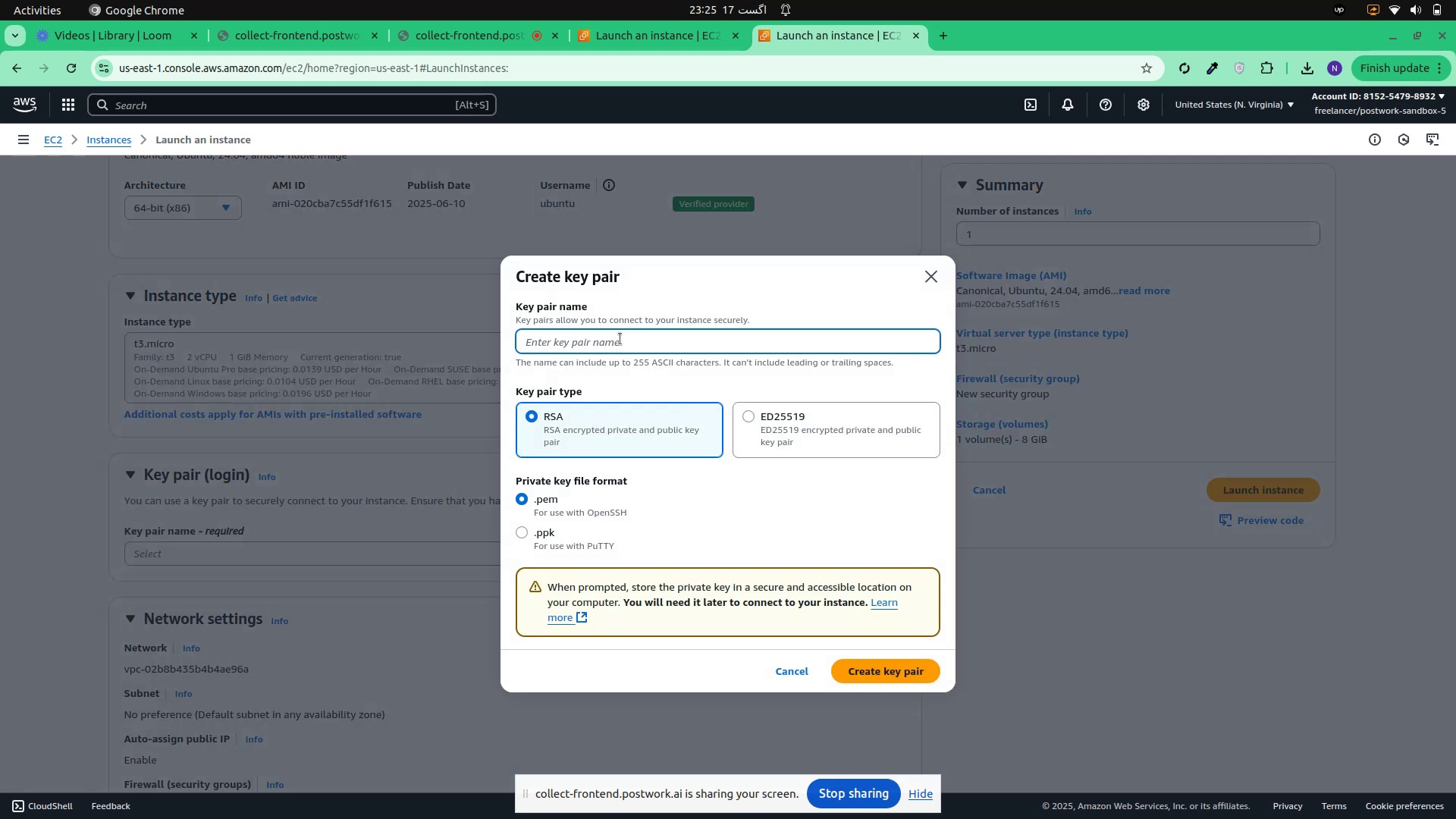 
type(demo-ubuntu)
 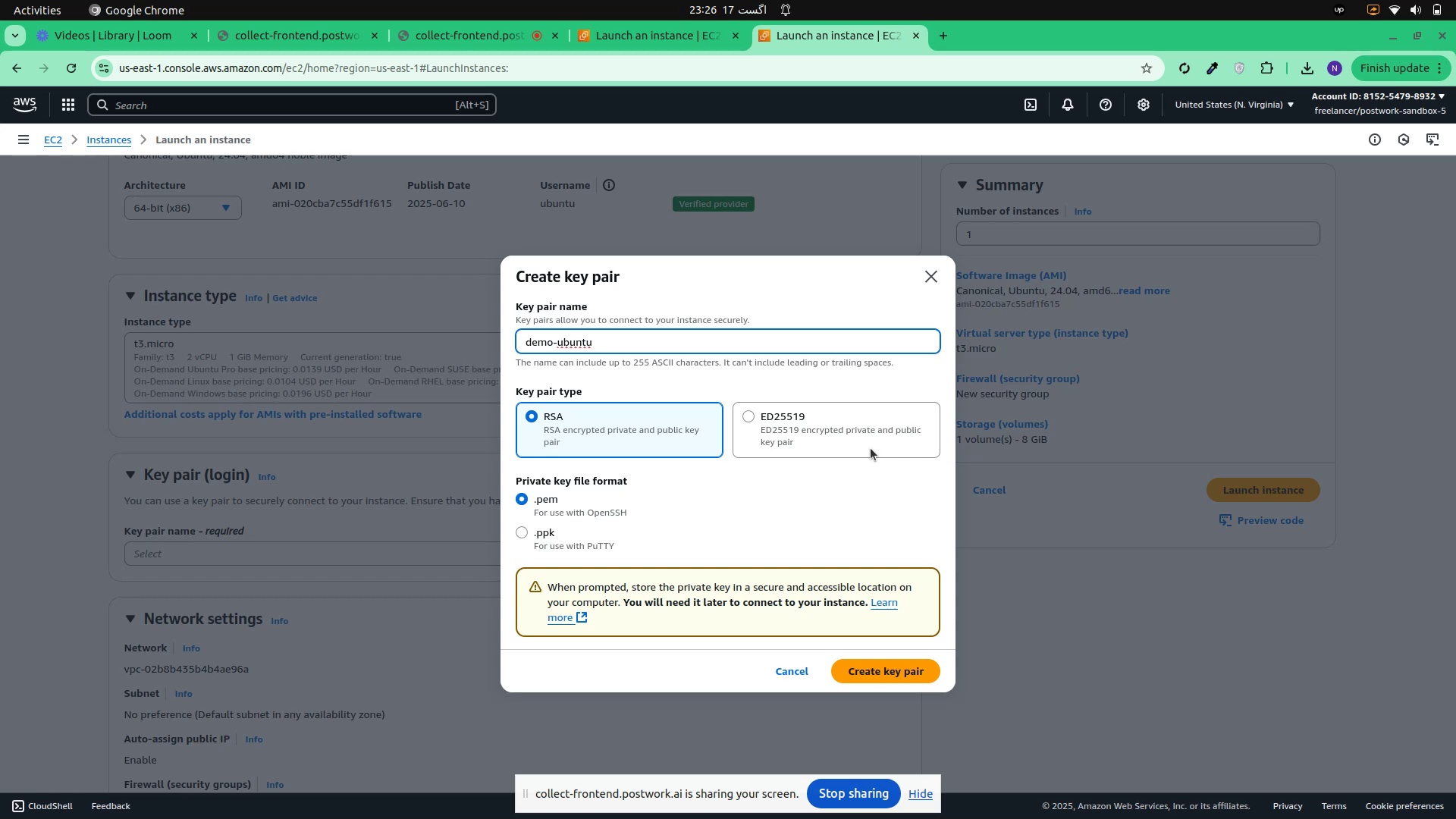 
wait(50.7)
 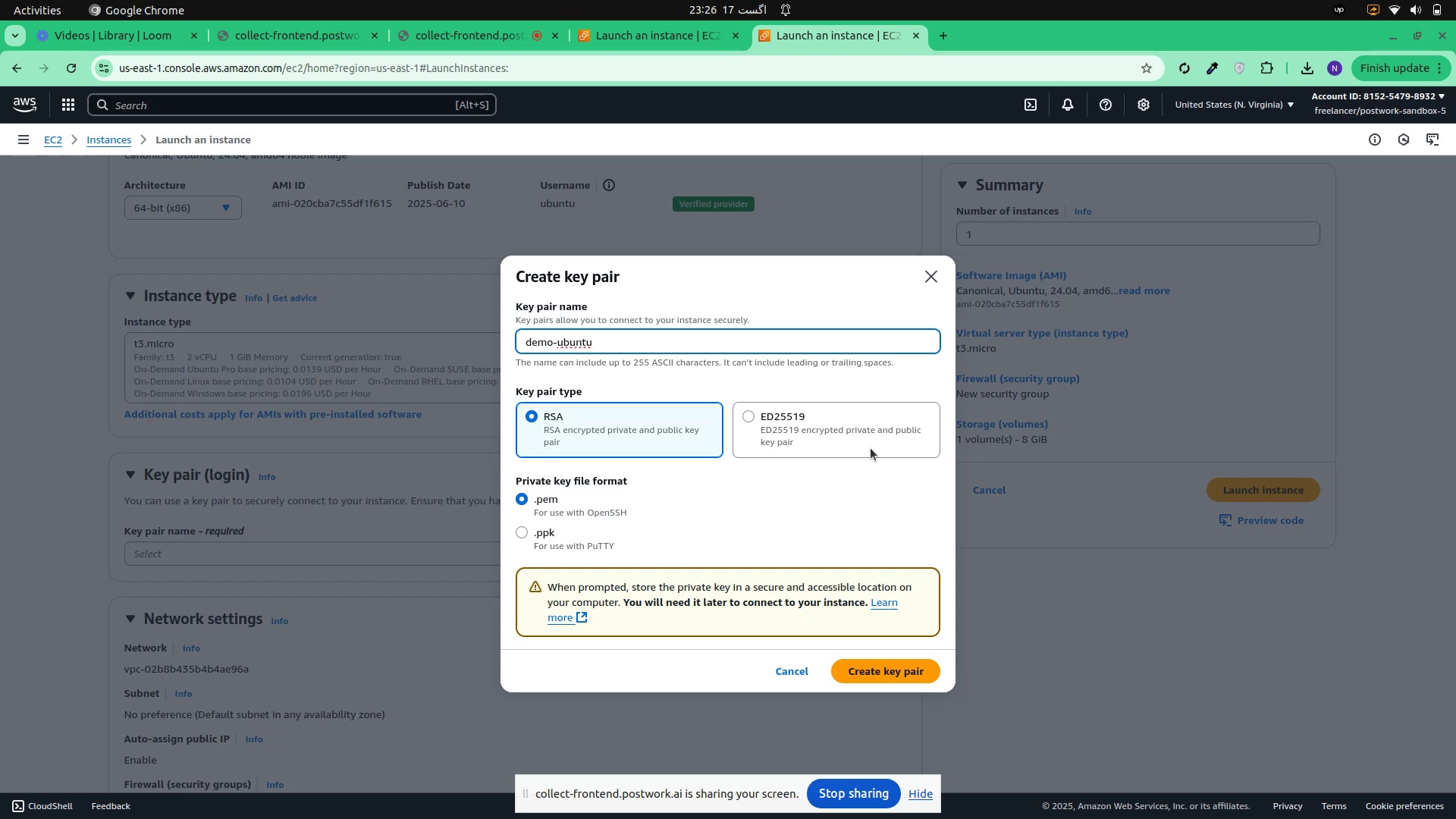 
left_click([899, 666])
 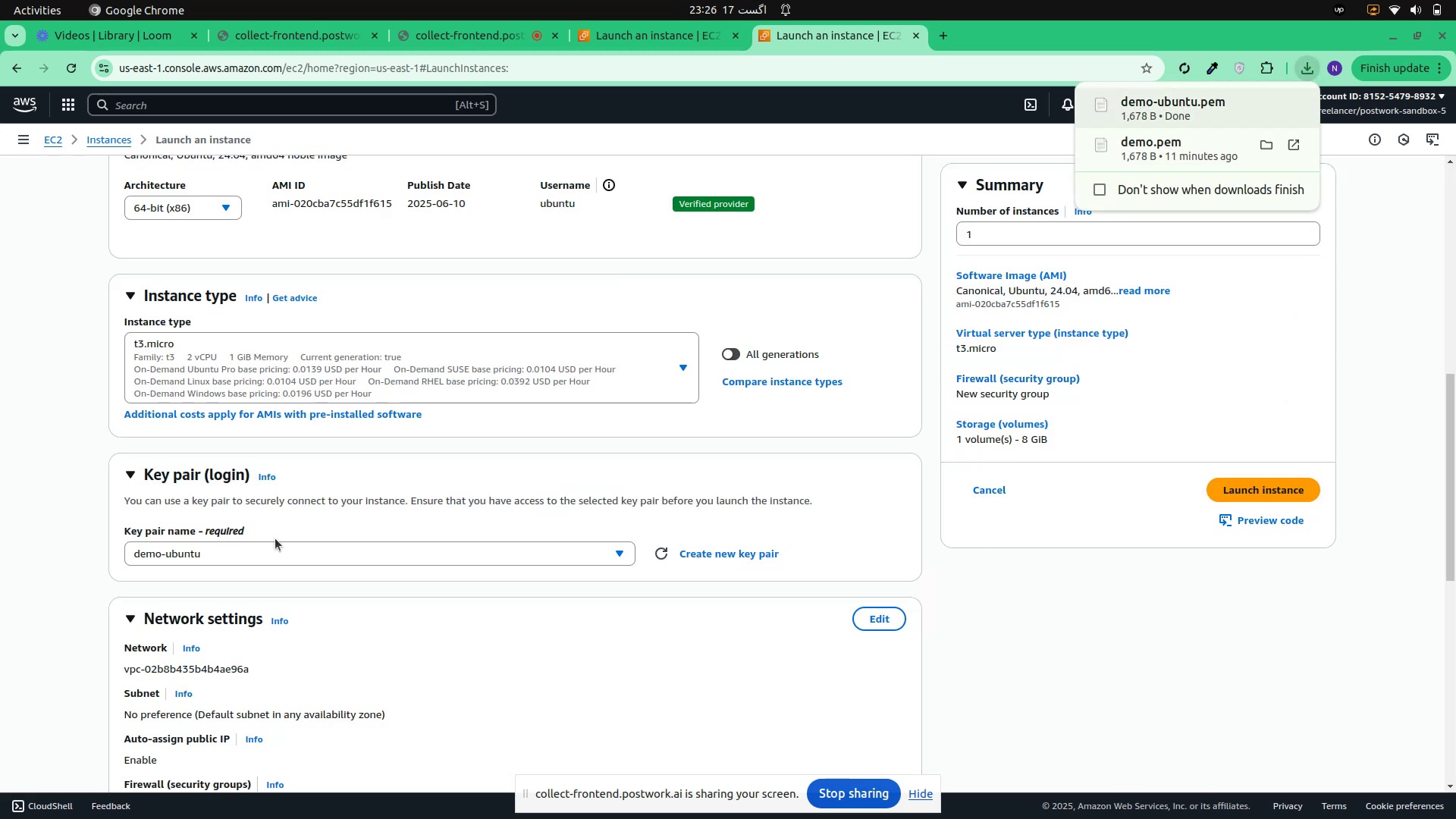 
wait(5.88)
 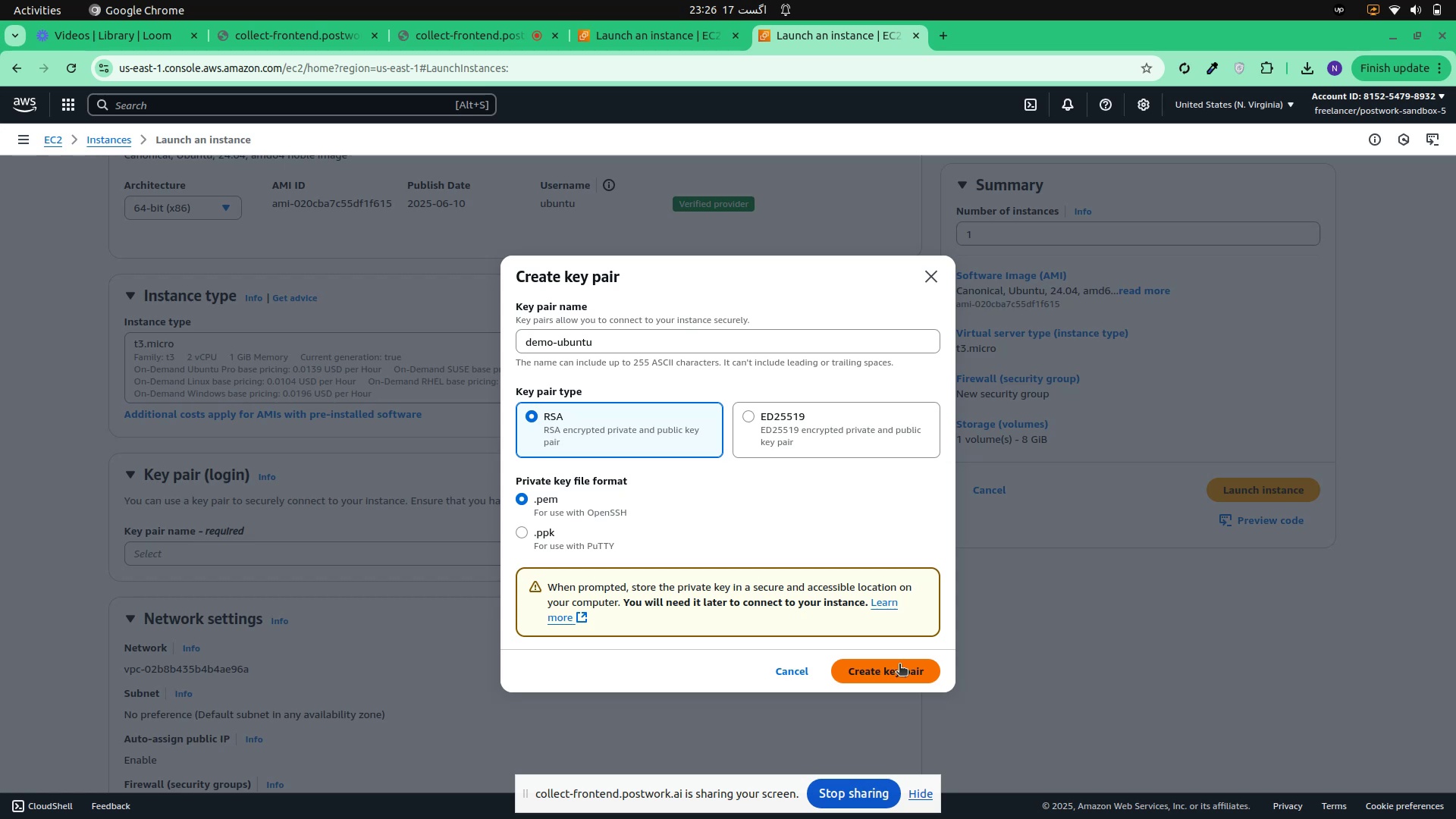 
scroll: coordinate [350, 551], scroll_direction: down, amount: 3.0
 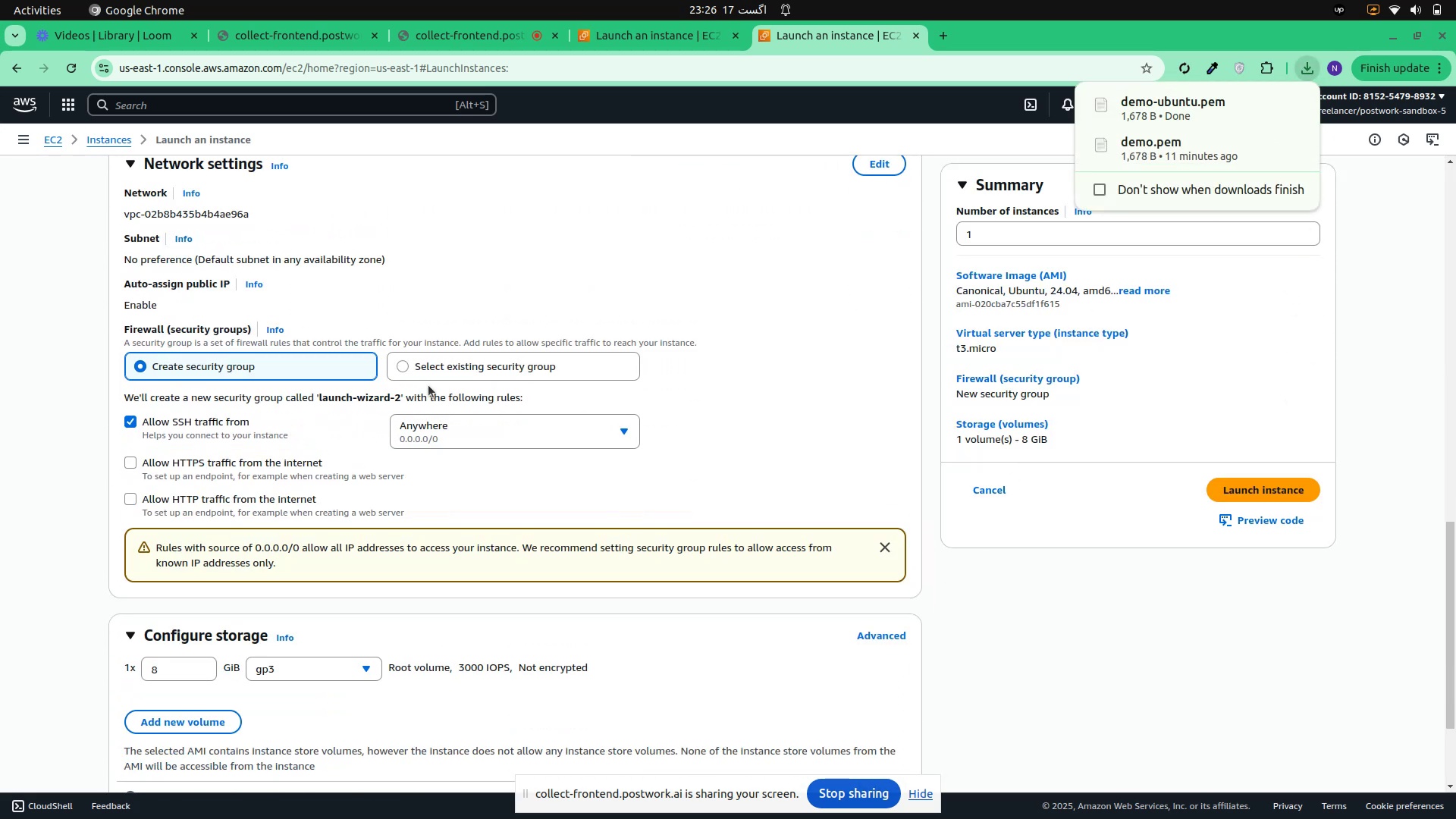 
left_click([438, 369])
 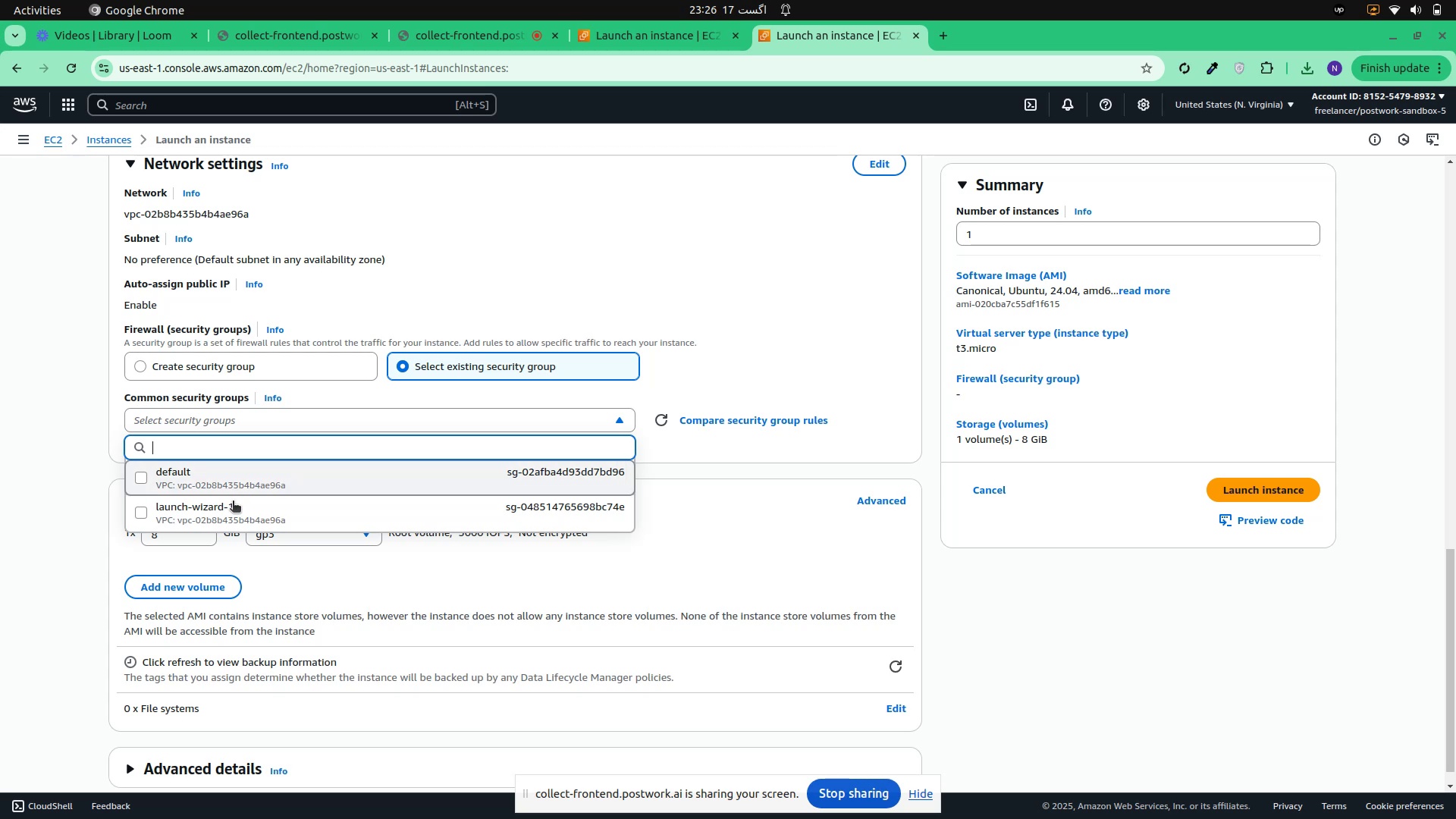 
left_click([167, 515])
 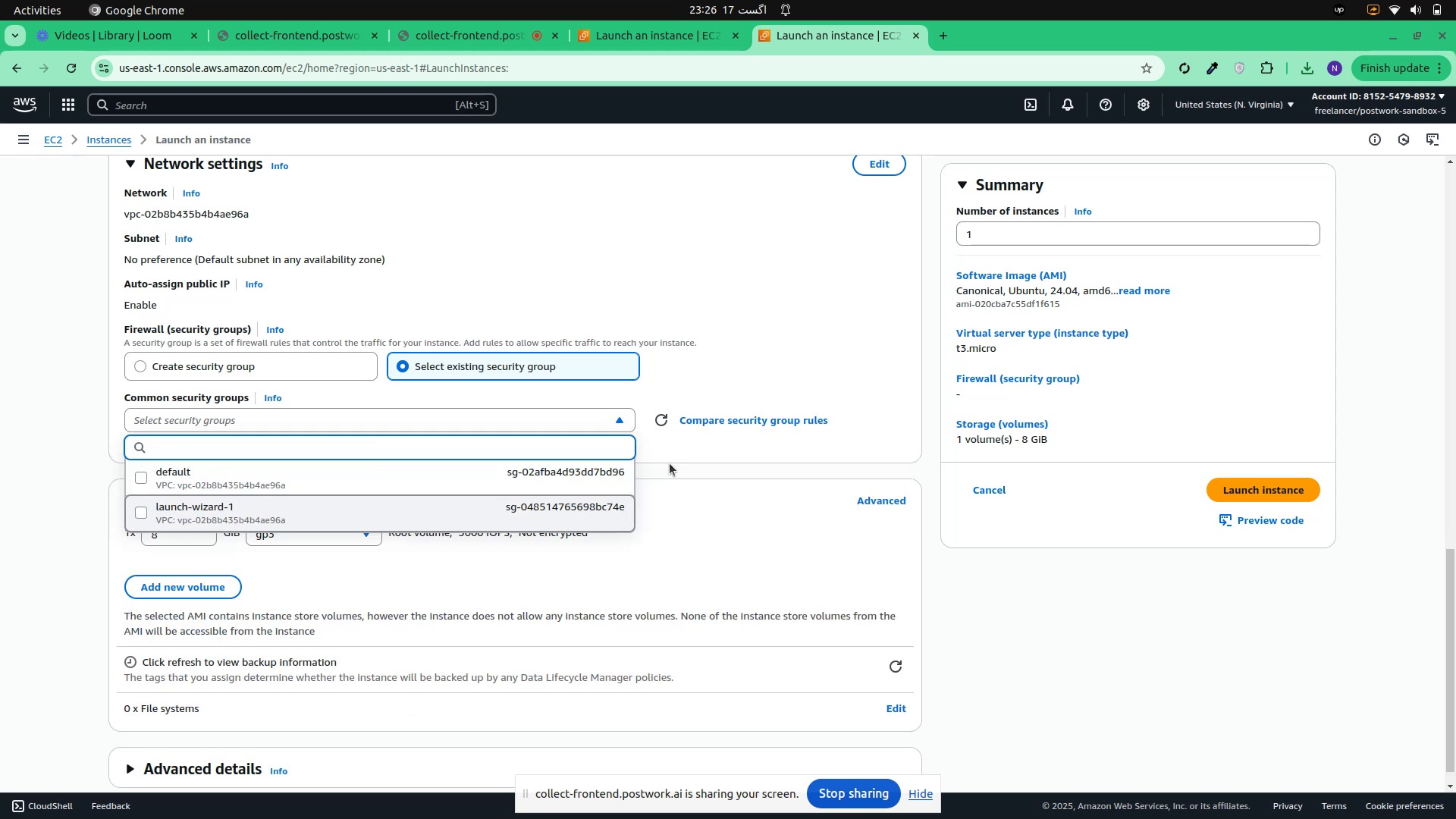 
scroll: coordinate [670, 465], scroll_direction: down, amount: 2.0
 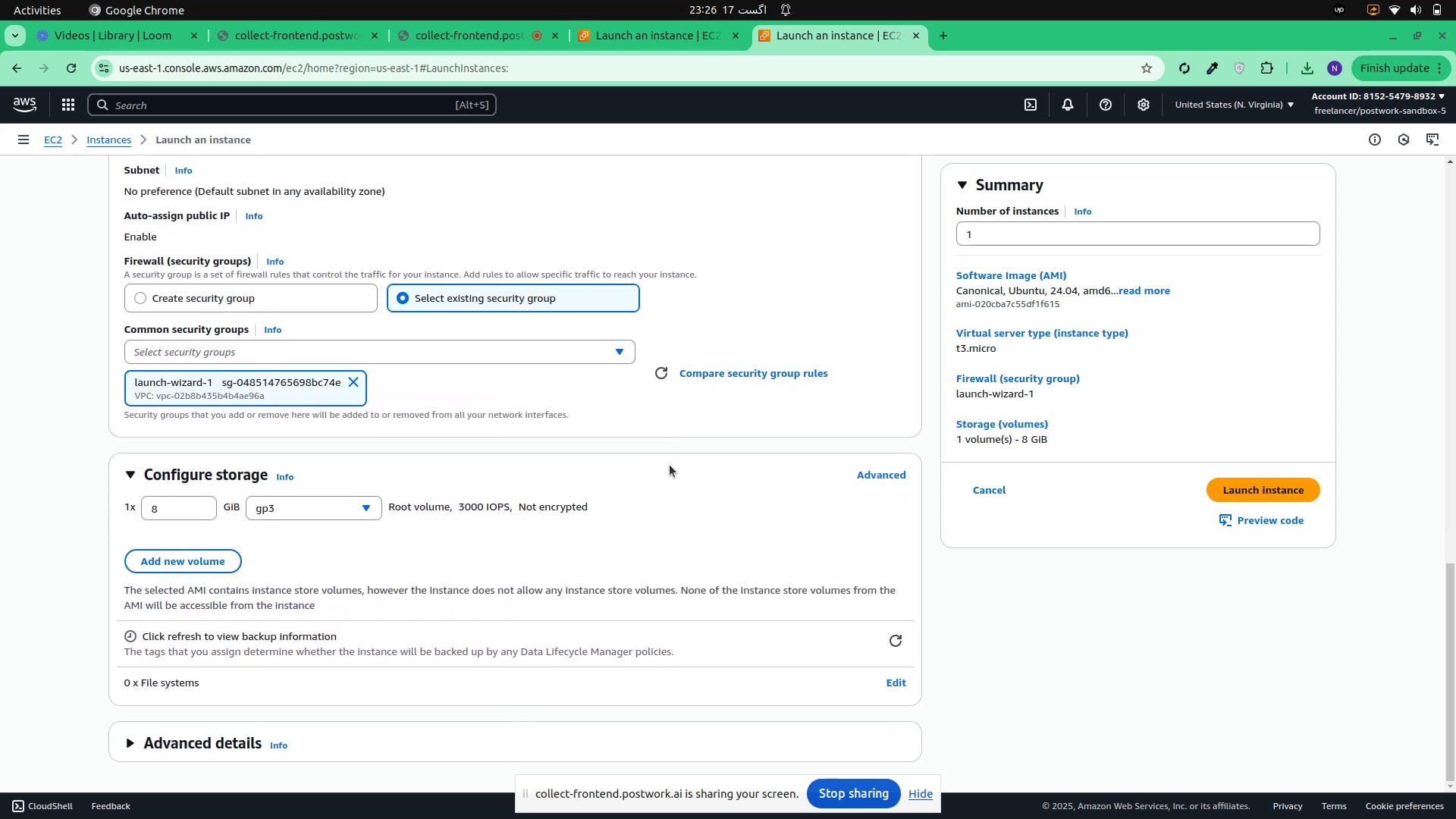 
scroll: coordinate [673, 467], scroll_direction: up, amount: 2.0
 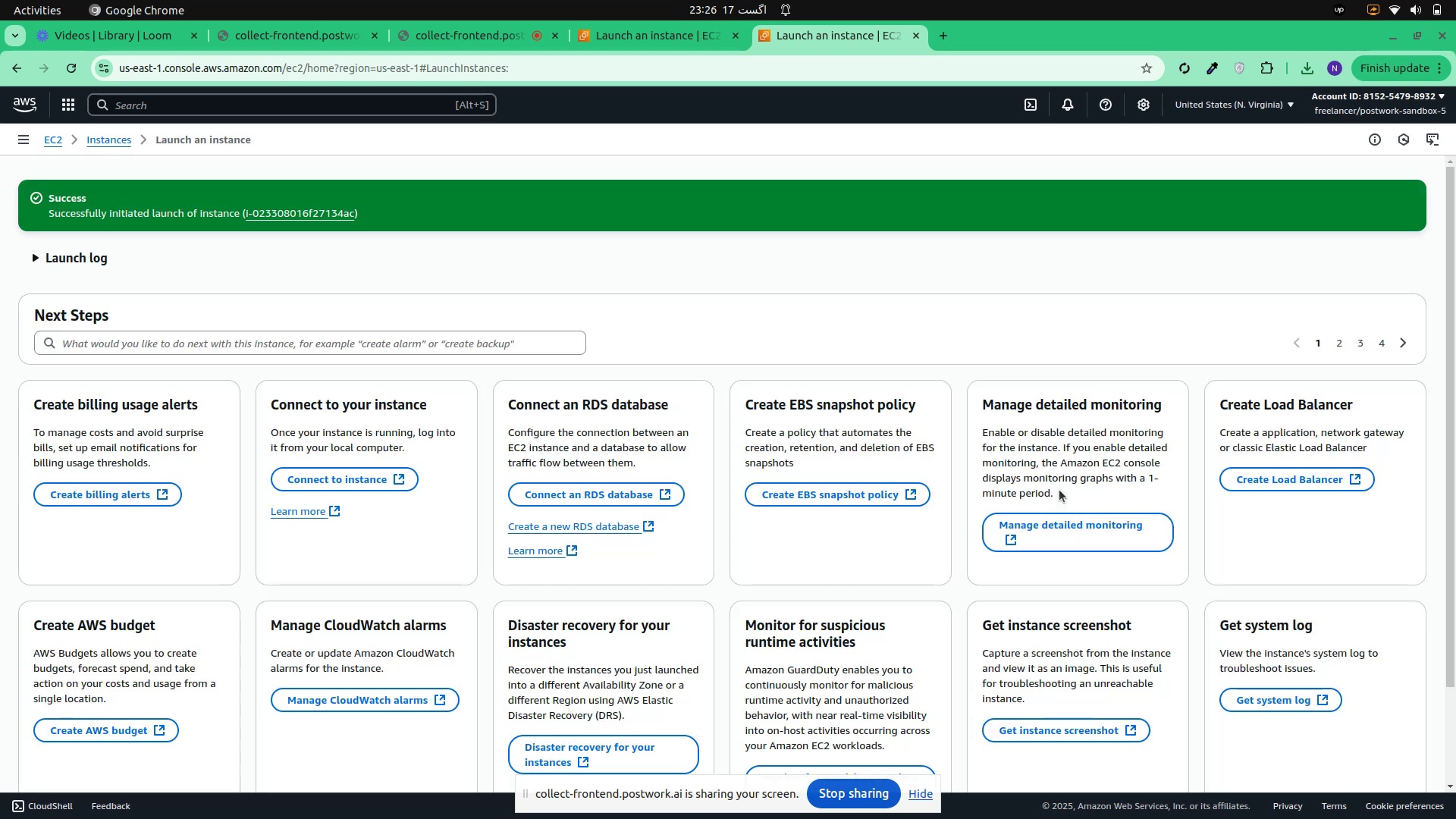 
wait(9.48)
 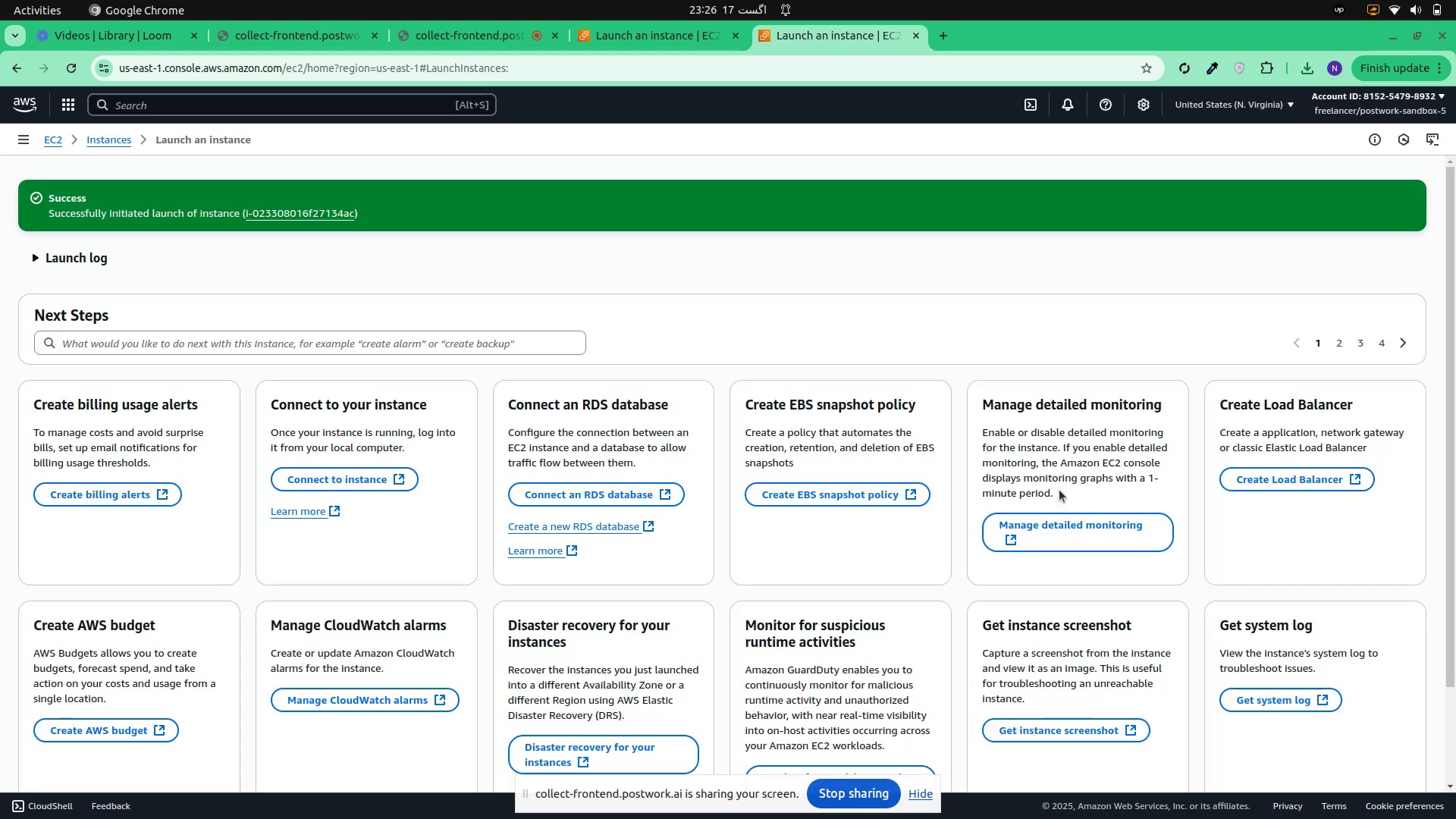 
left_click([297, 218])
 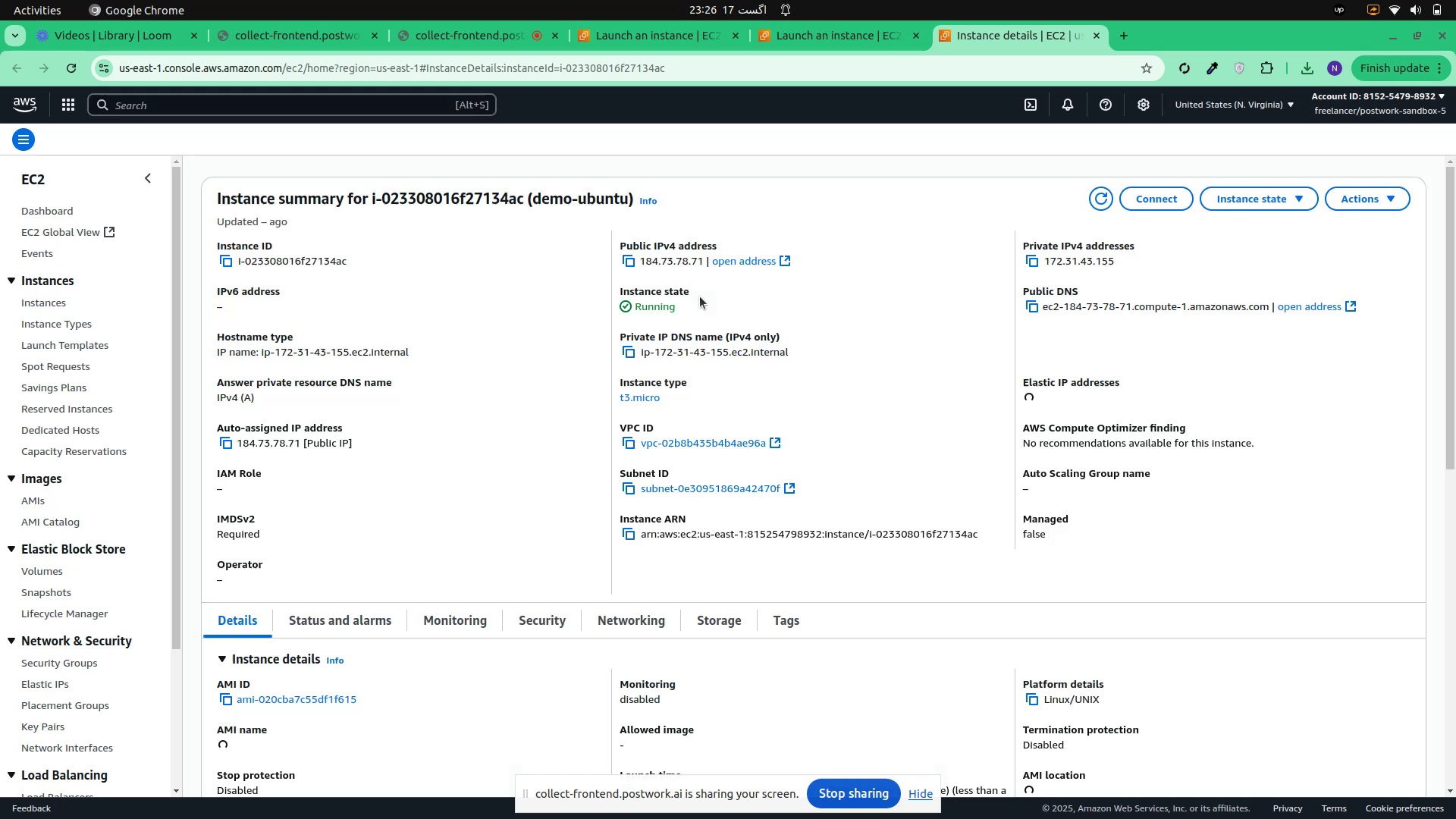 
wait(6.56)
 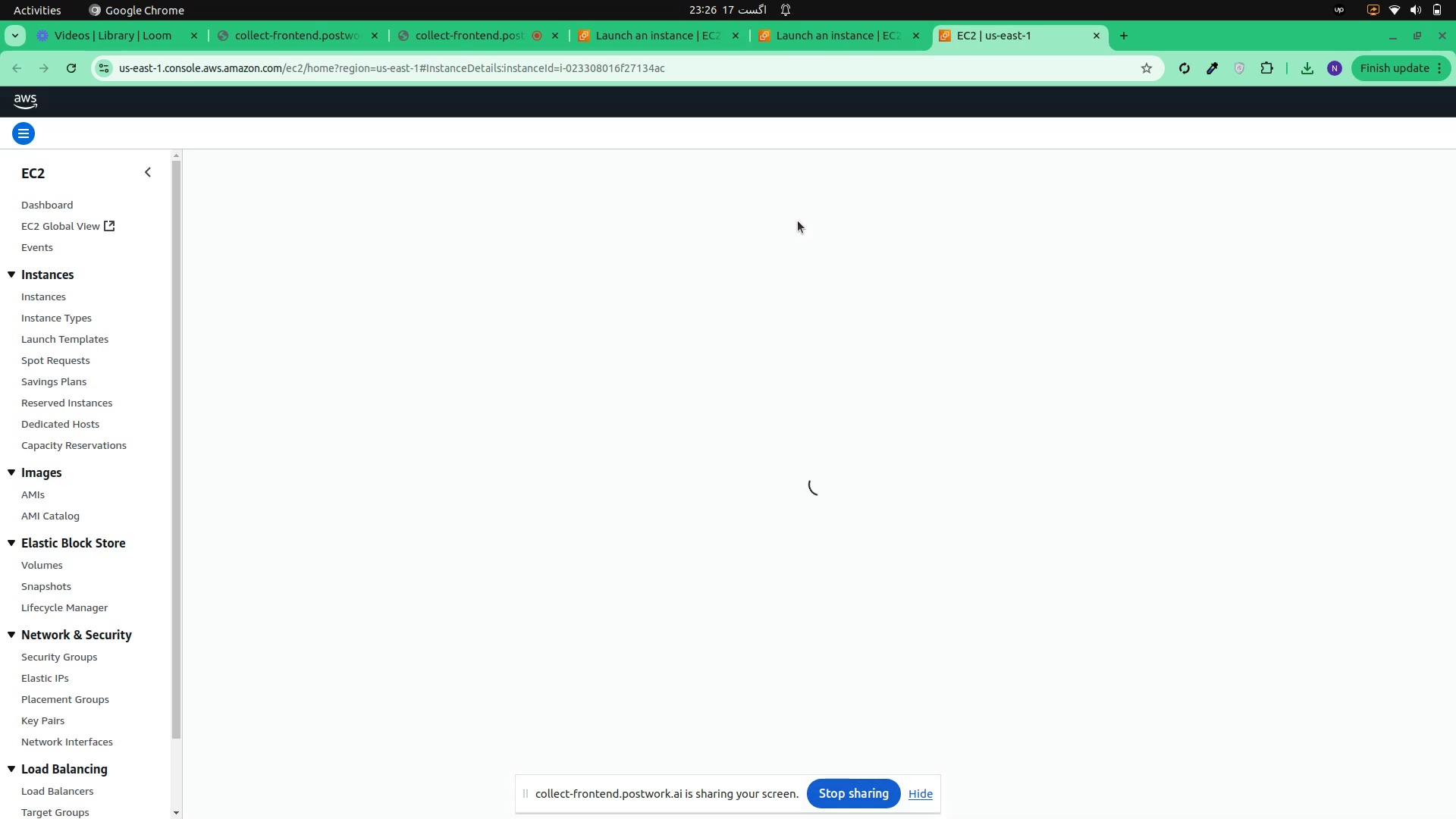 
scroll: coordinate [842, 390], scroll_direction: down, amount: 2.0
 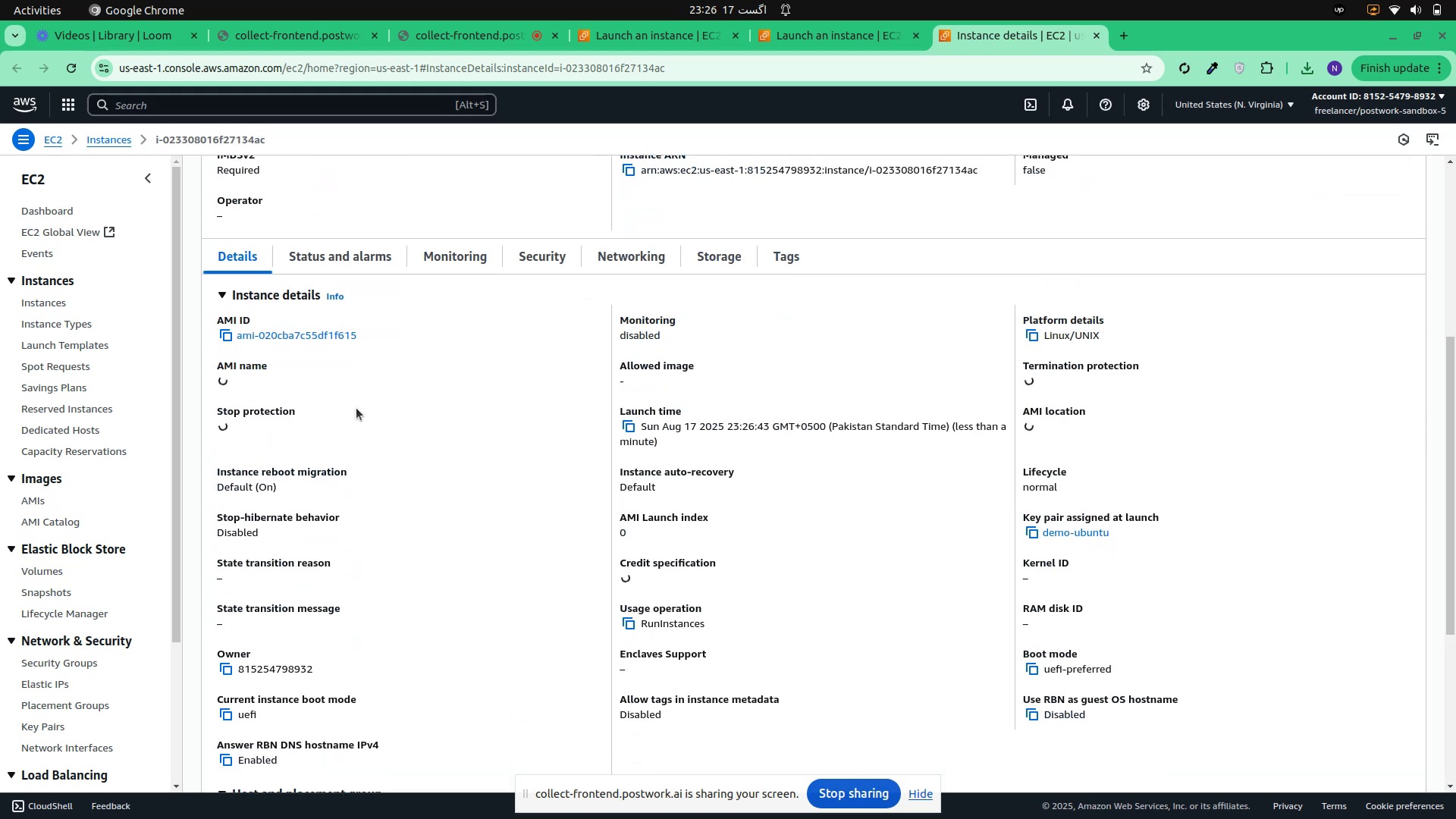 
scroll: coordinate [364, 405], scroll_direction: up, amount: 6.0
 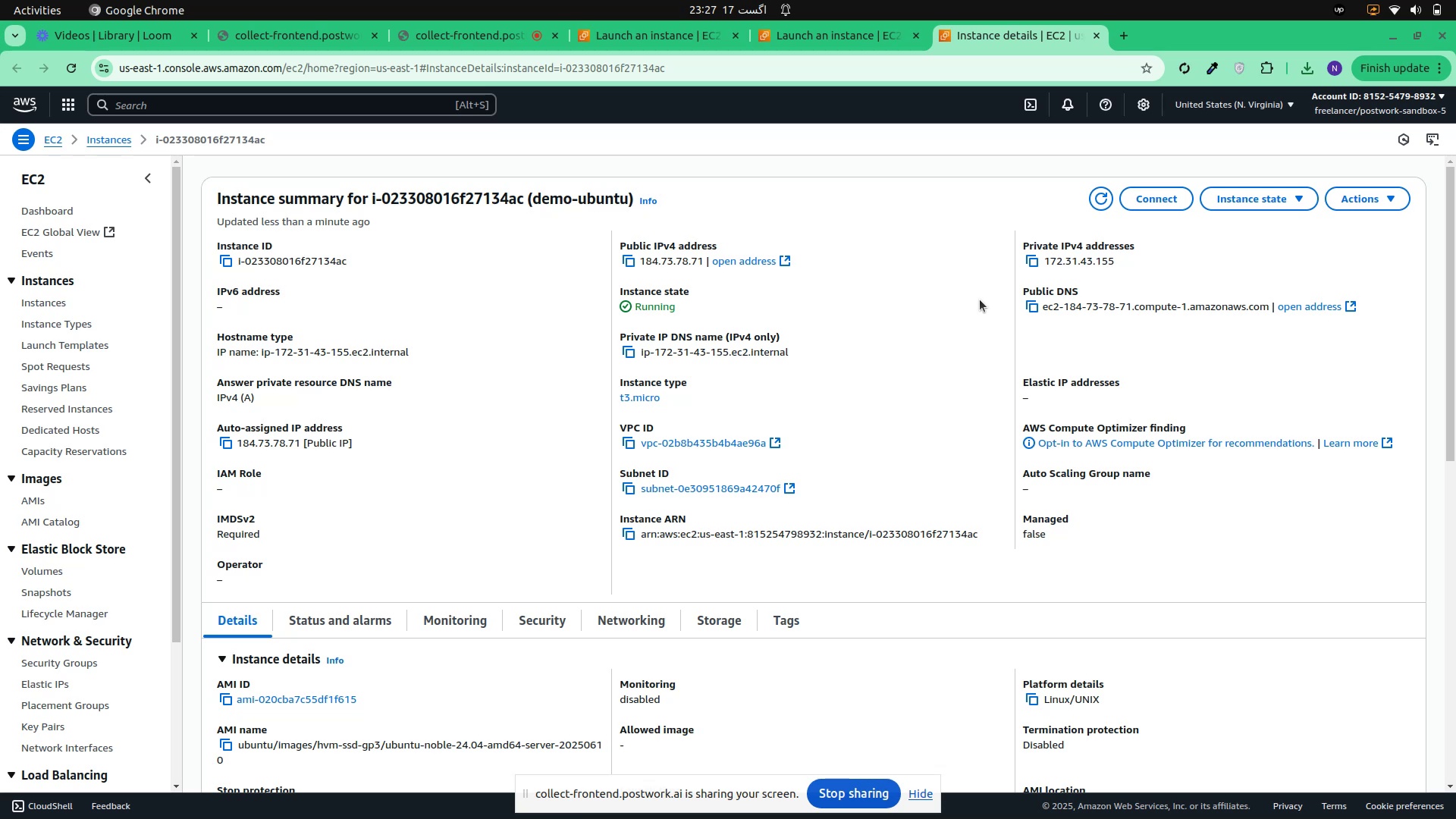 
wait(11.95)
 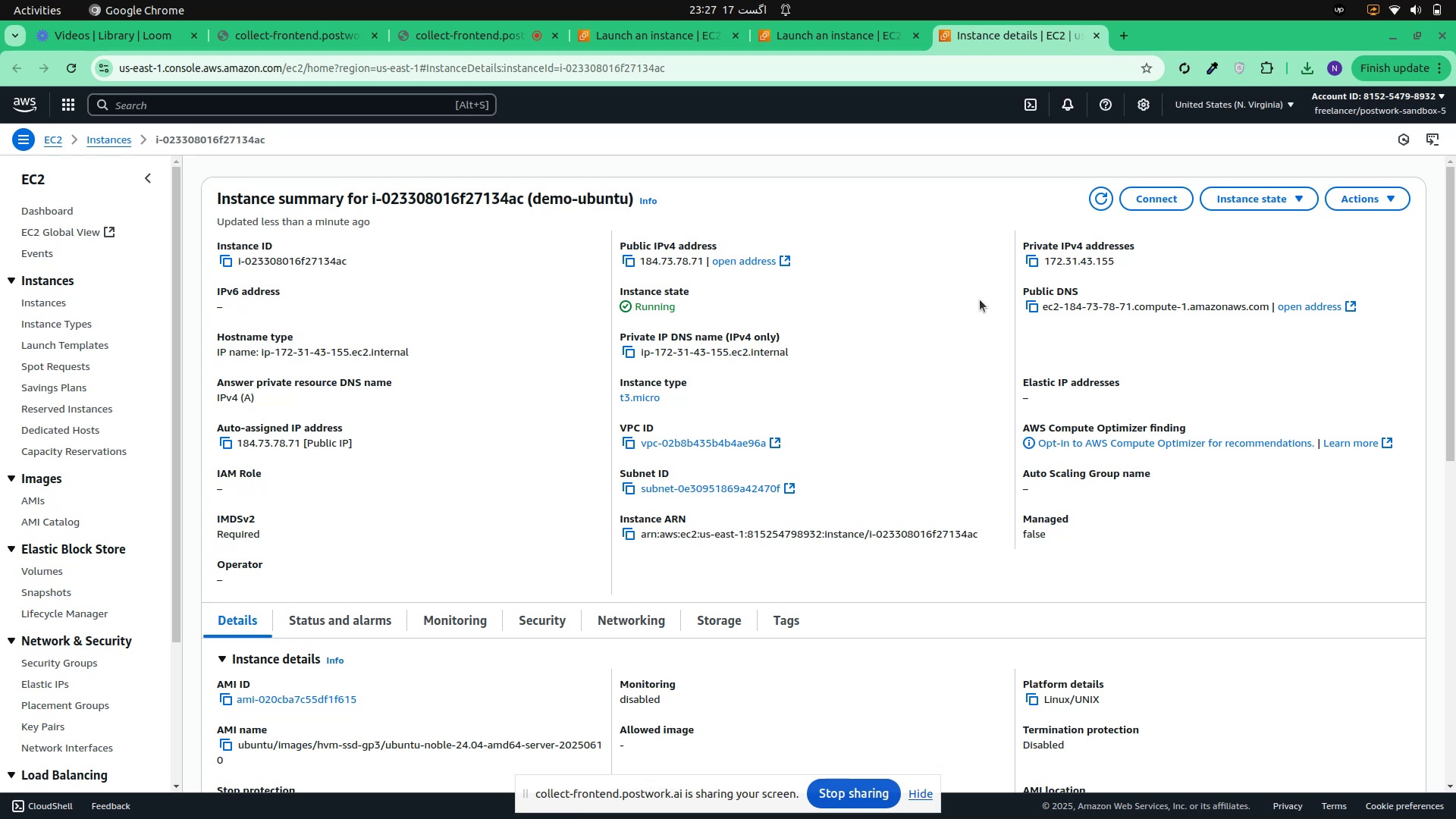 
left_click([196, 108])
 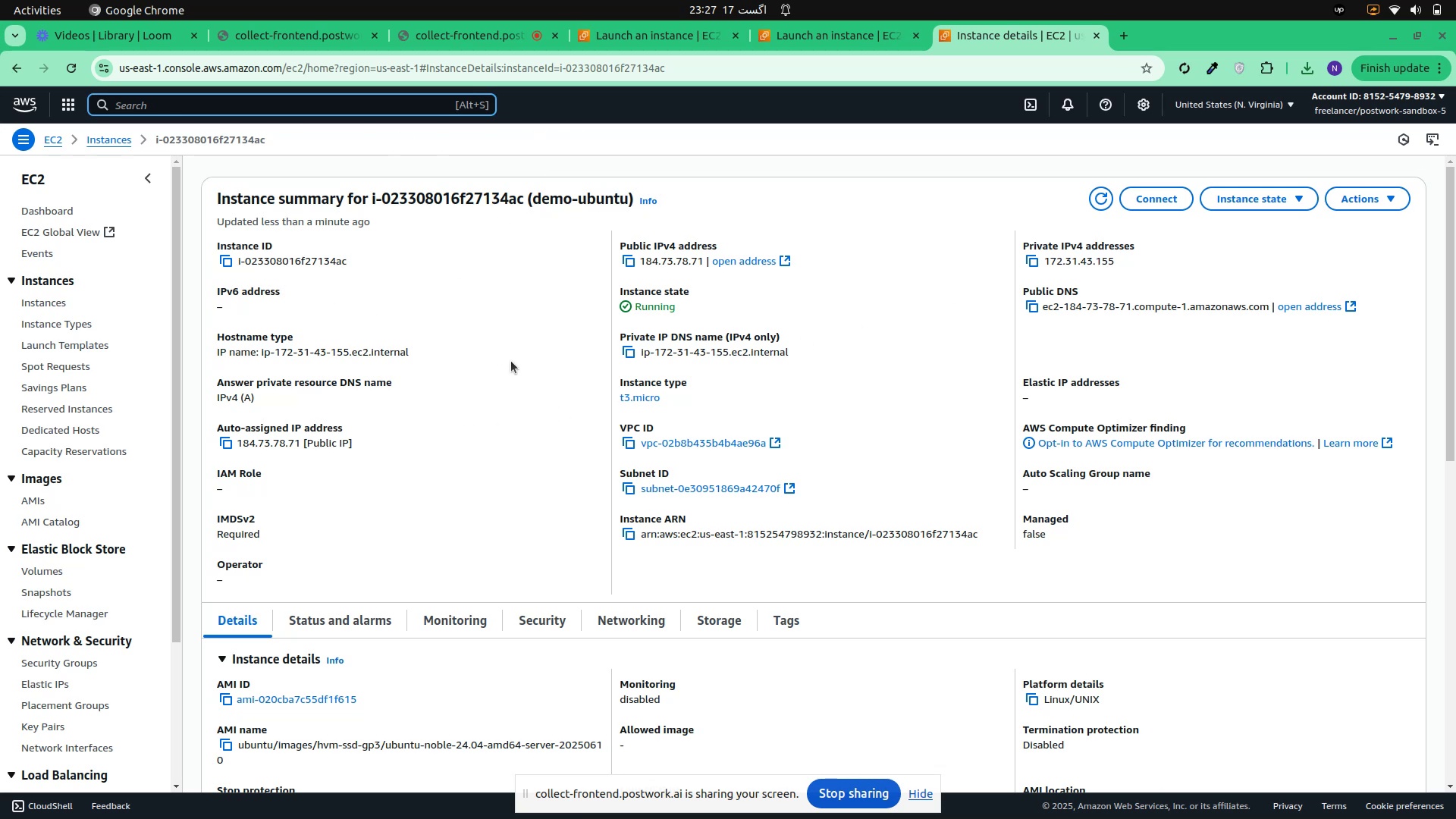 
left_click([542, 356])
 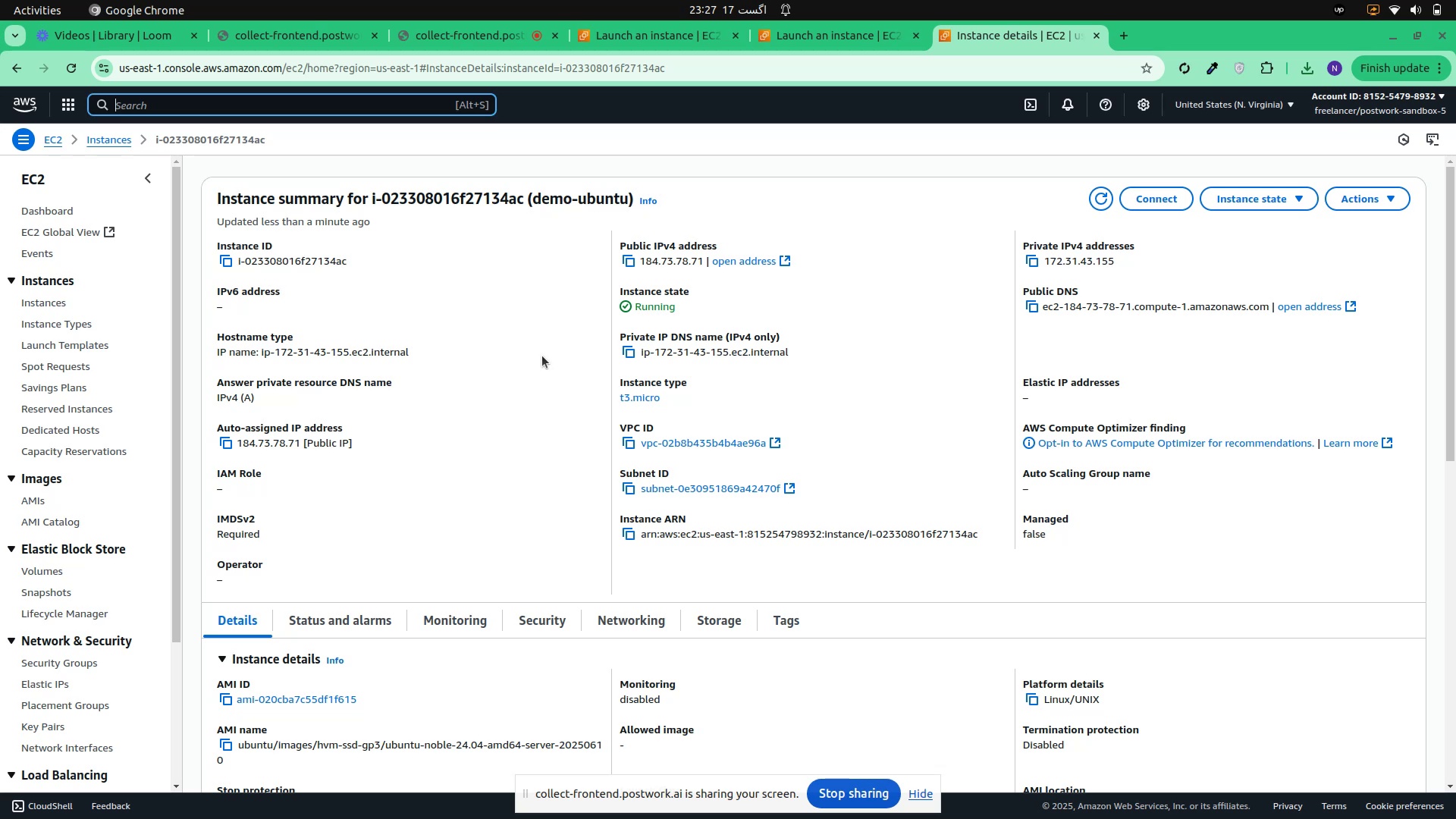 
wait(7.44)
 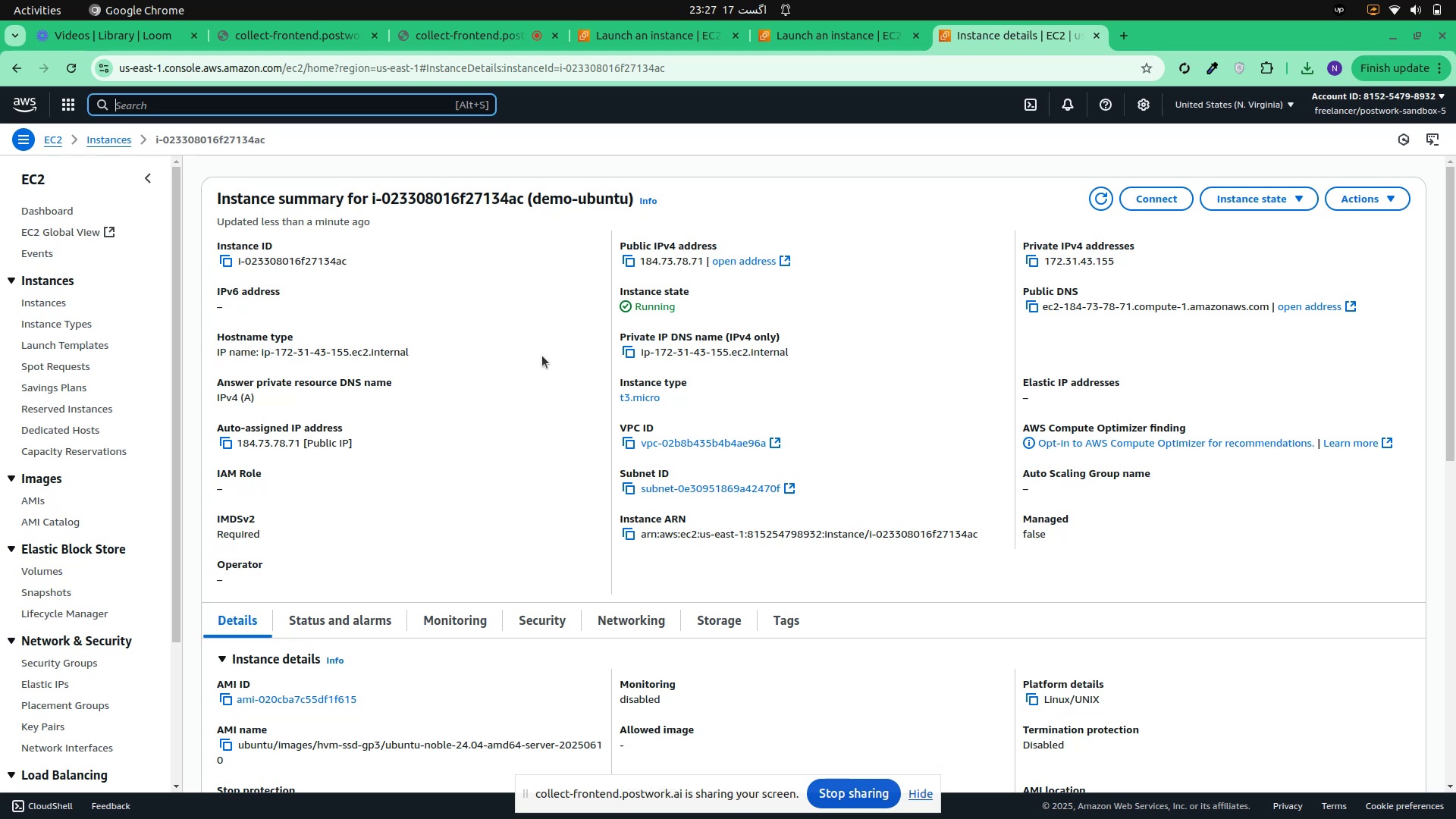 
left_click([1122, 33])
 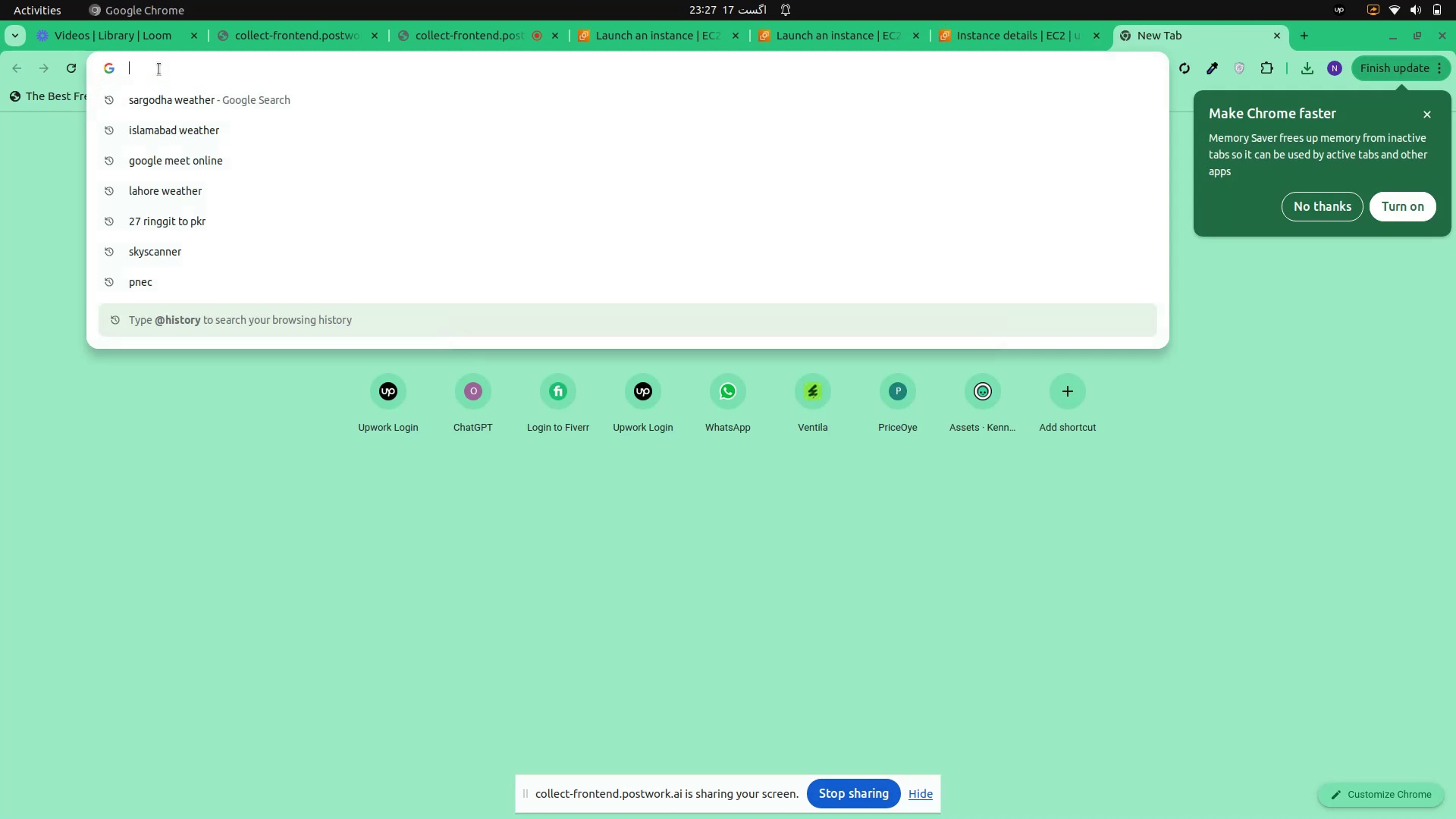 
type(demo node project)
 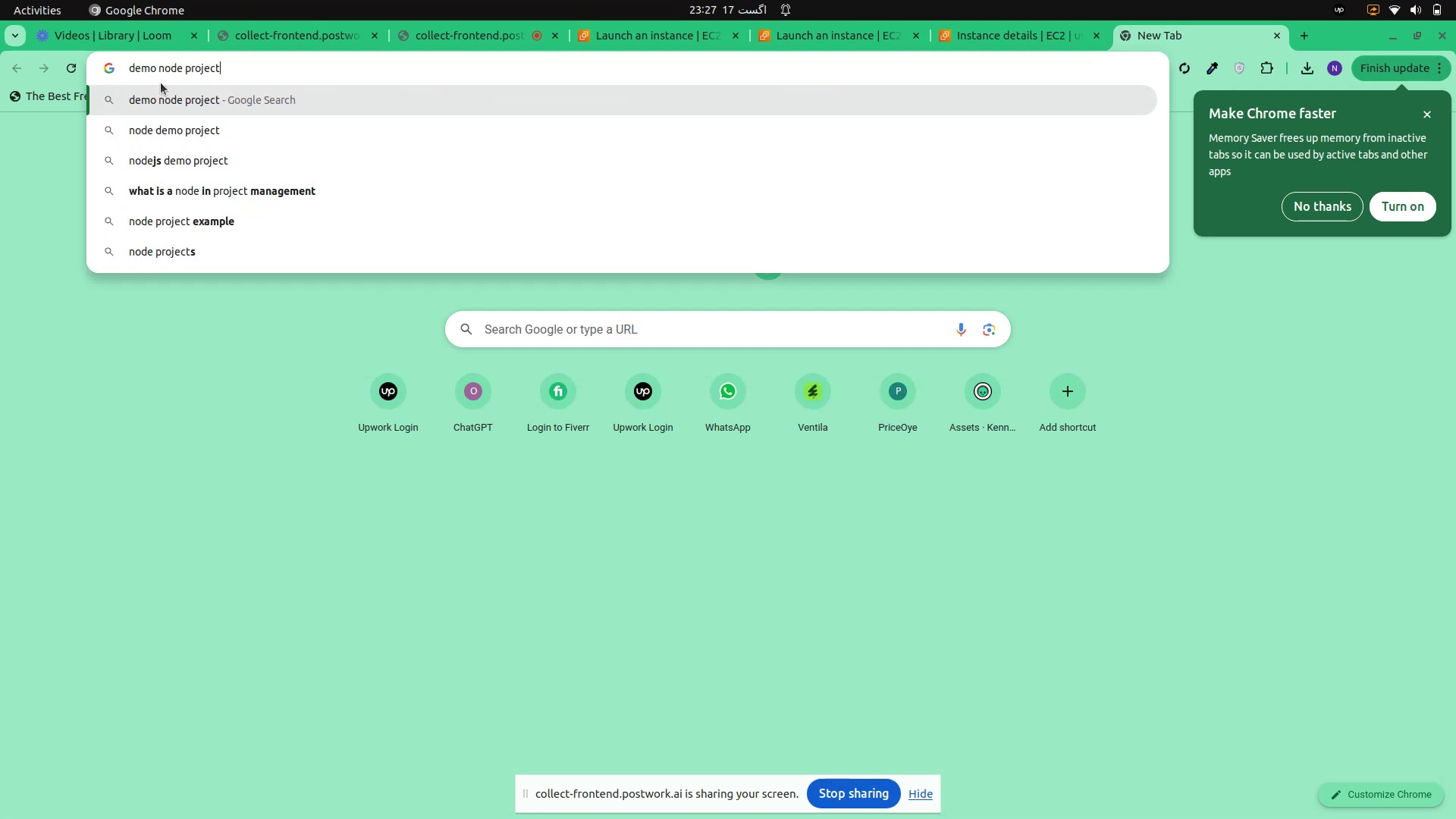 
key(Enter)
 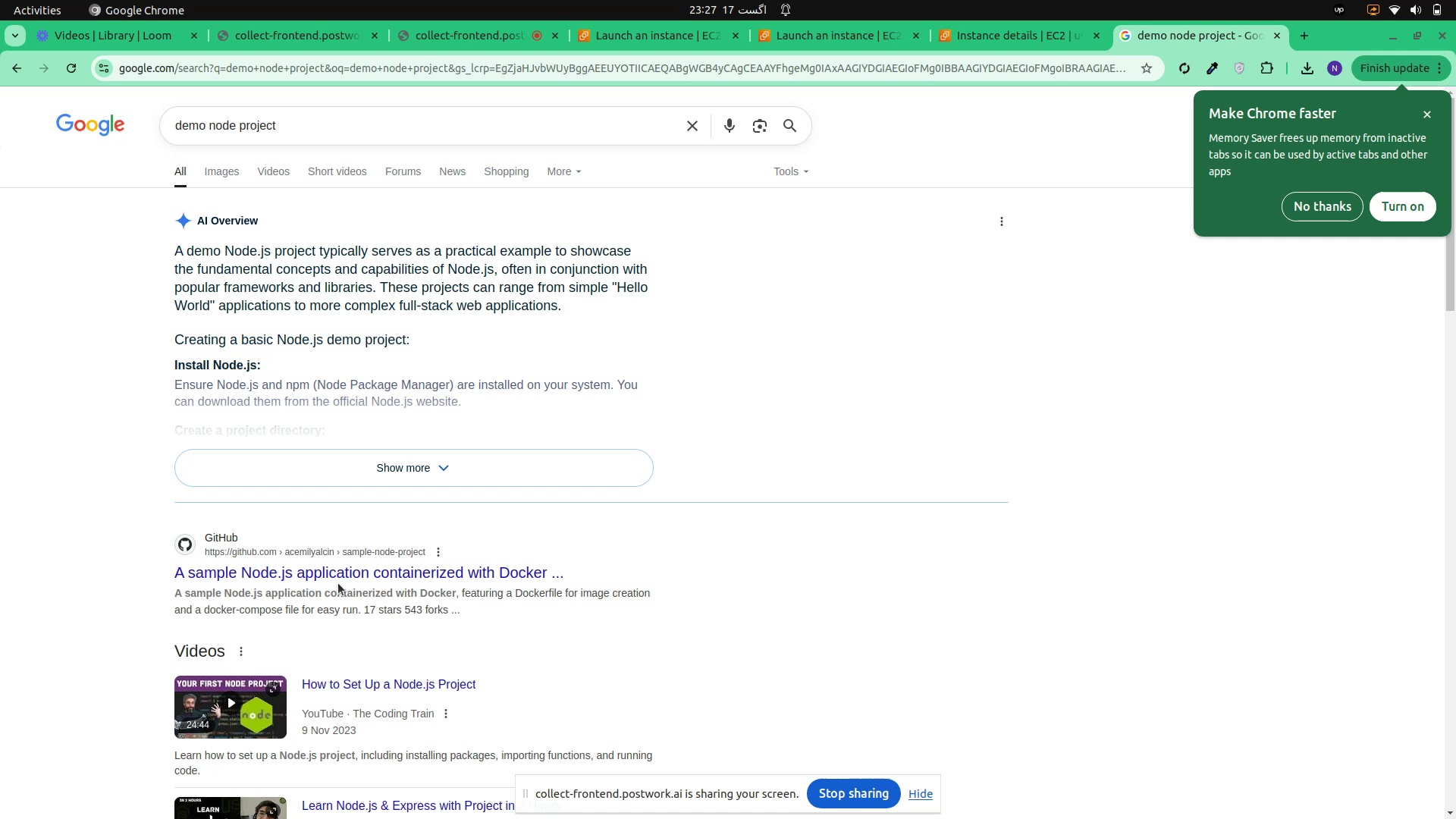 
wait(5.81)
 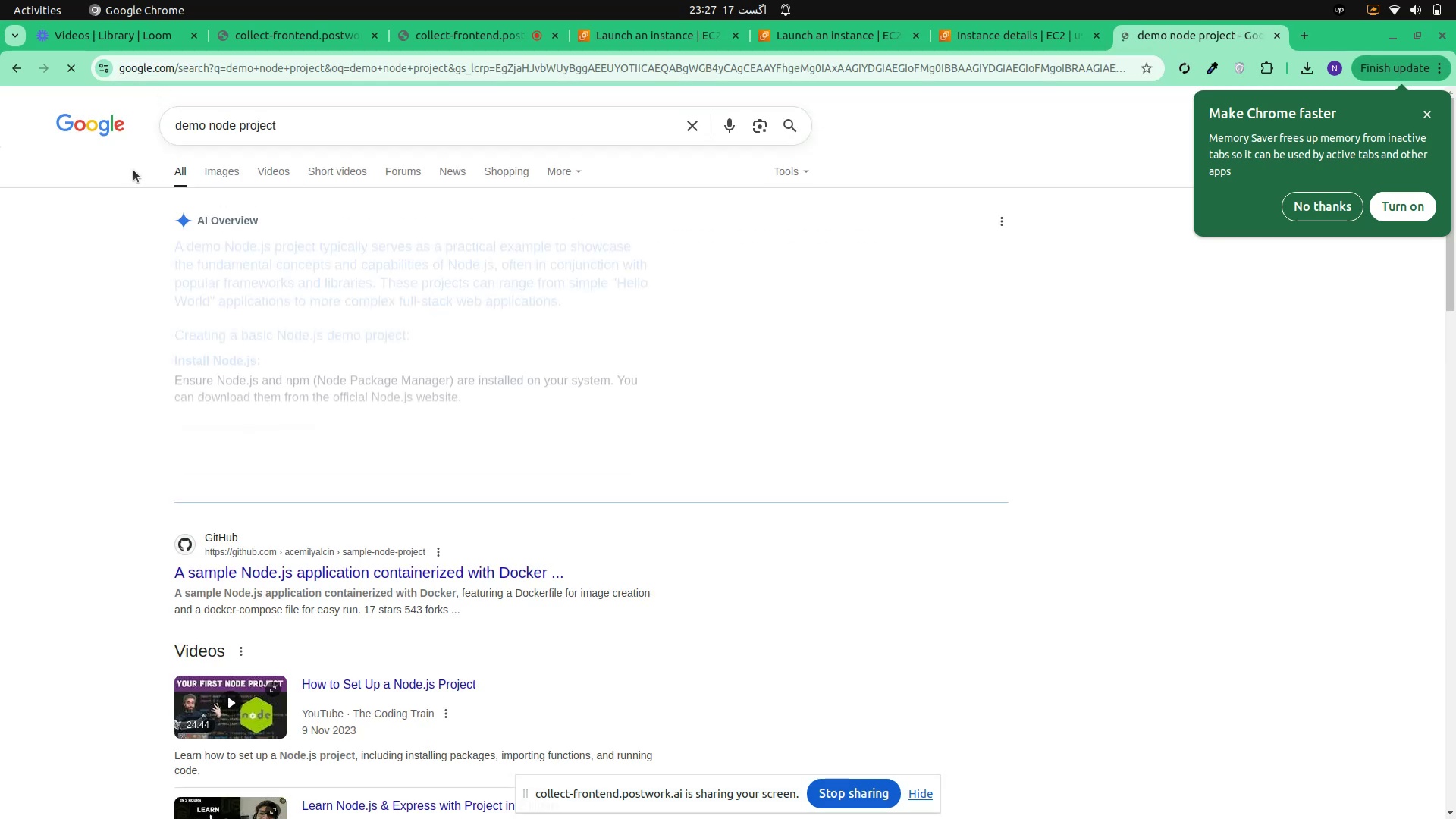 
left_click([1426, 123])
 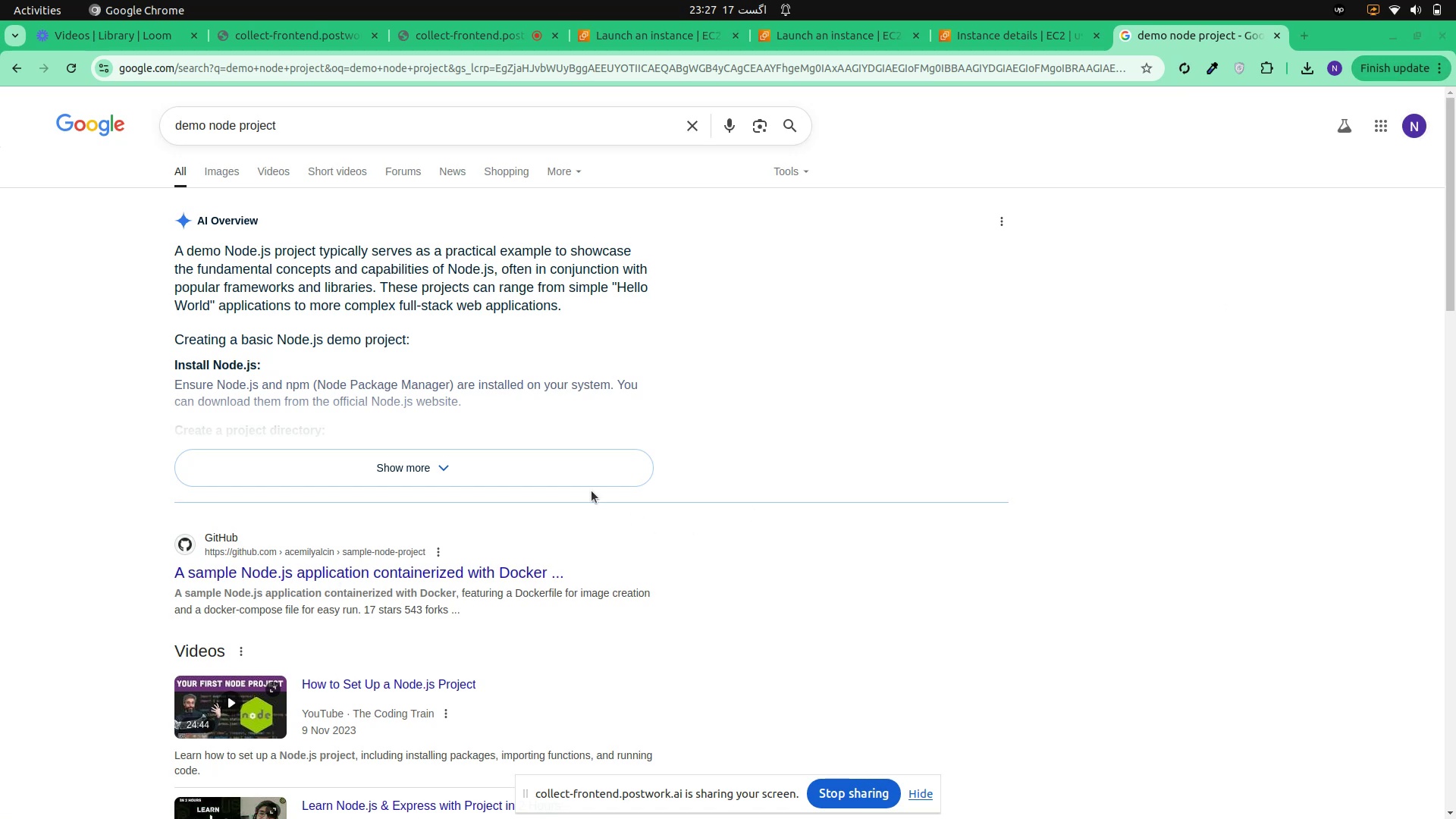 
scroll: coordinate [573, 486], scroll_direction: down, amount: 4.0
 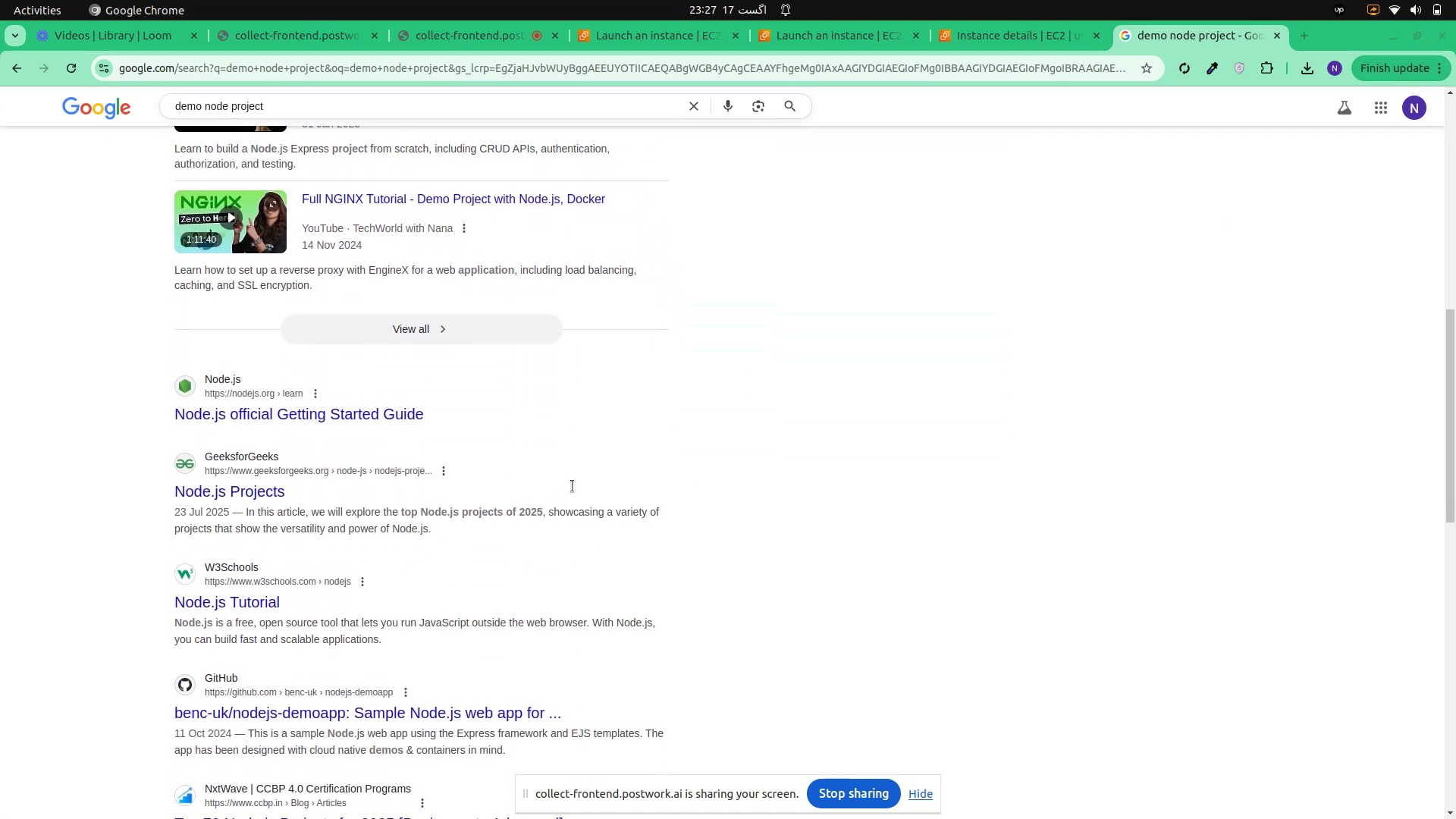 
scroll: coordinate [273, 140], scroll_direction: up, amount: 10.0
 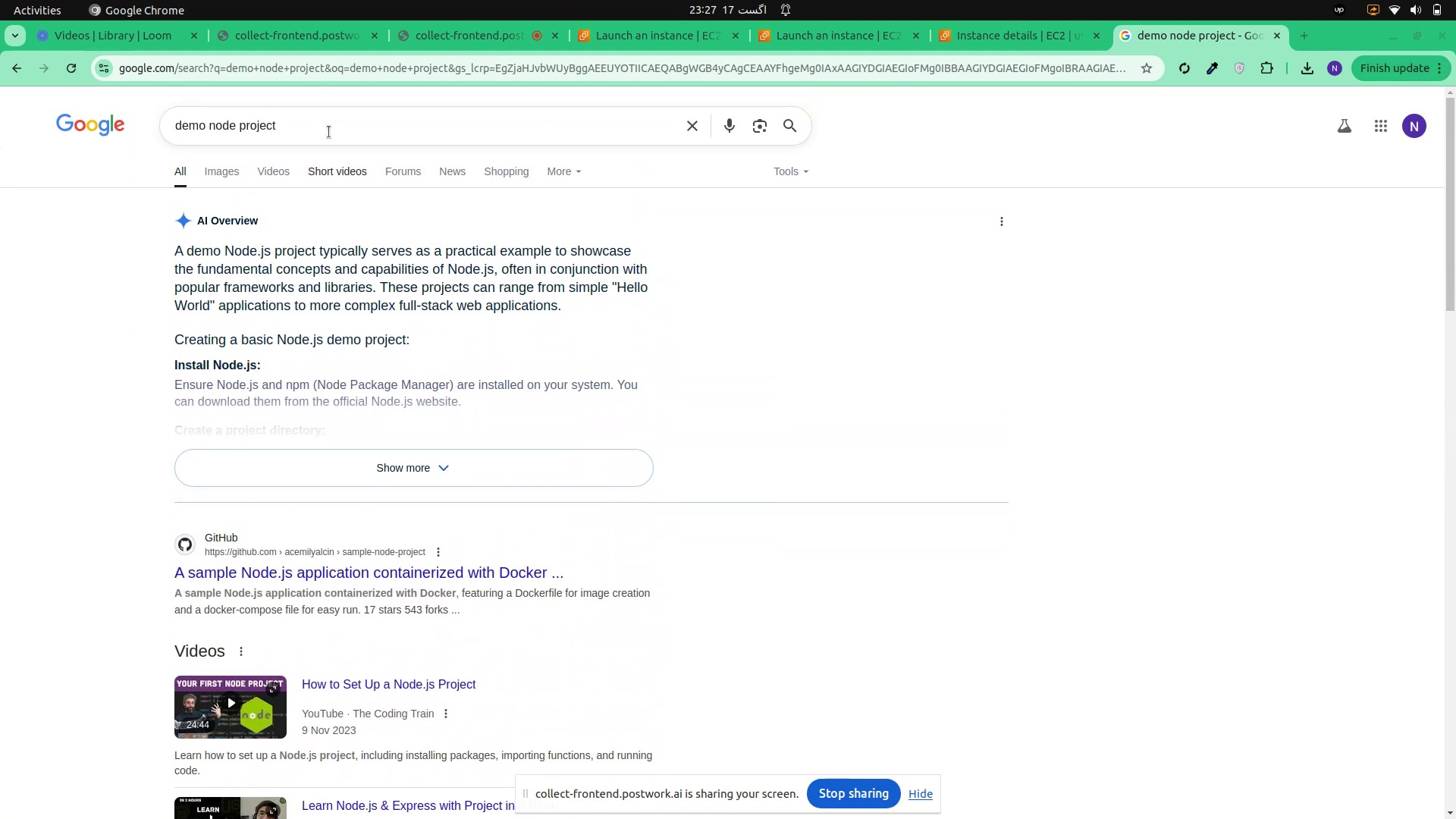 
type( git )
 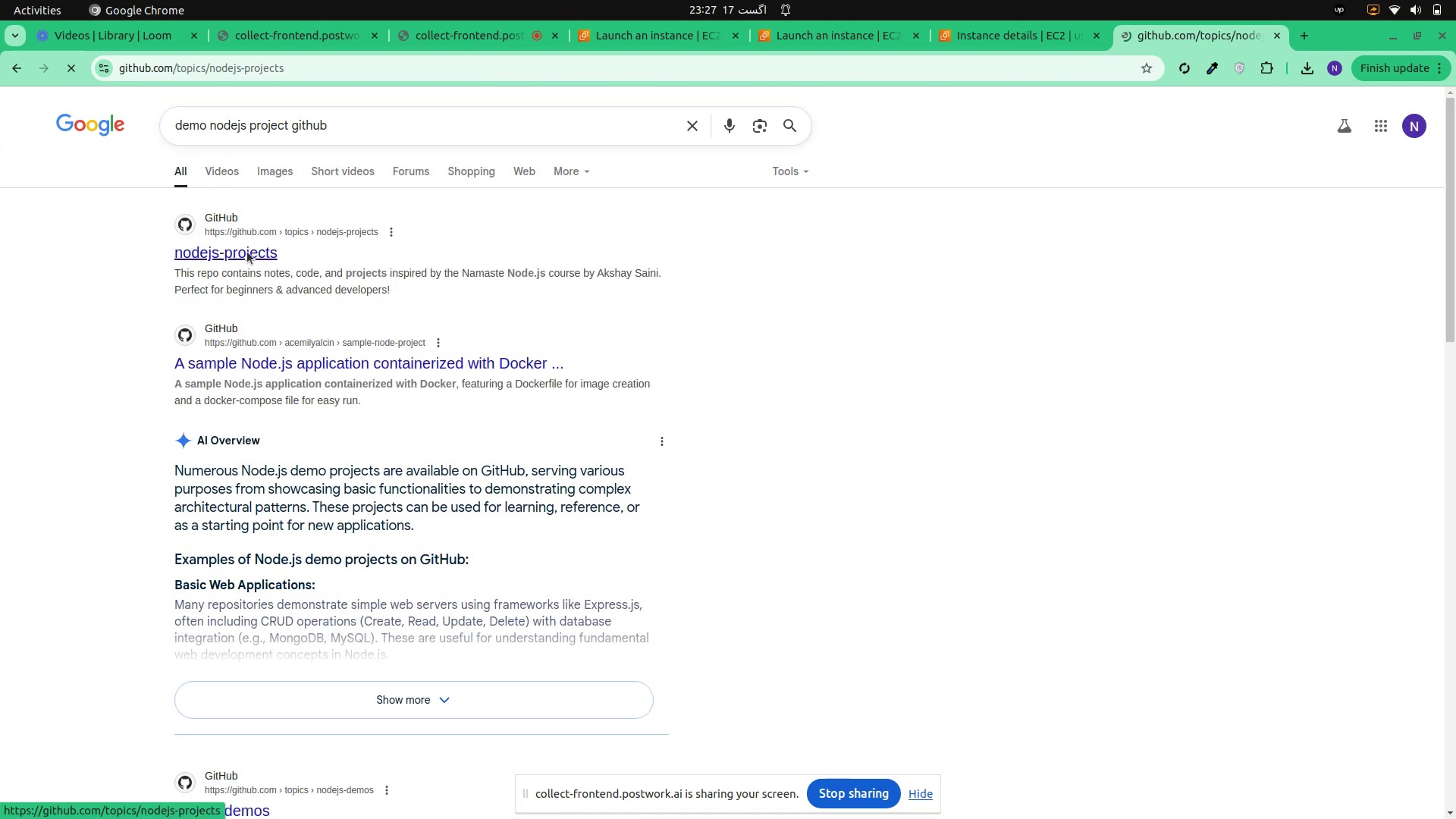 
wait(7.15)
 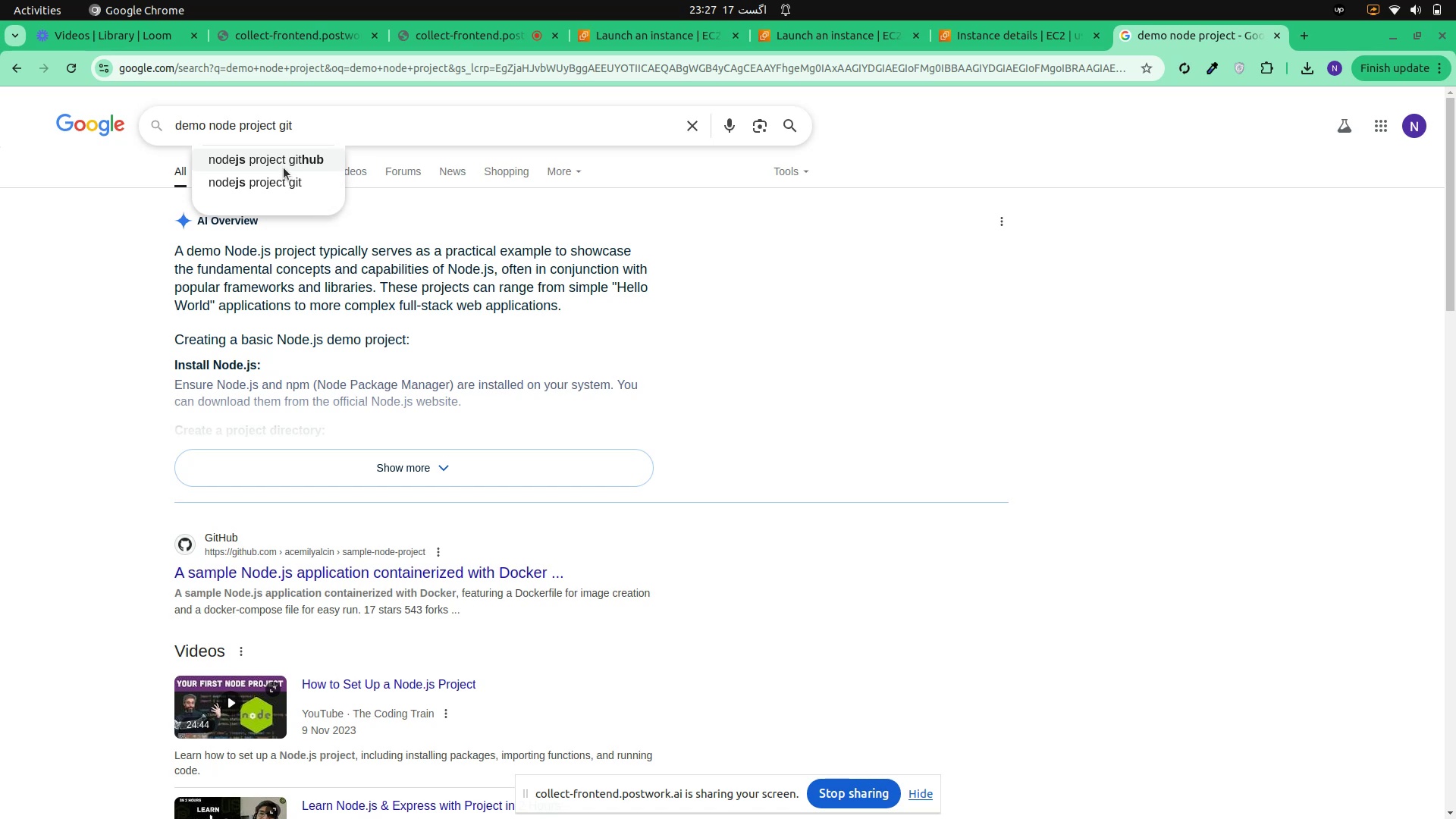 
scroll: coordinate [281, 313], scroll_direction: down, amount: 4.0
 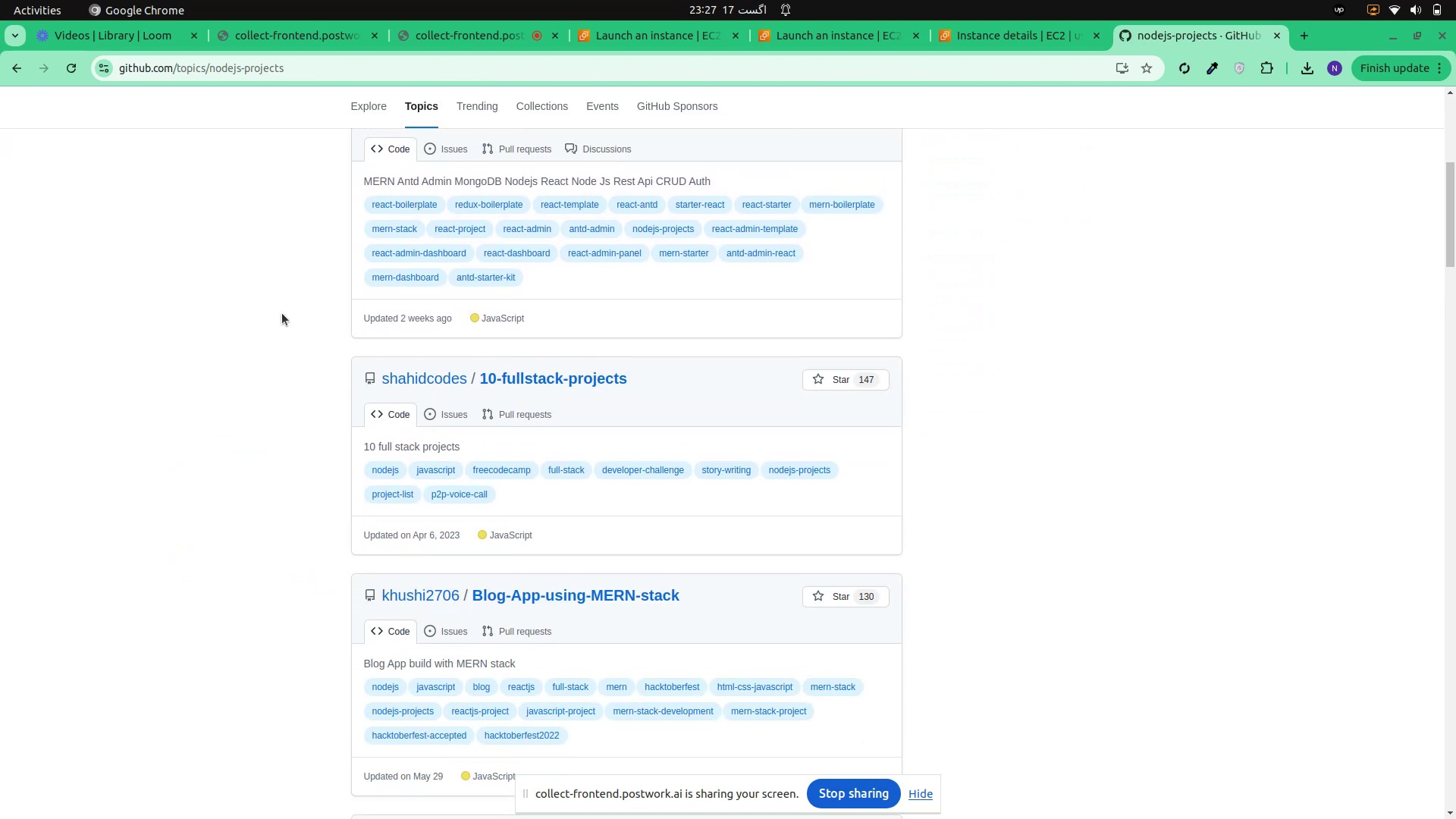 
scroll: coordinate [281, 313], scroll_direction: up, amount: 2.0
 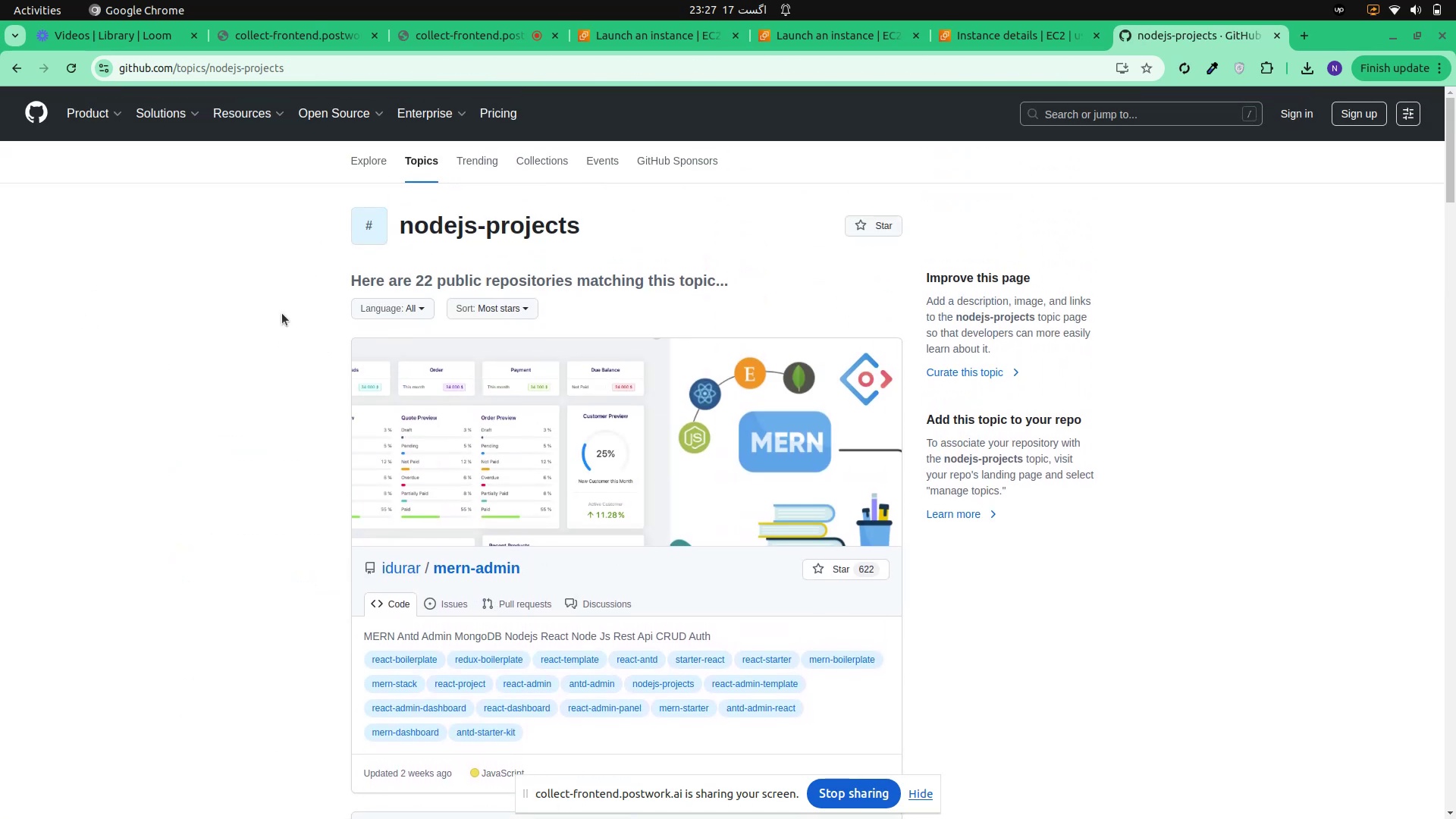 
scroll: coordinate [281, 316], scroll_direction: down, amount: 12.0
 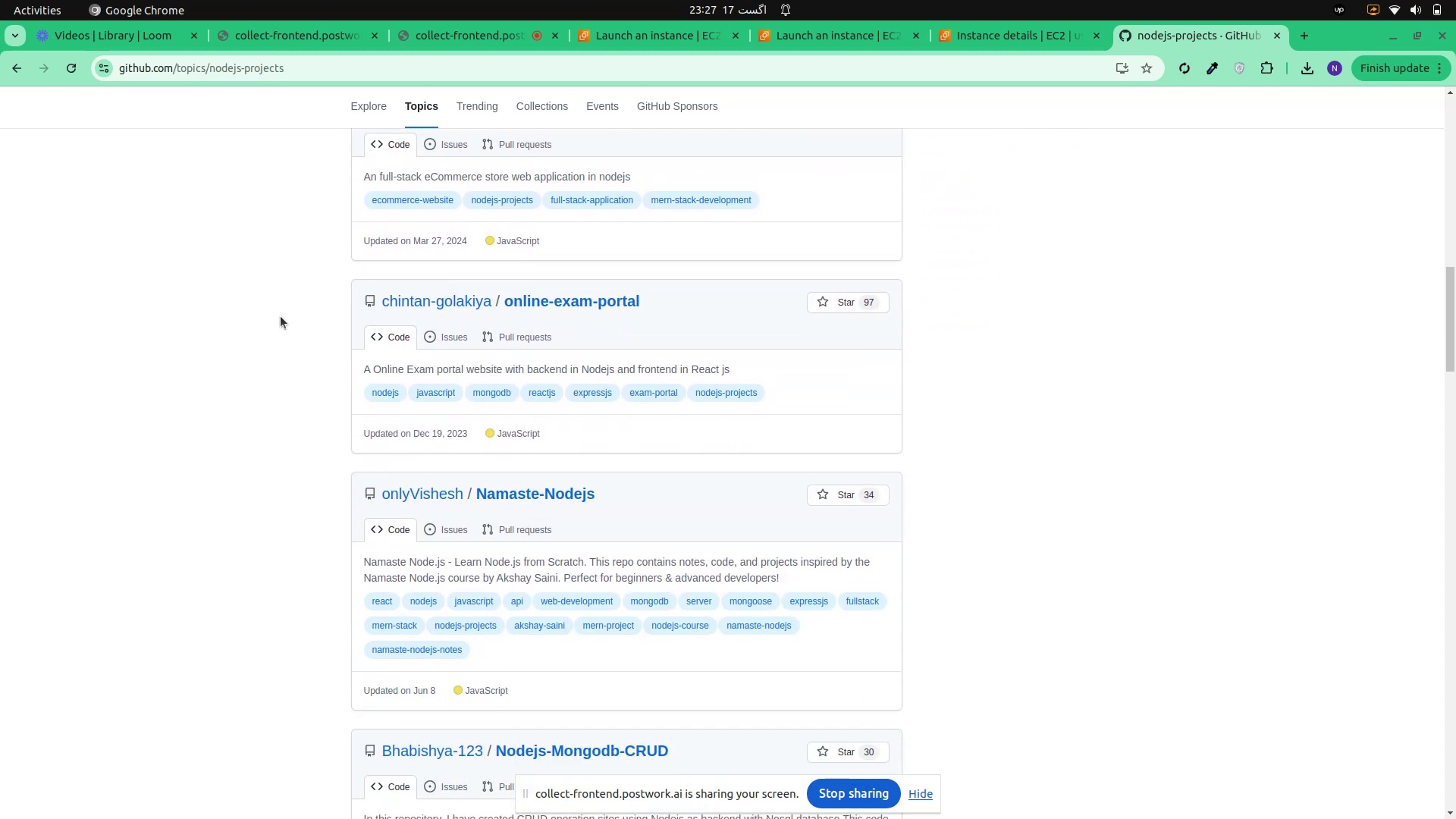 
scroll: coordinate [281, 316], scroll_direction: down, amount: 2.0
 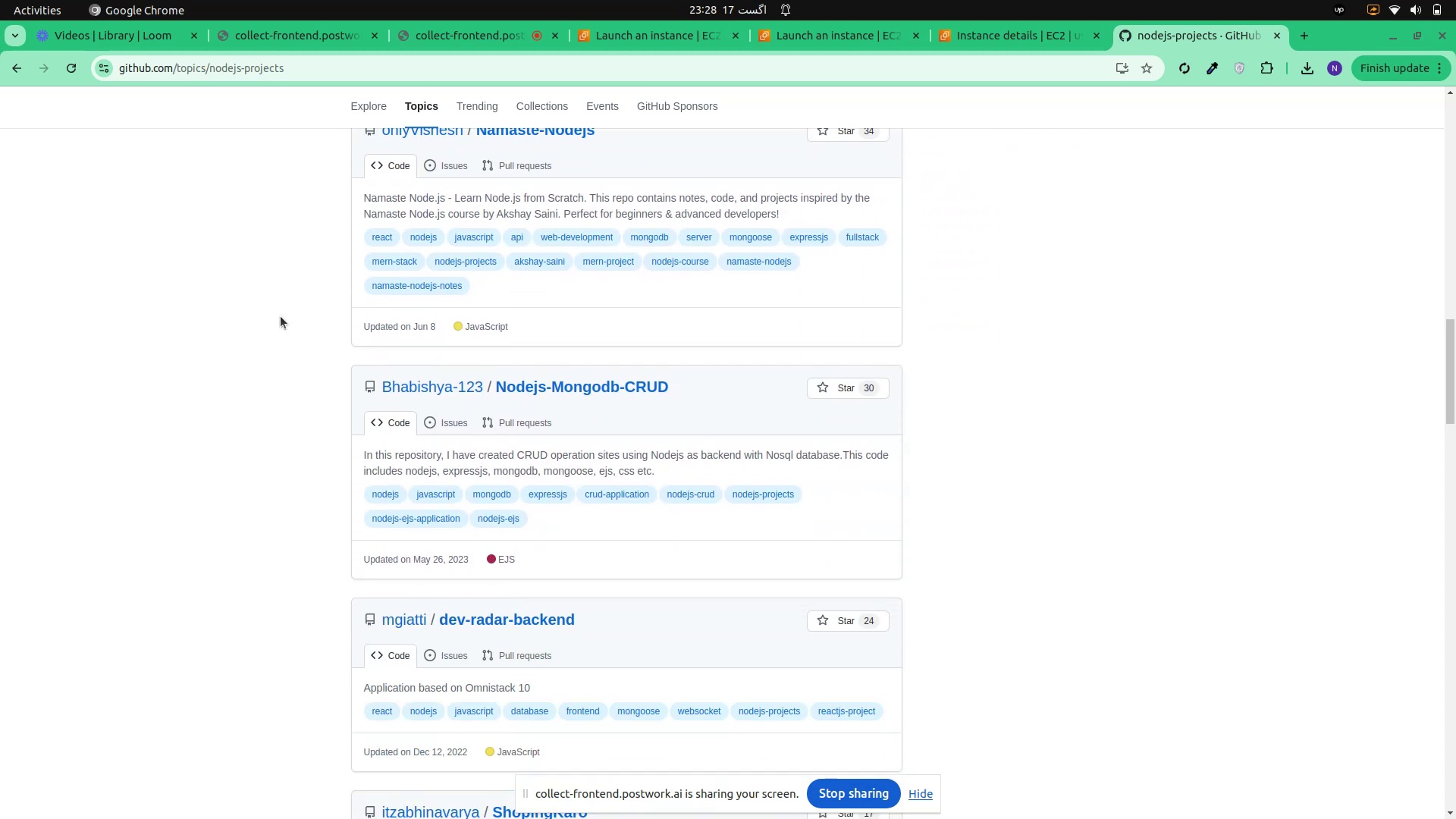 
scroll: coordinate [280, 316], scroll_direction: up, amount: 2.0
 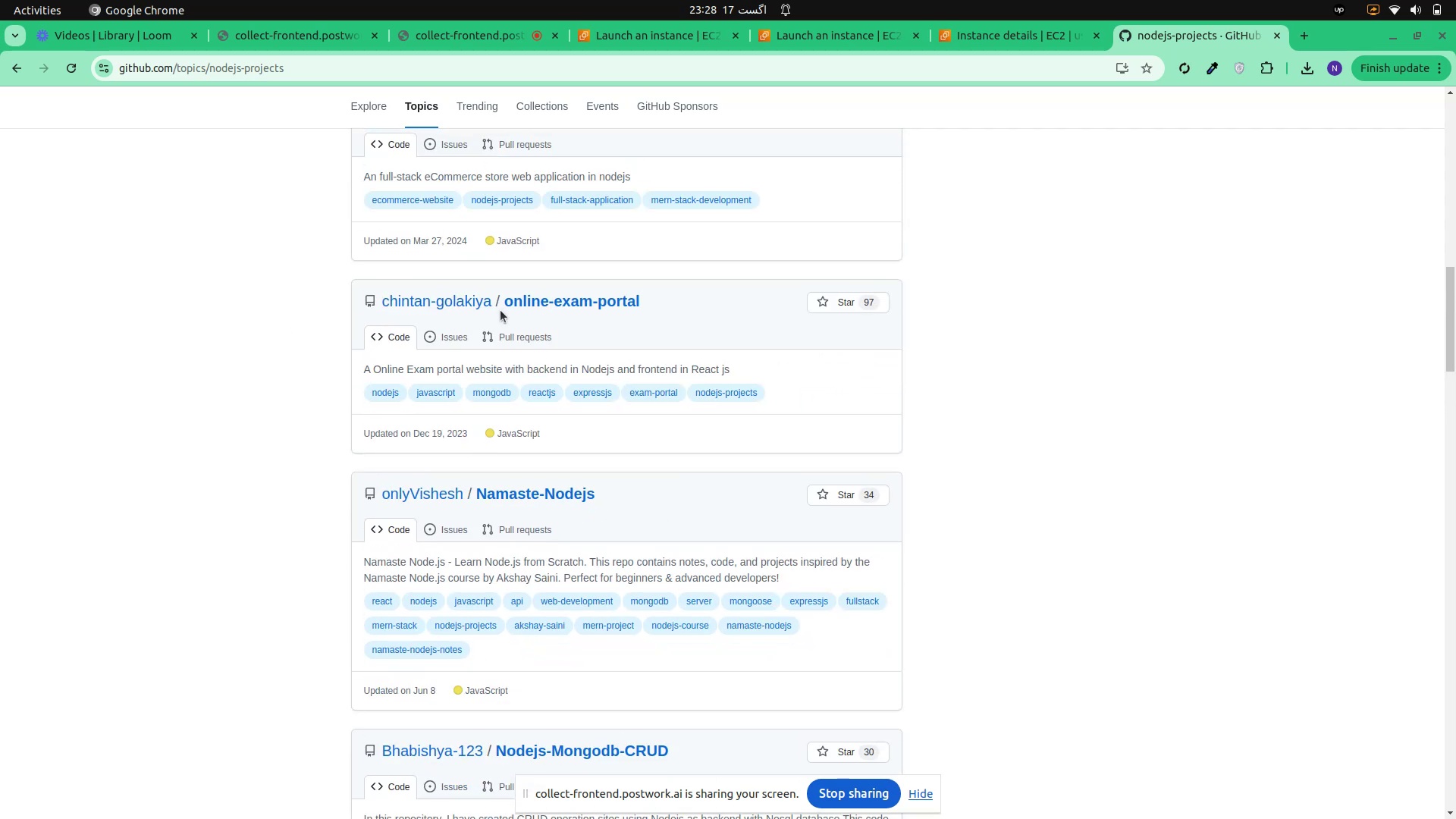 
wait(5.4)
 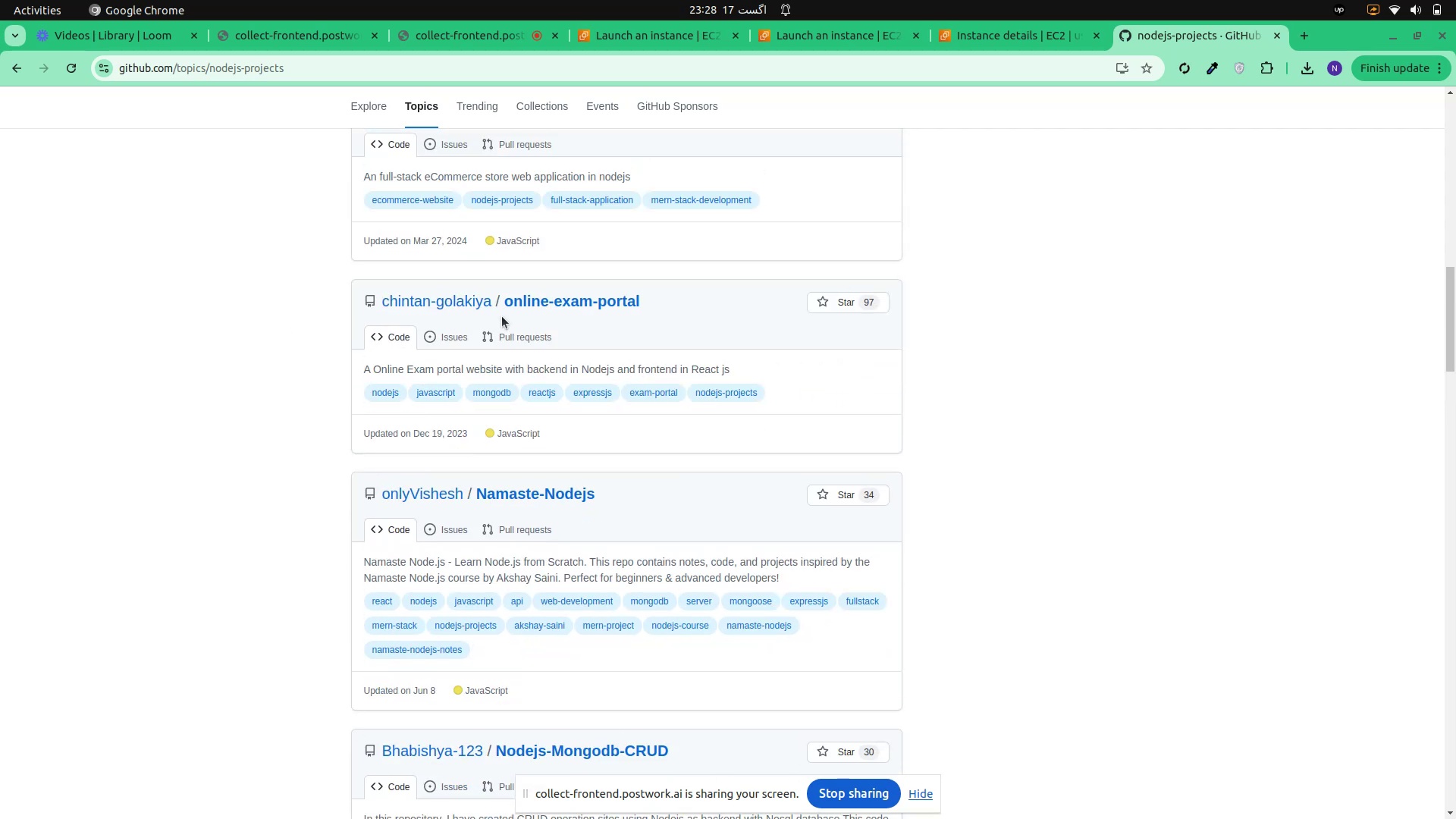 
scroll: coordinate [270, 372], scroll_direction: up, amount: 3.0
 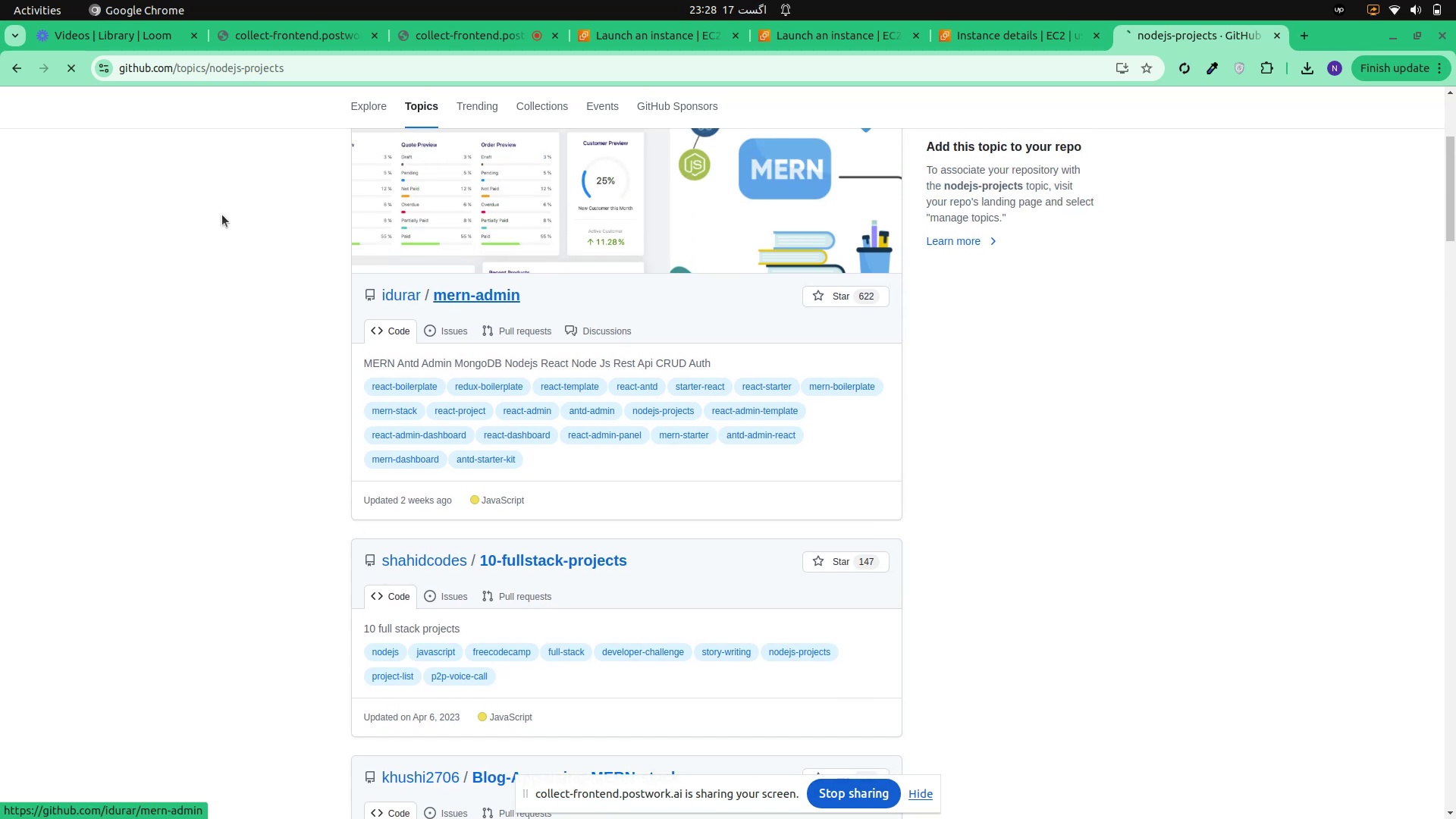 
wait(5.11)
 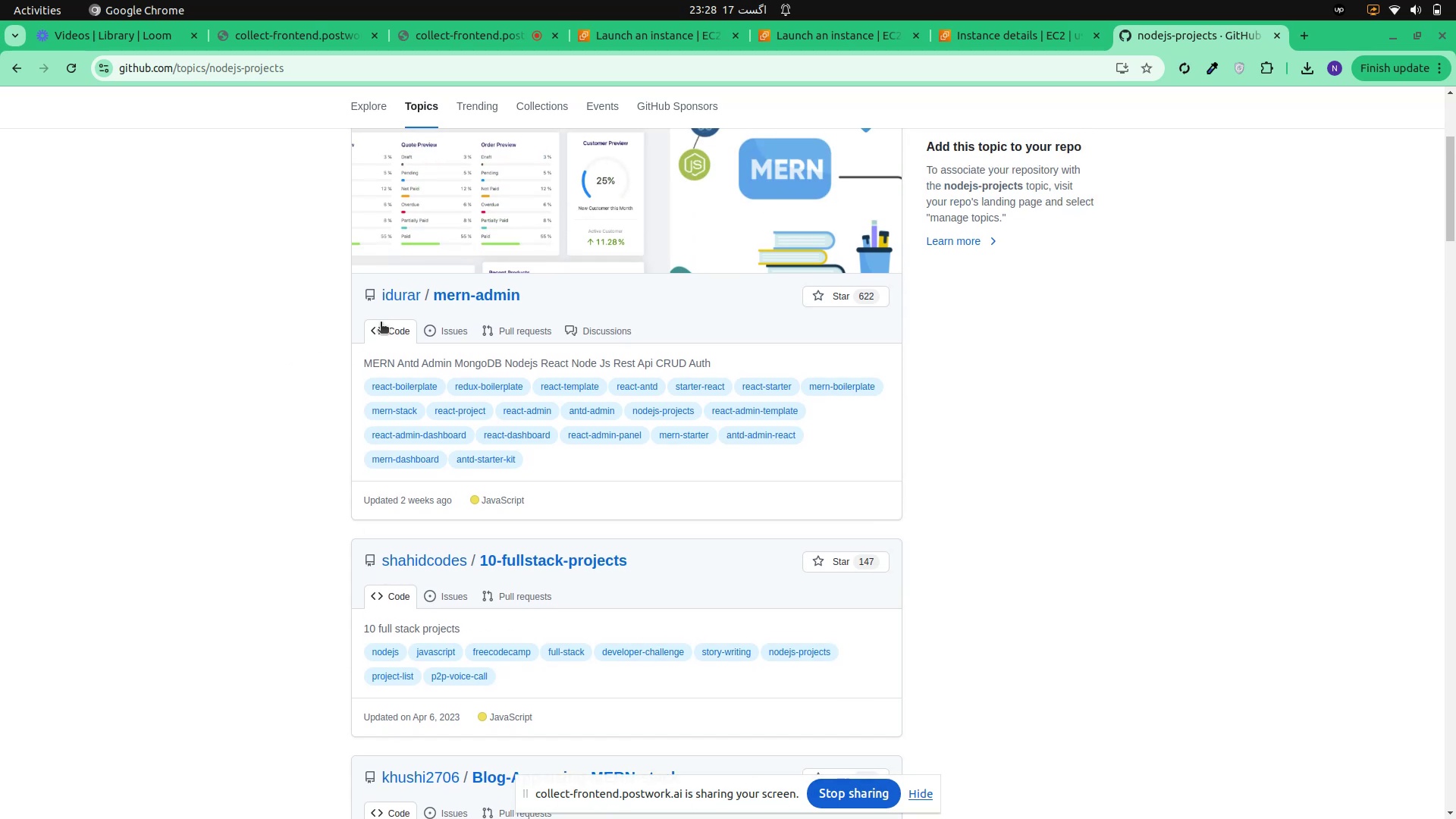 
scroll: coordinate [140, 504], scroll_direction: down, amount: 12.0
 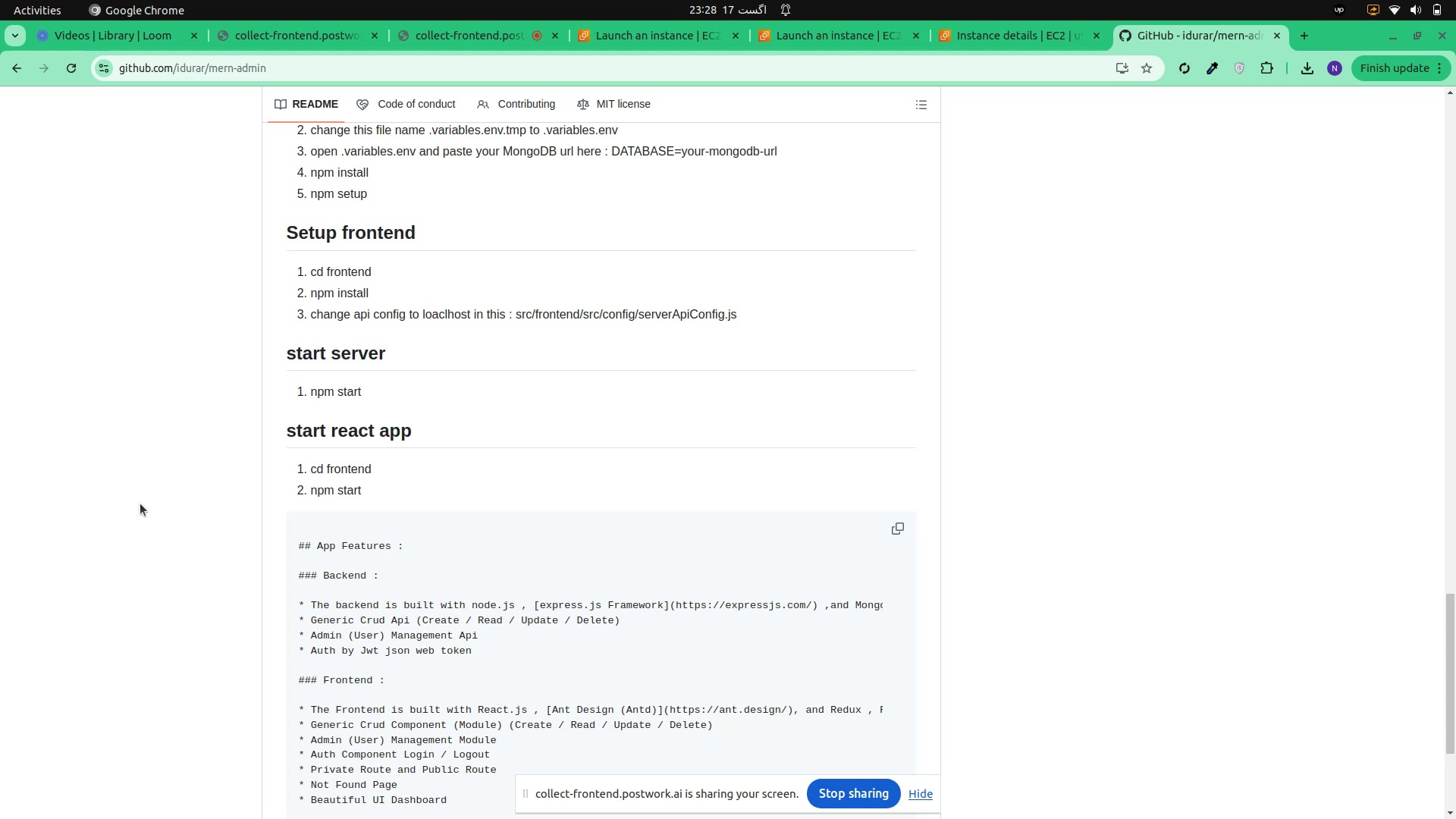 
scroll: coordinate [140, 504], scroll_direction: down, amount: 1.0
 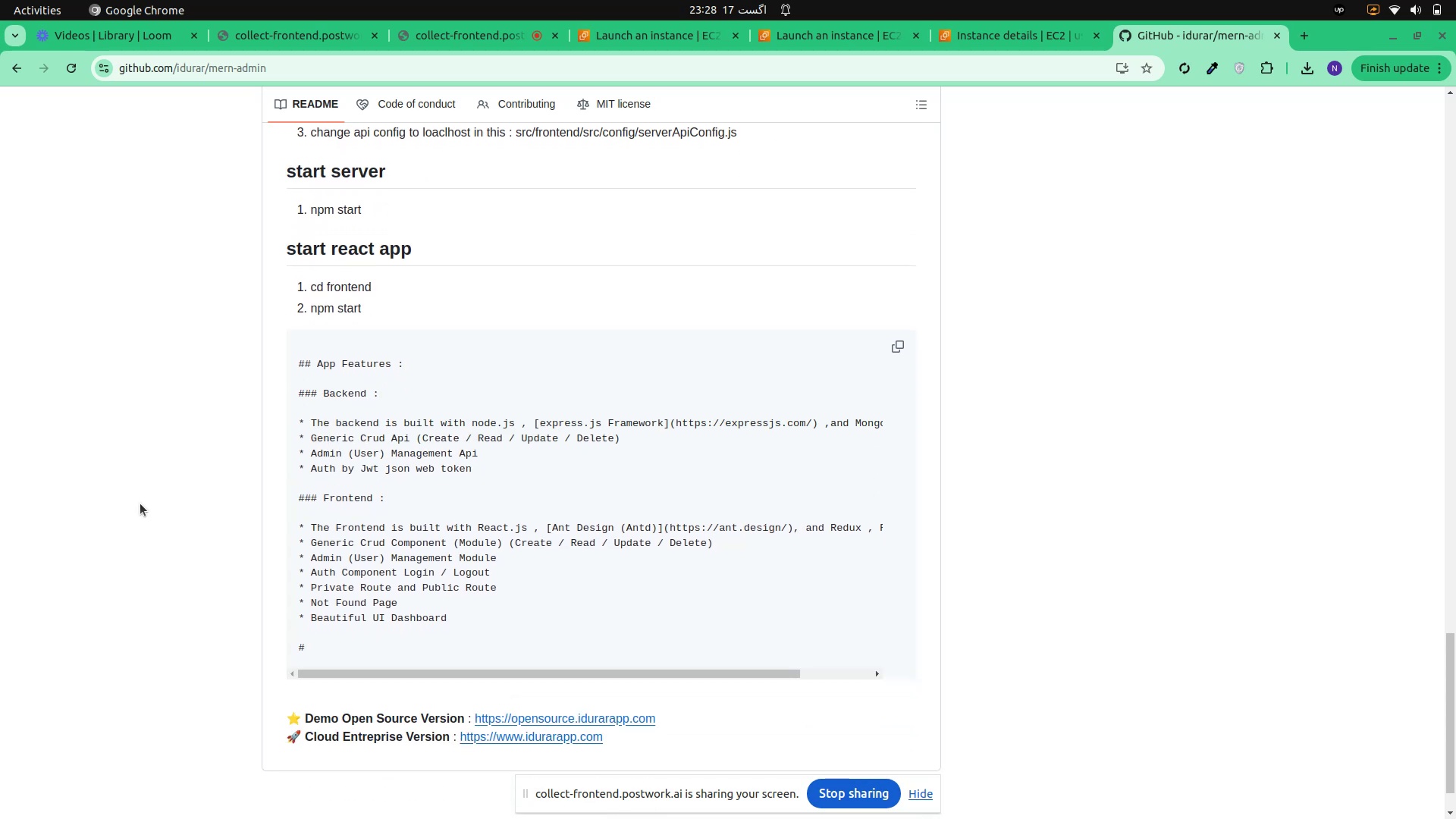 
scroll: coordinate [140, 504], scroll_direction: up, amount: 29.0
 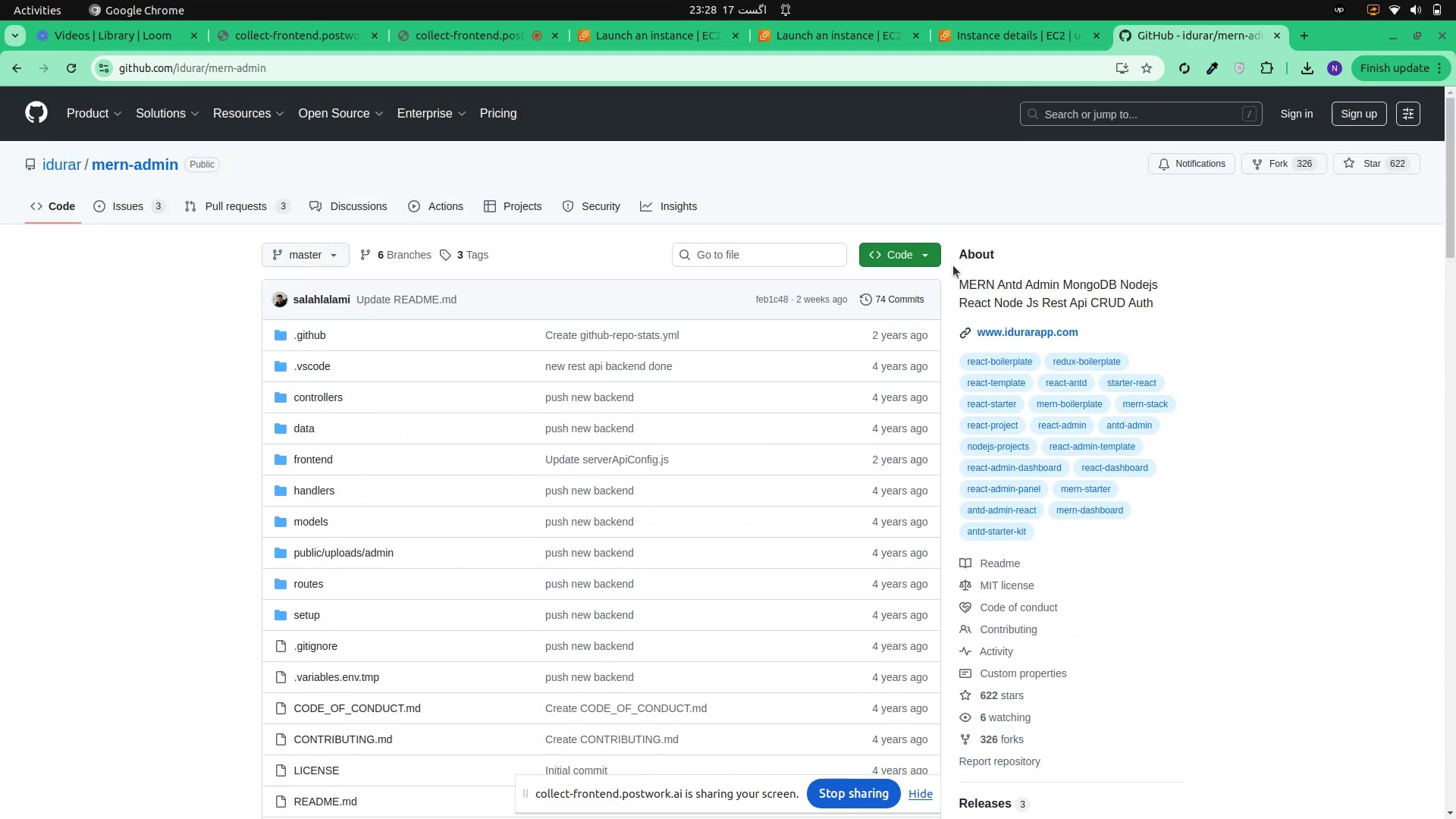 
left_click([916, 257])
 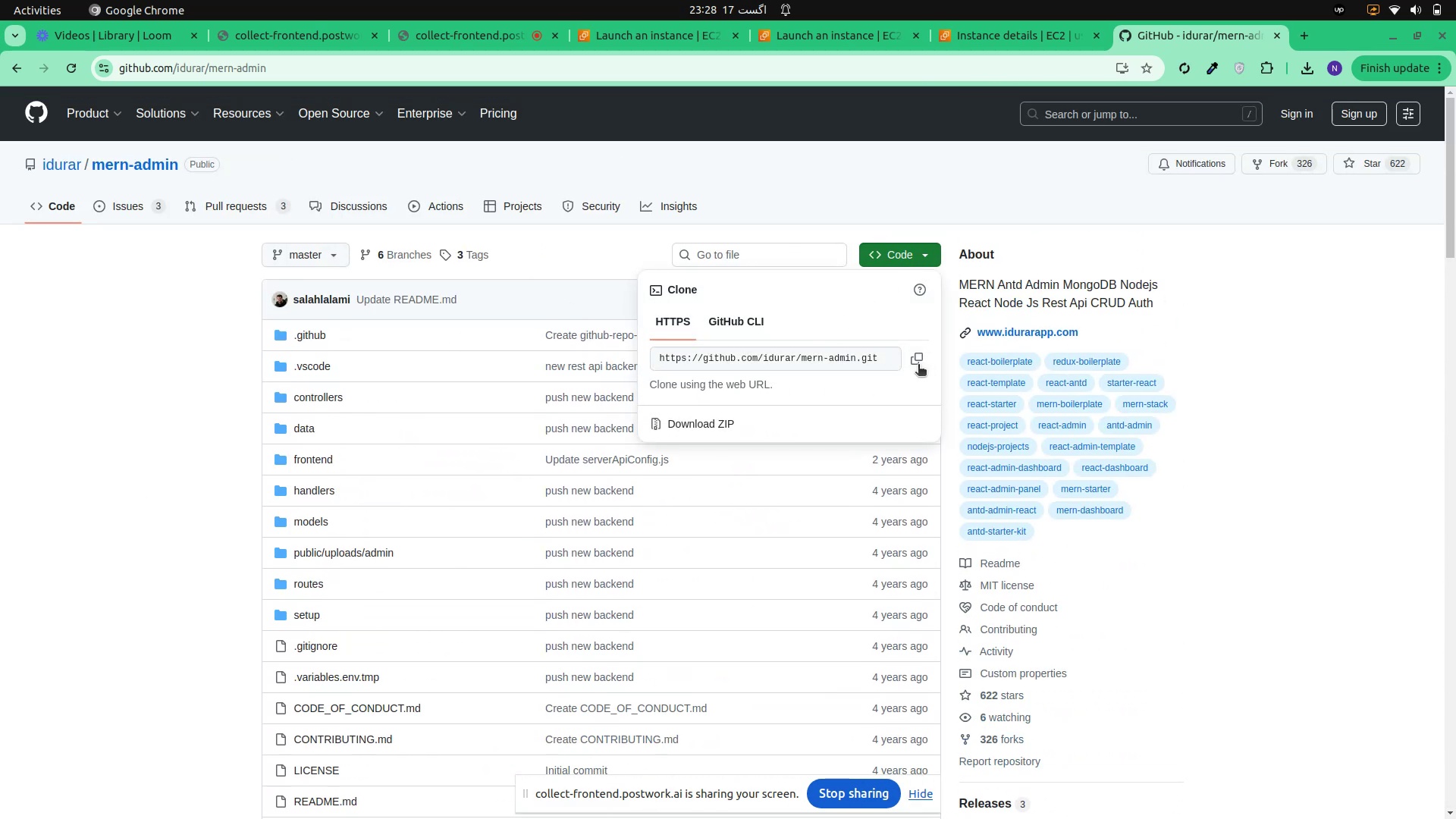 
left_click([917, 366])
 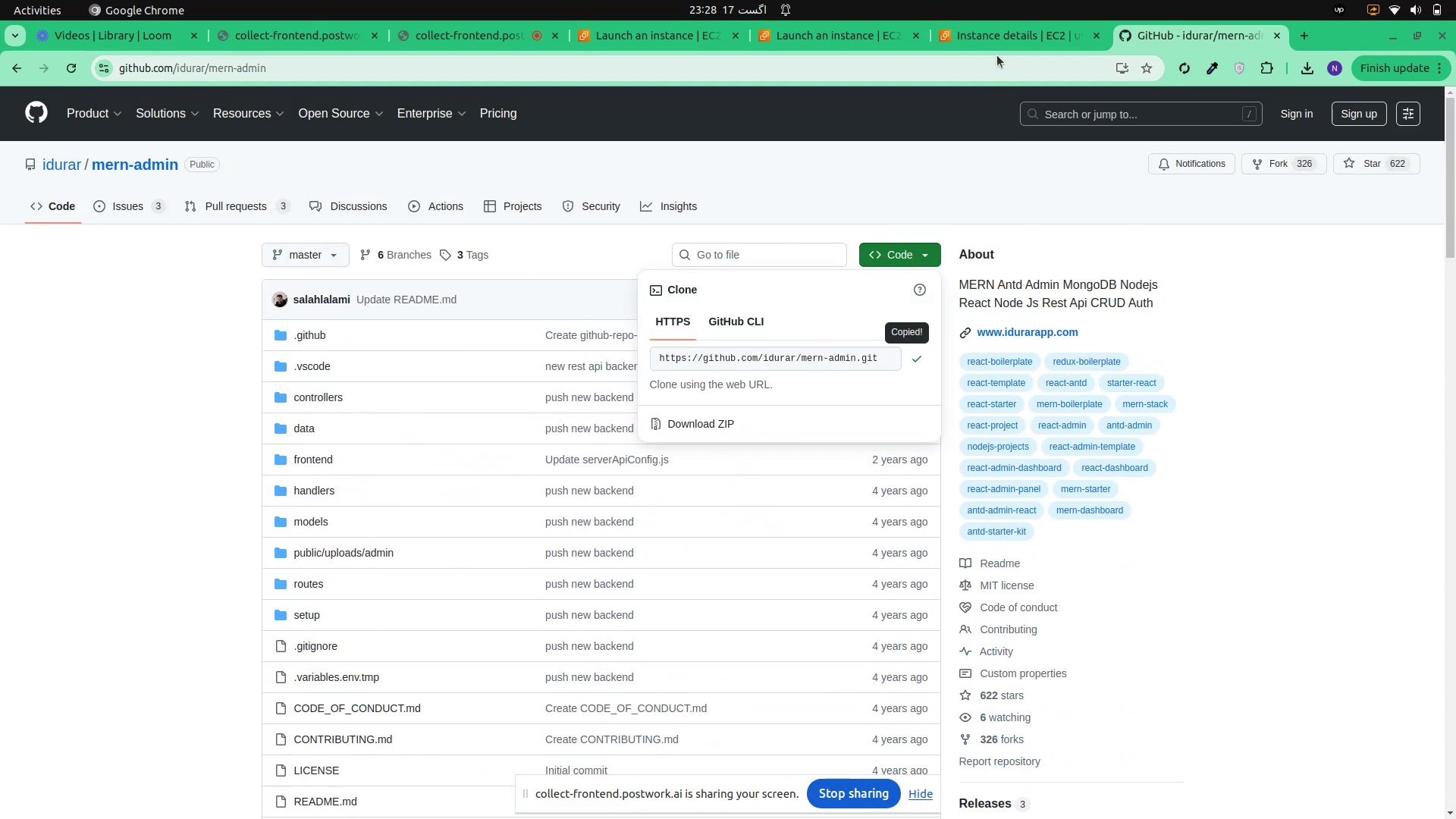 
left_click([993, 42])
 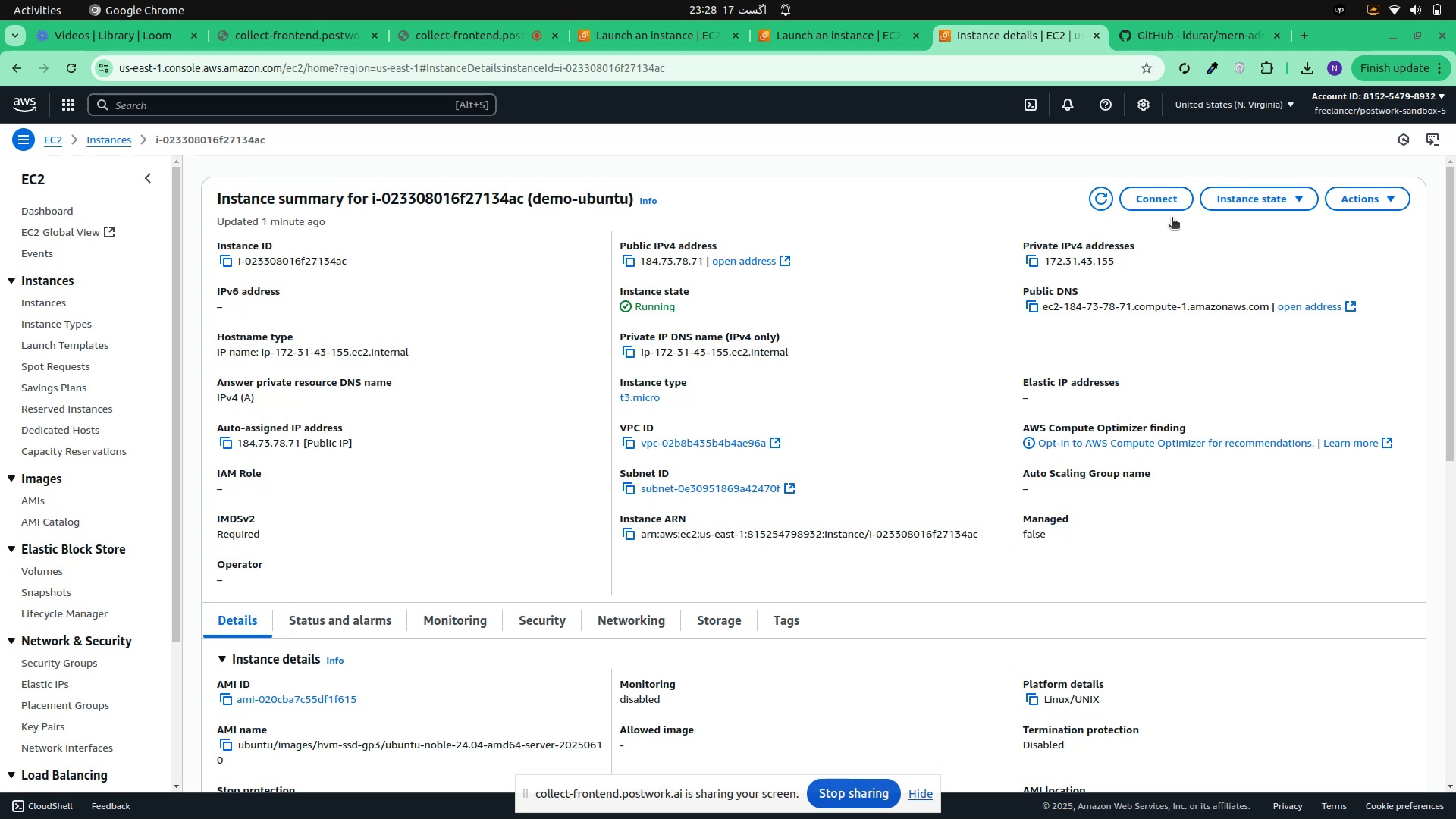 
left_click([1105, 203])
 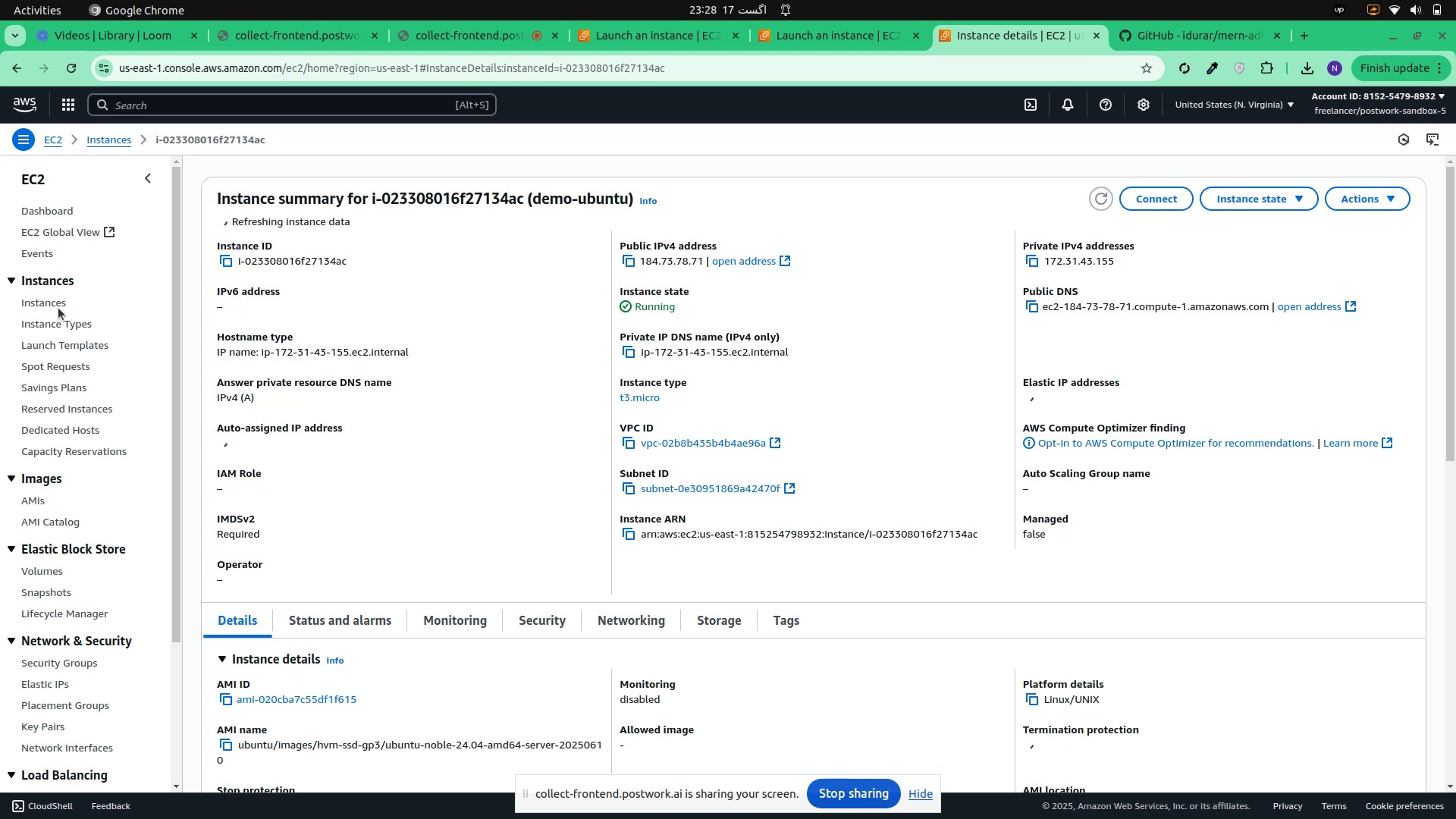 
left_click([53, 306])
 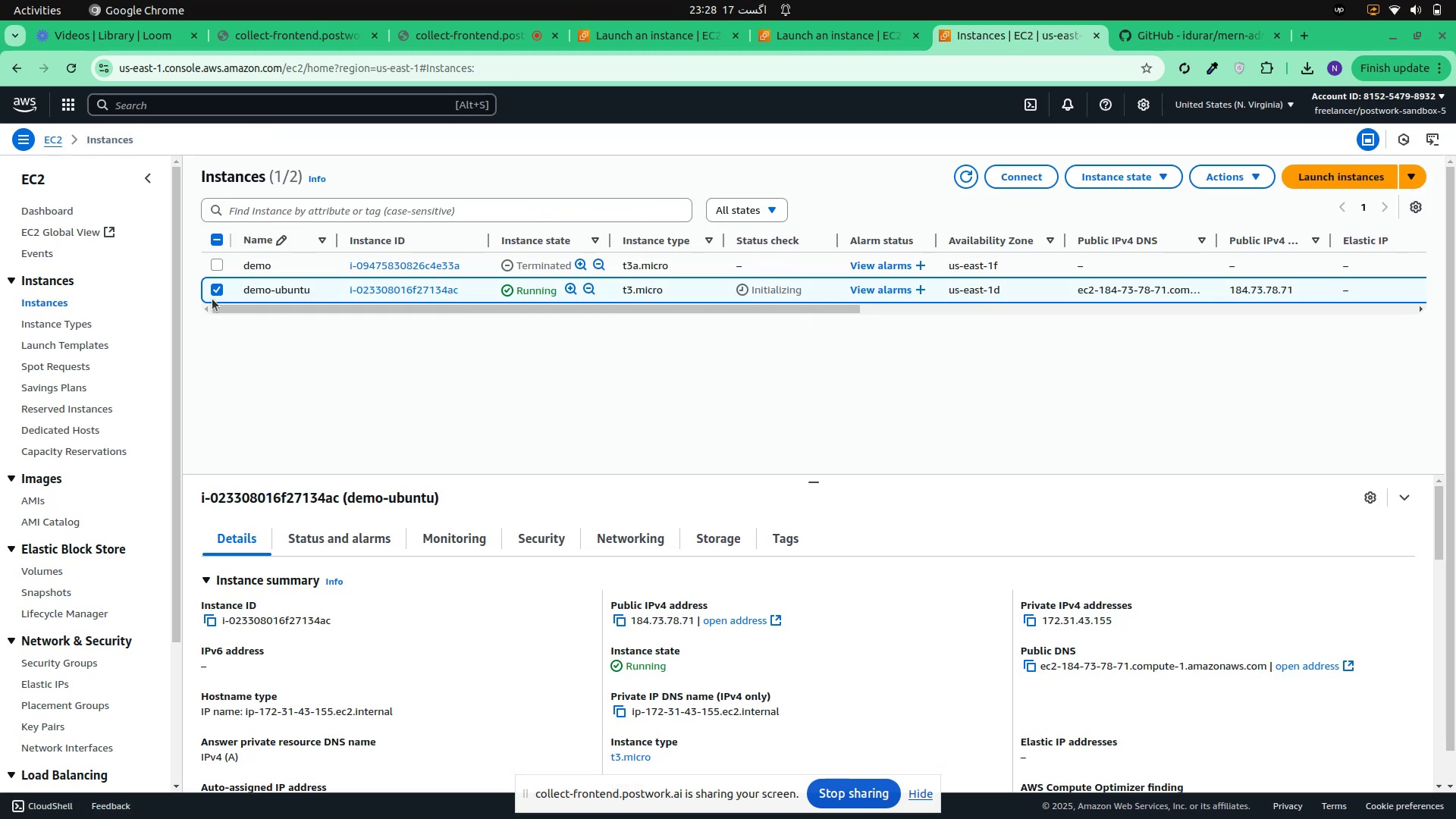 
wait(6.47)
 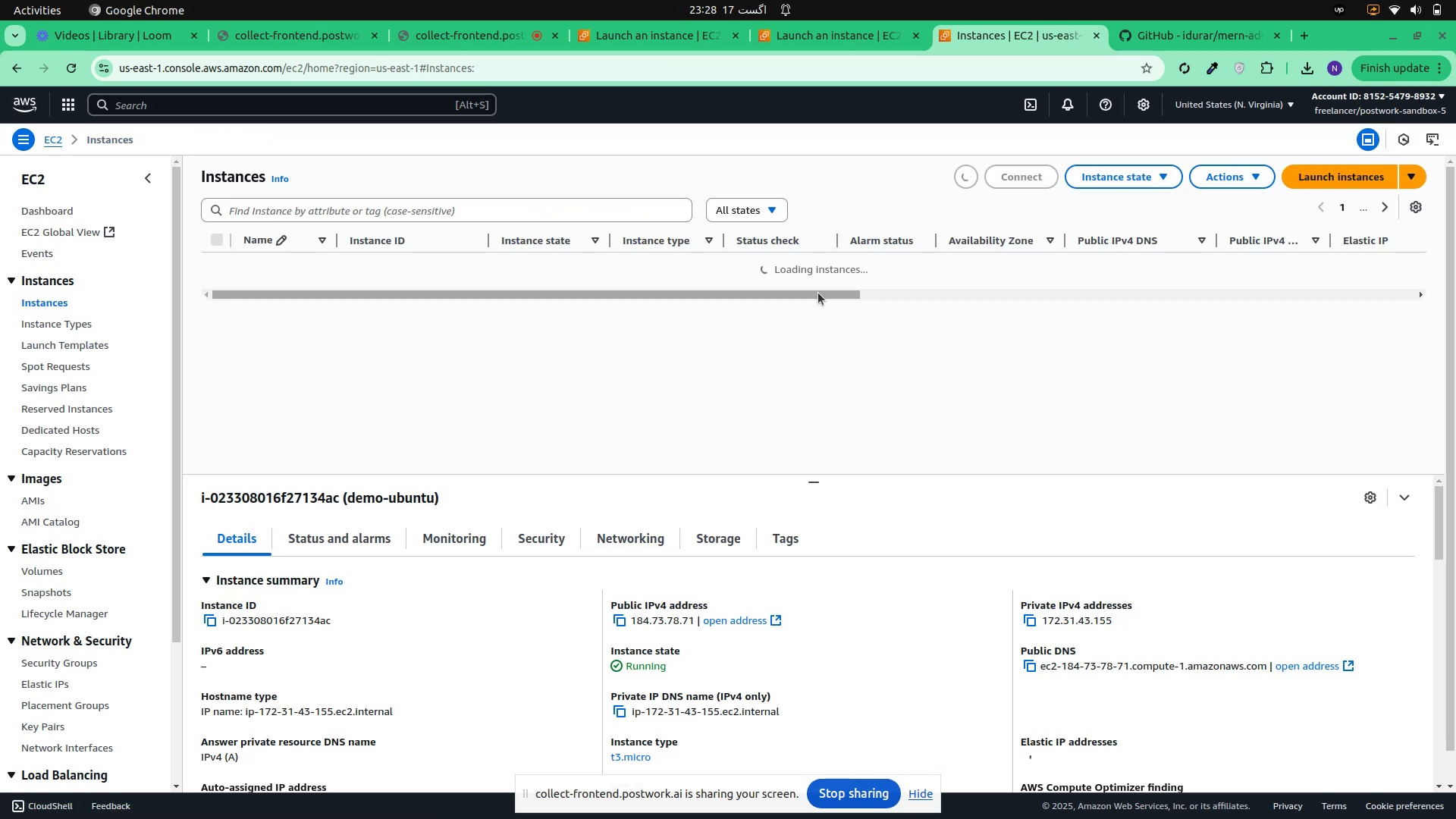 
left_click([221, 272])
 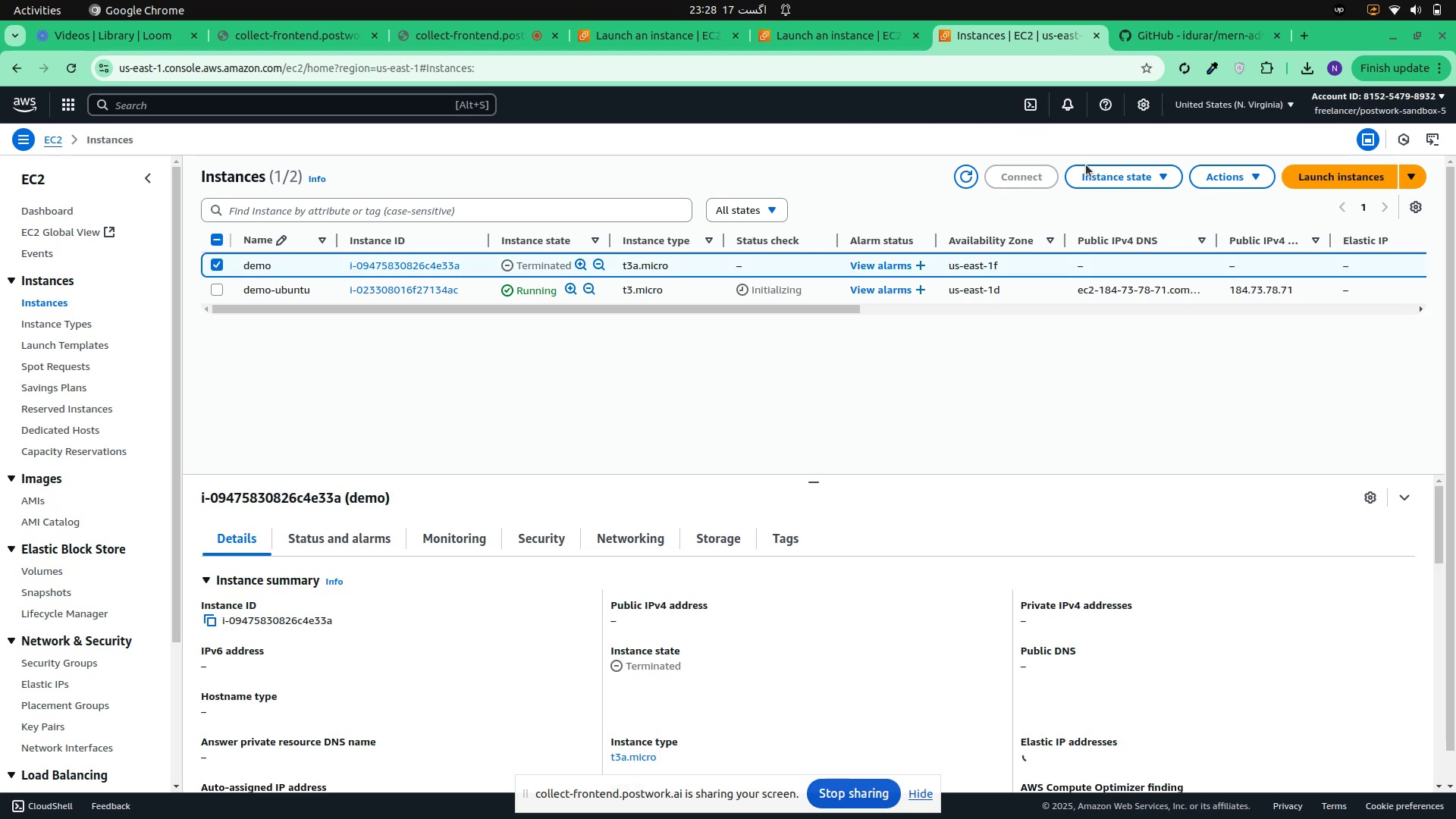 
left_click([1102, 171])
 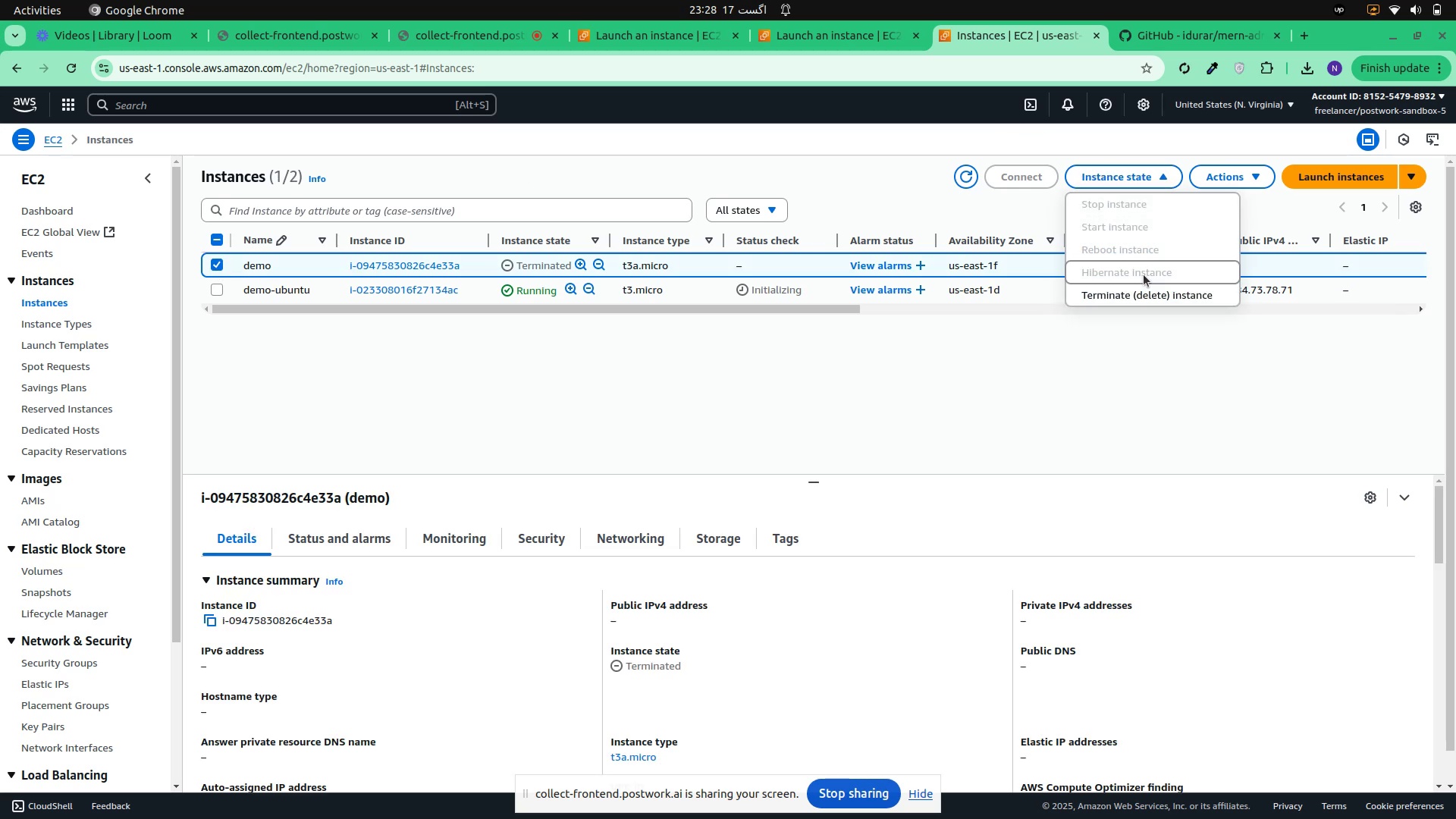 
left_click([1138, 287])
 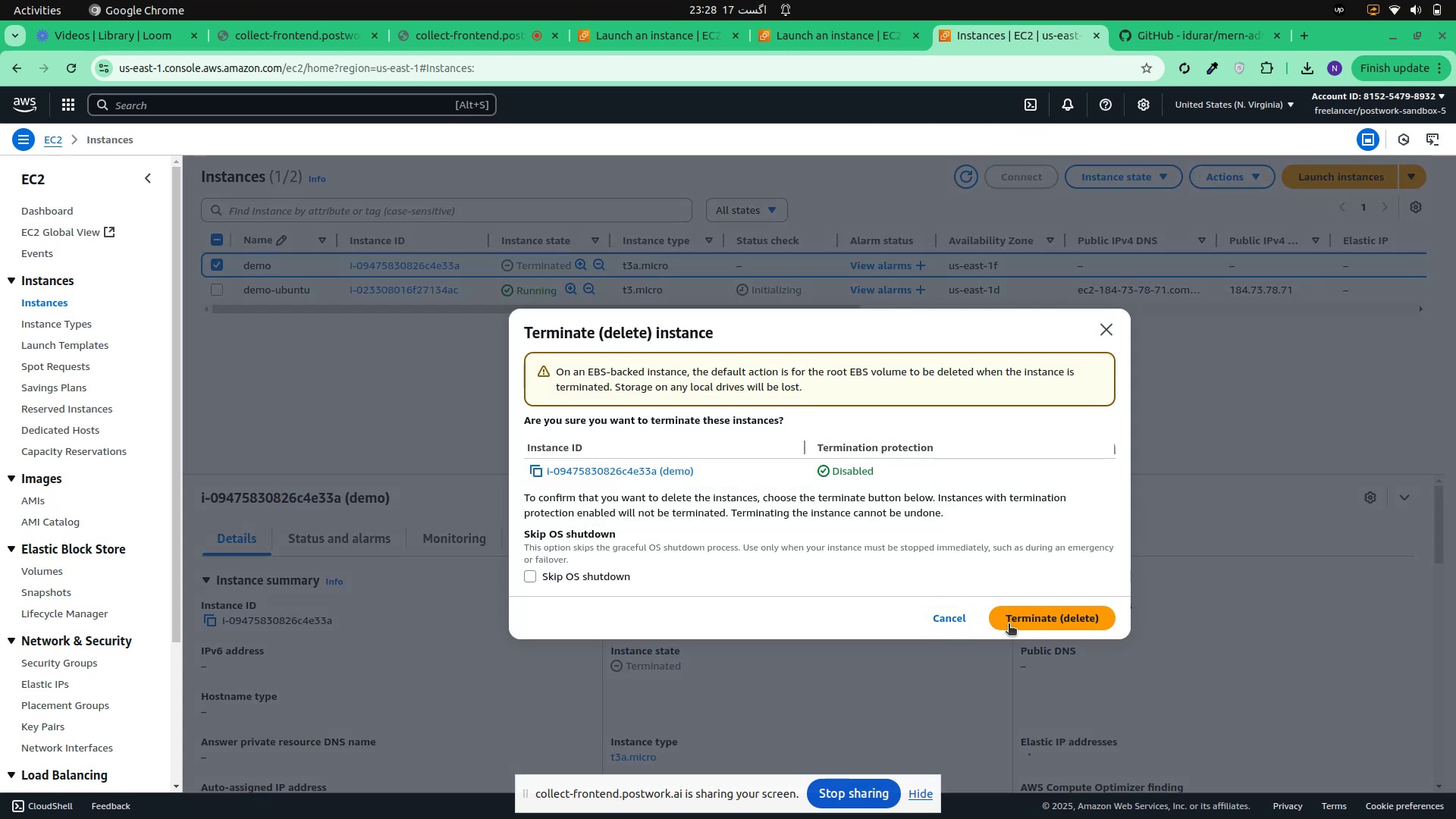 
left_click([1009, 624])
 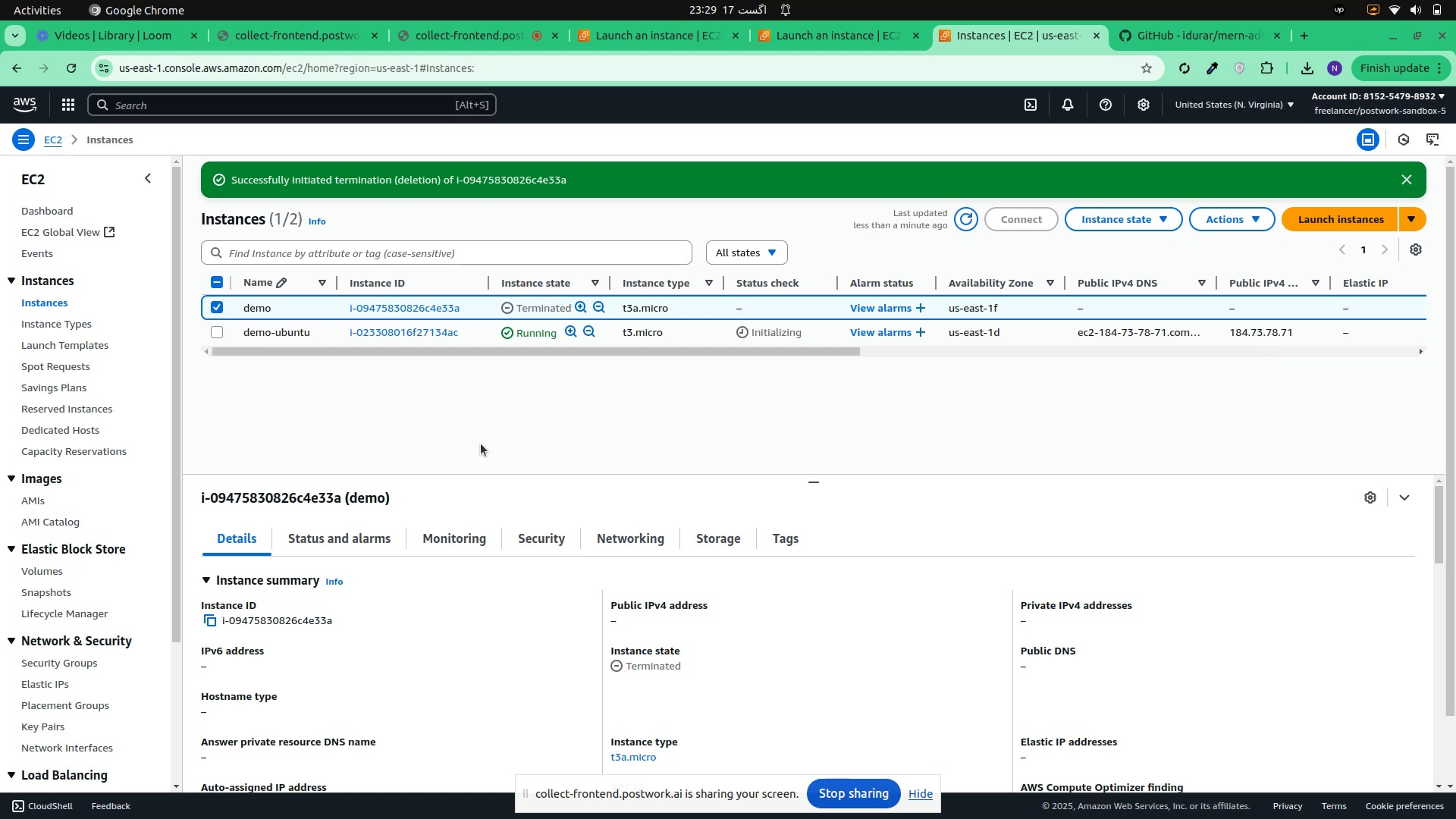 
wait(7.65)
 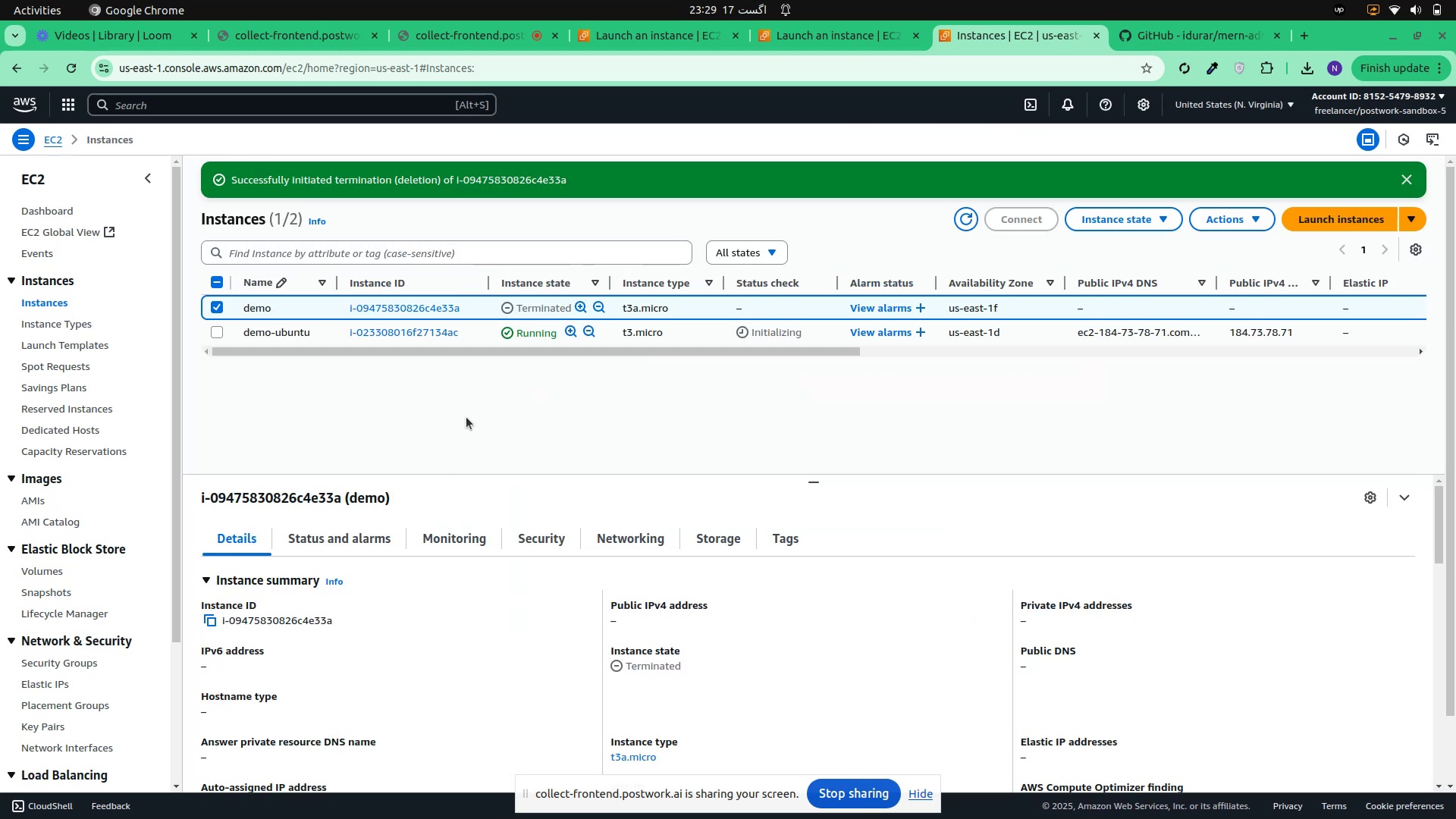 
left_click([215, 306])
 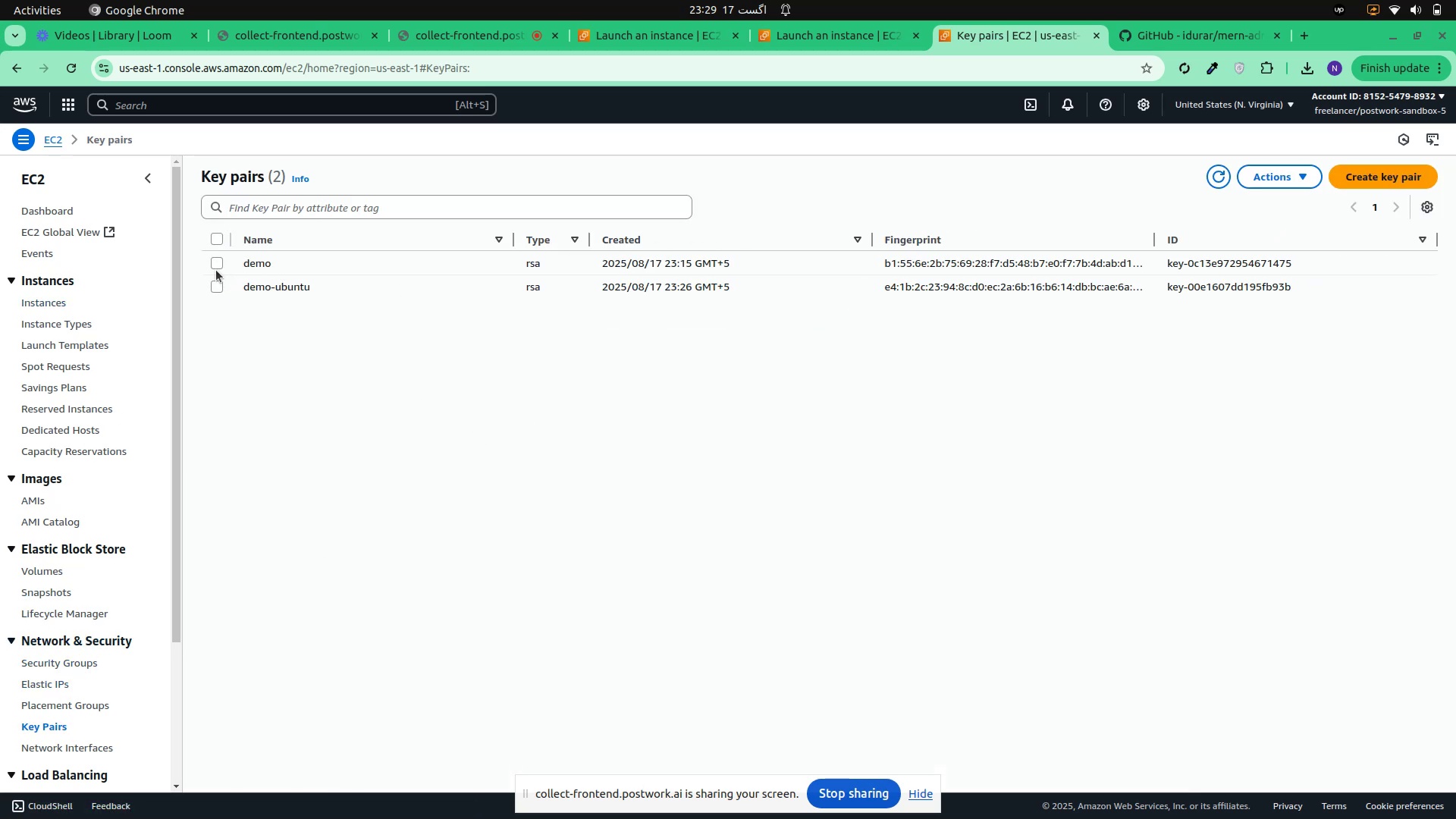 
wait(6.38)
 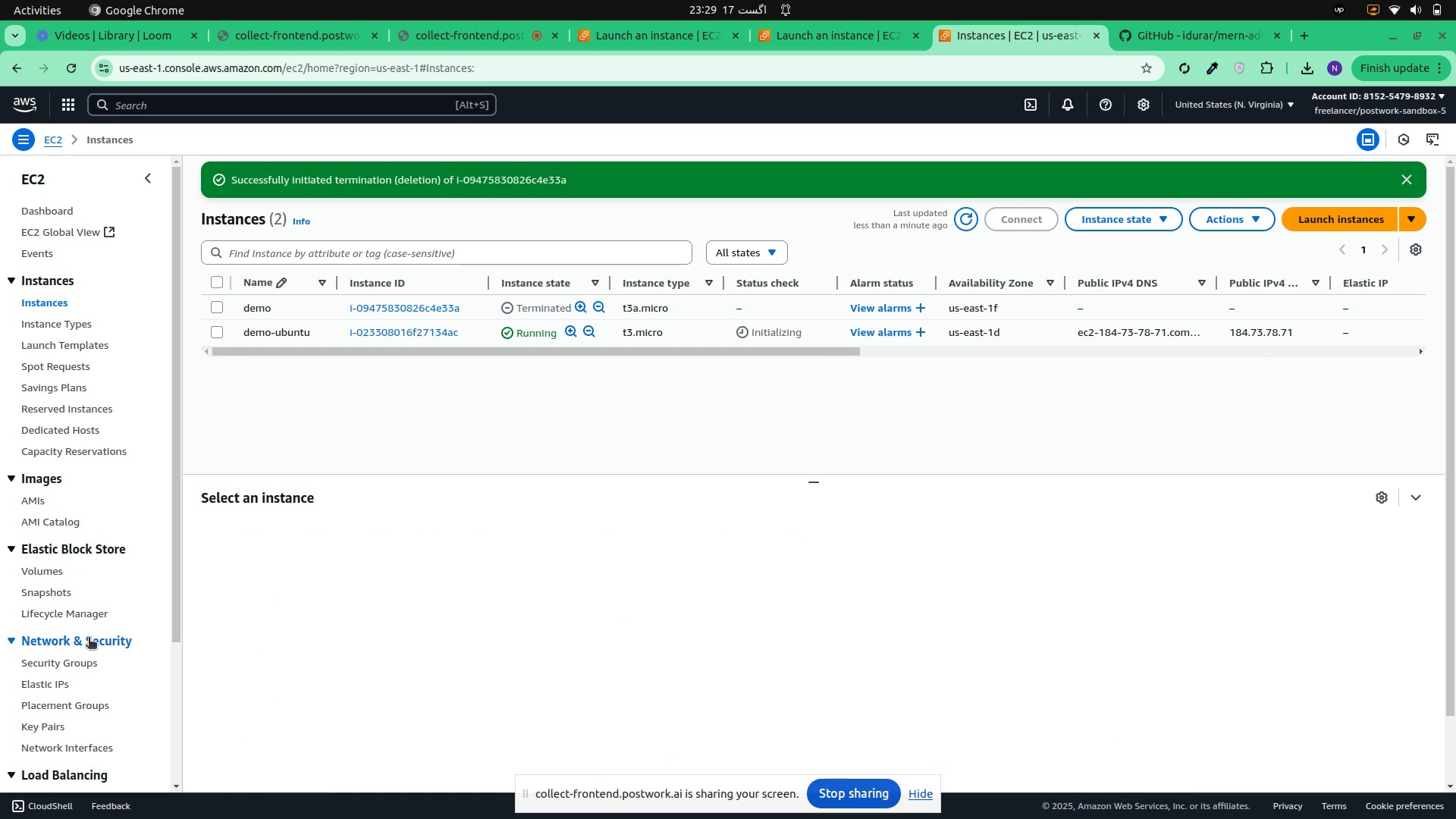 
left_click([1269, 183])
 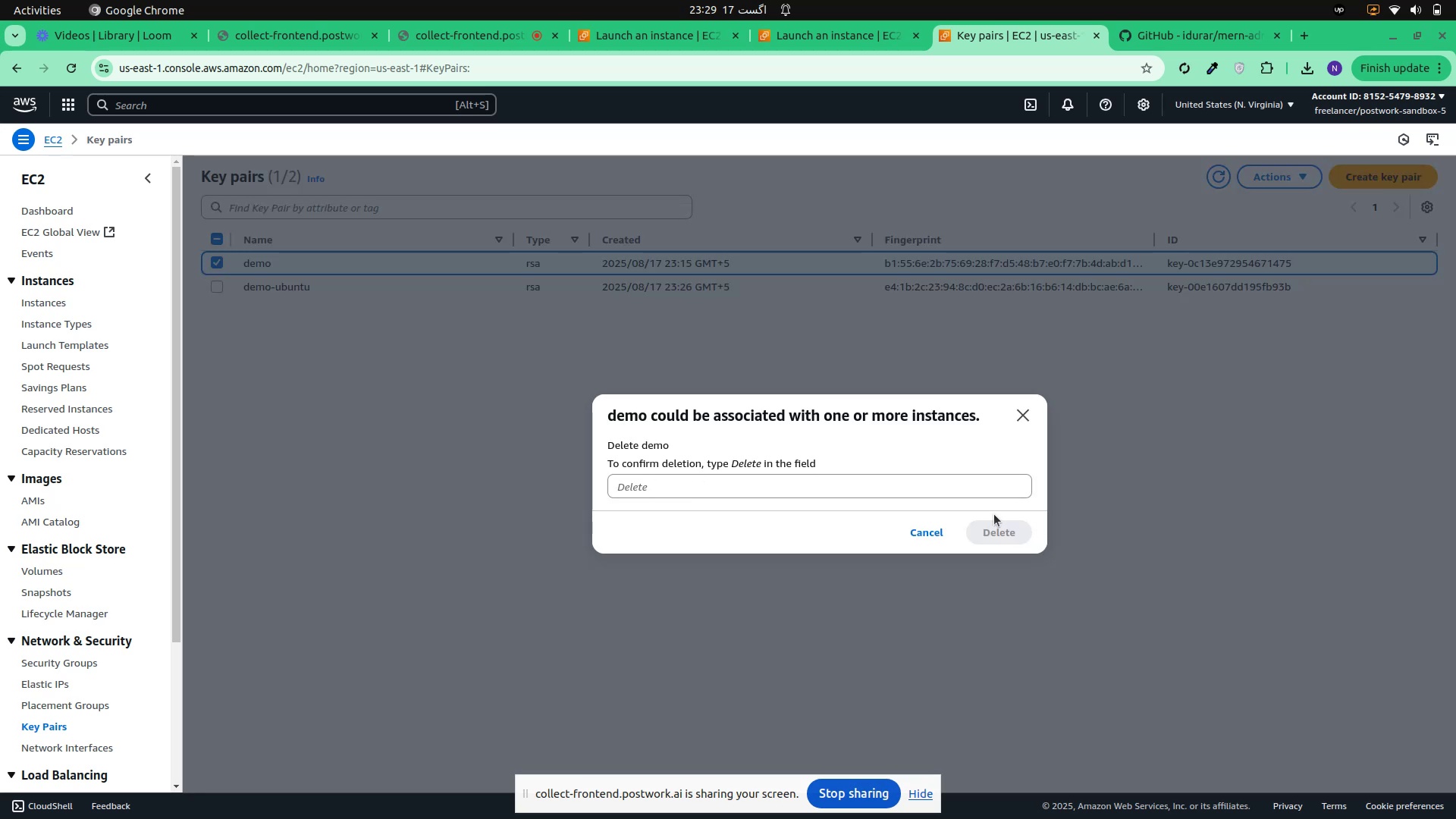 
wait(5.45)
 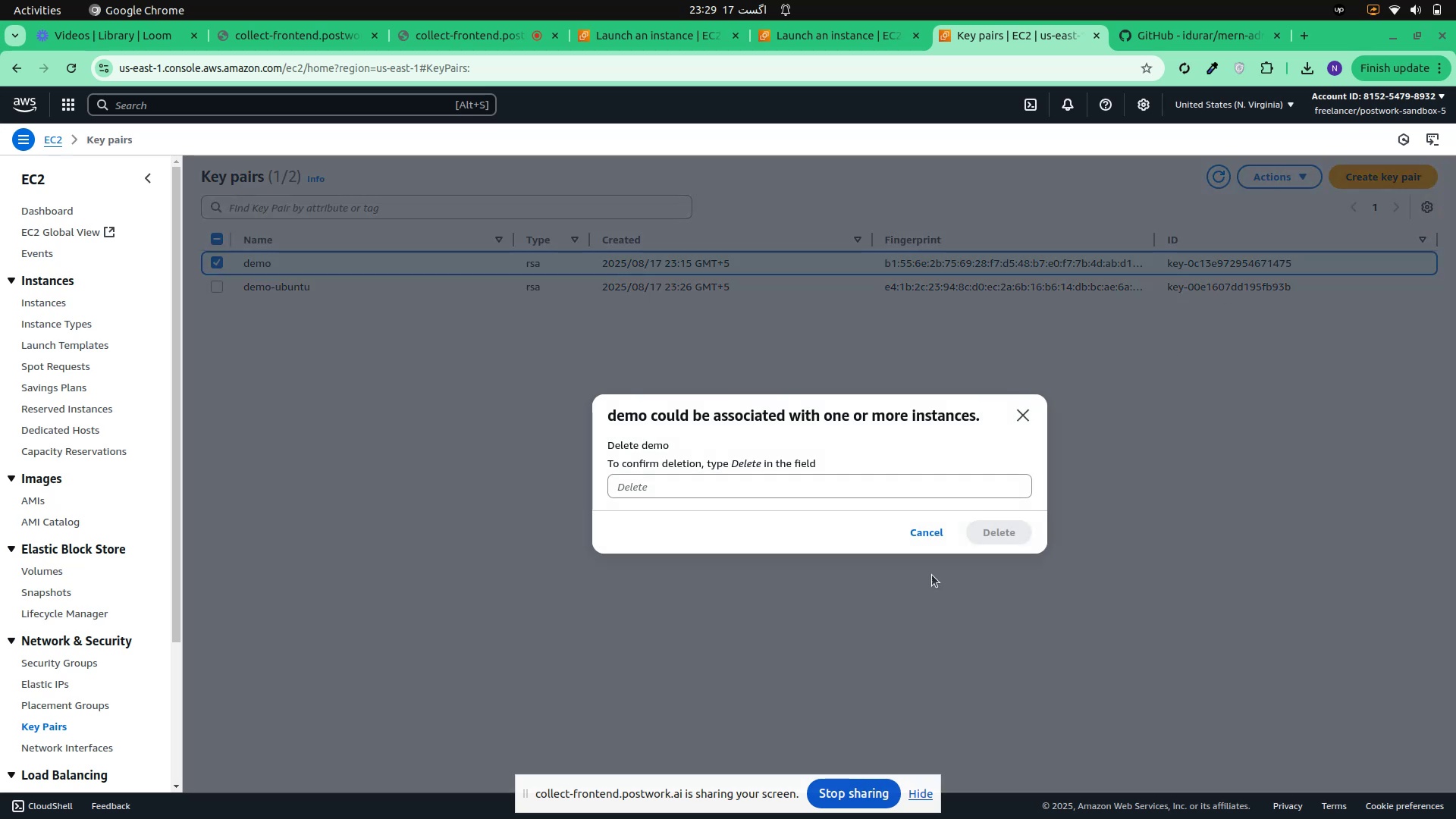 
left_click([752, 465])
 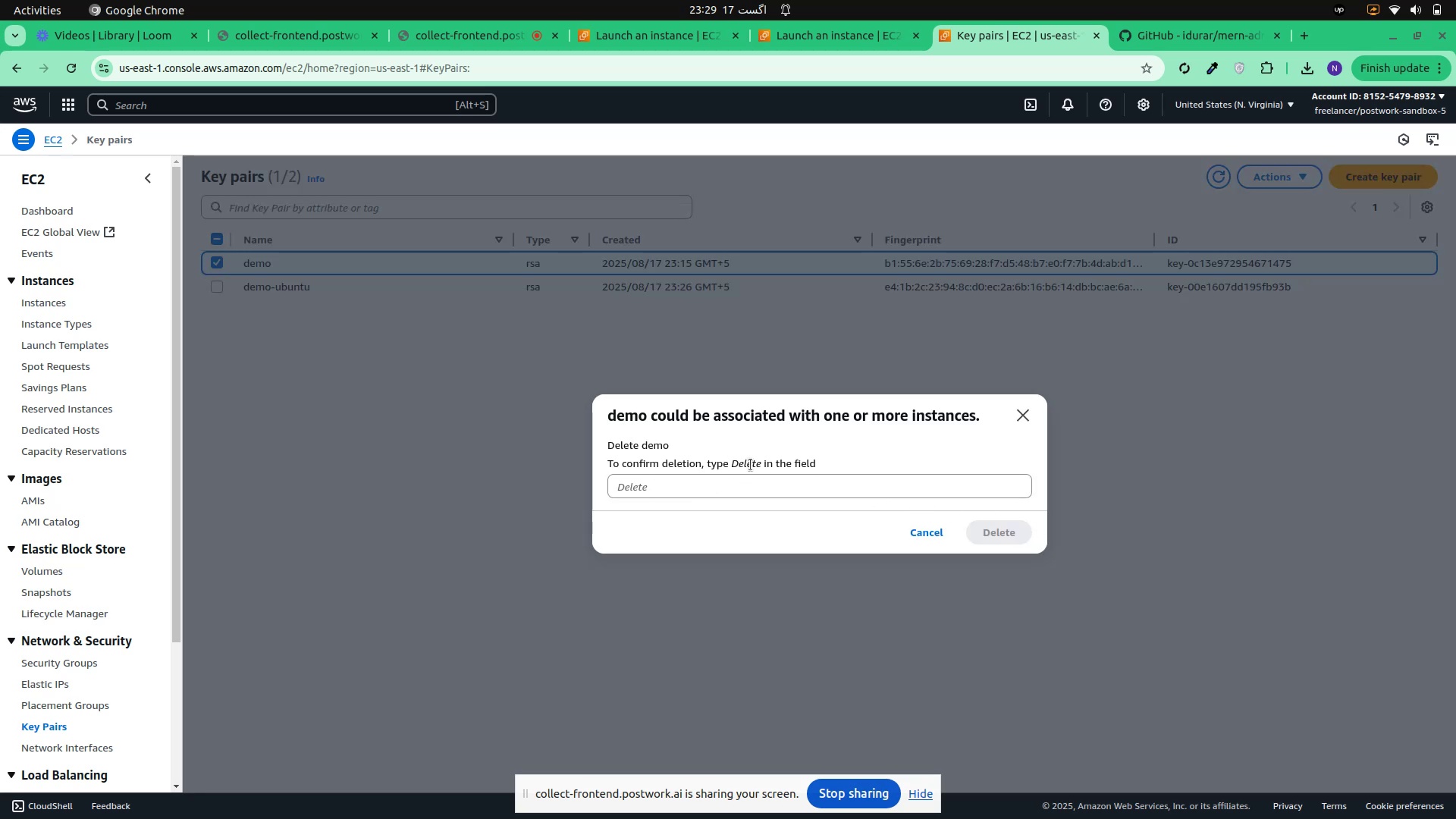 
right_click([750, 464])
 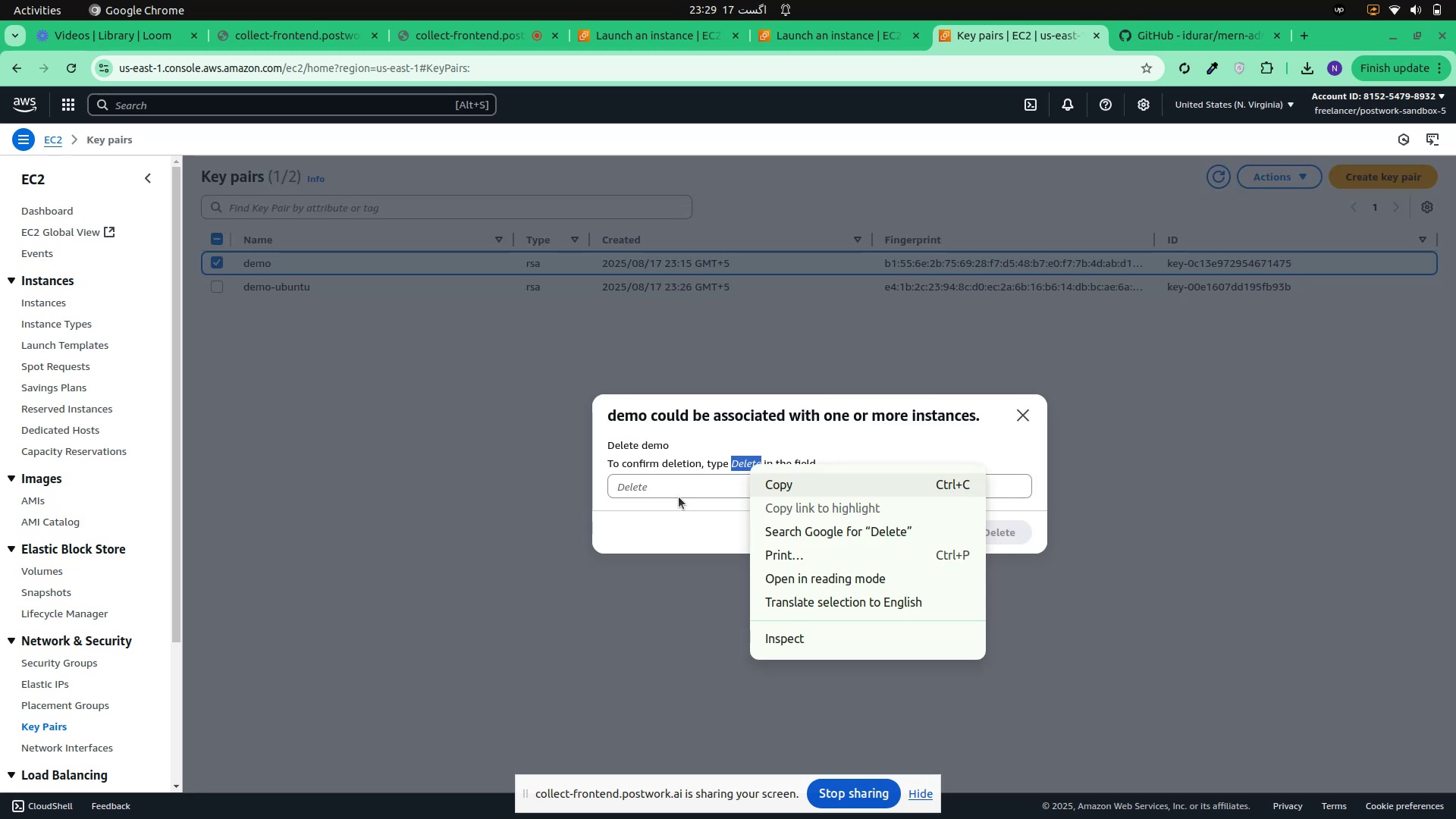 
left_click([678, 494])
 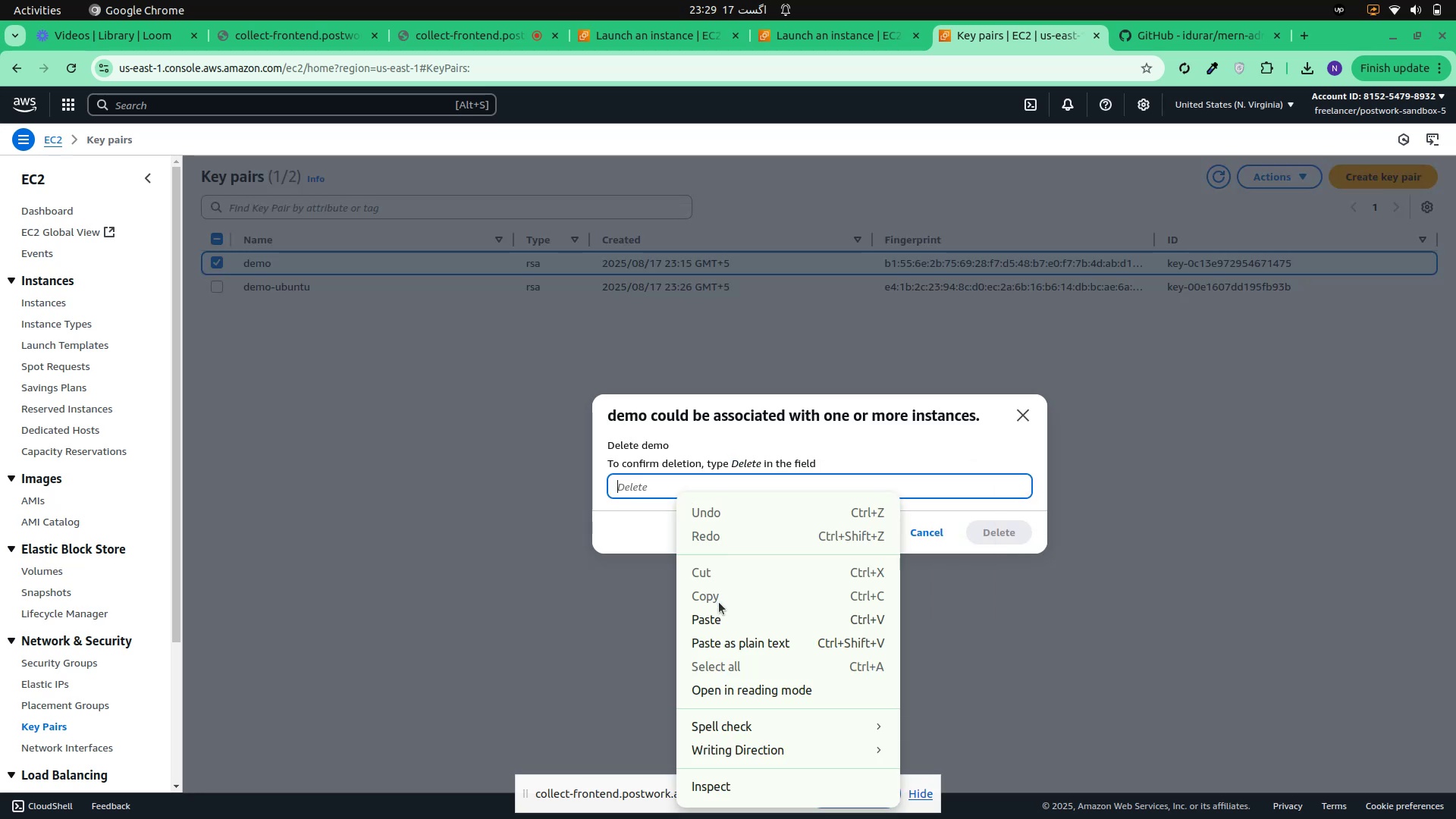 
left_click([720, 612])
 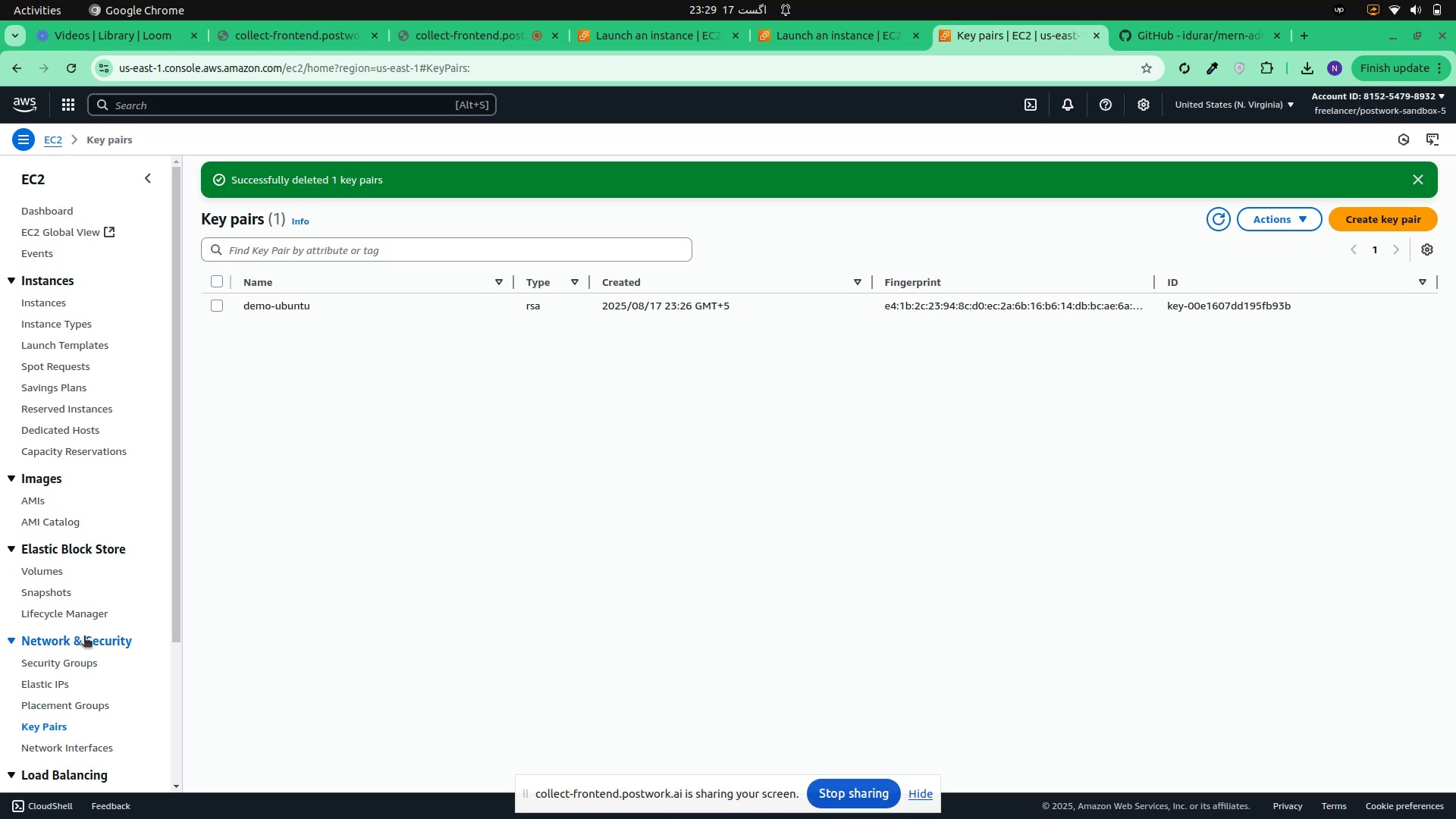 
scroll: coordinate [92, 629], scroll_direction: down, amount: 2.0
 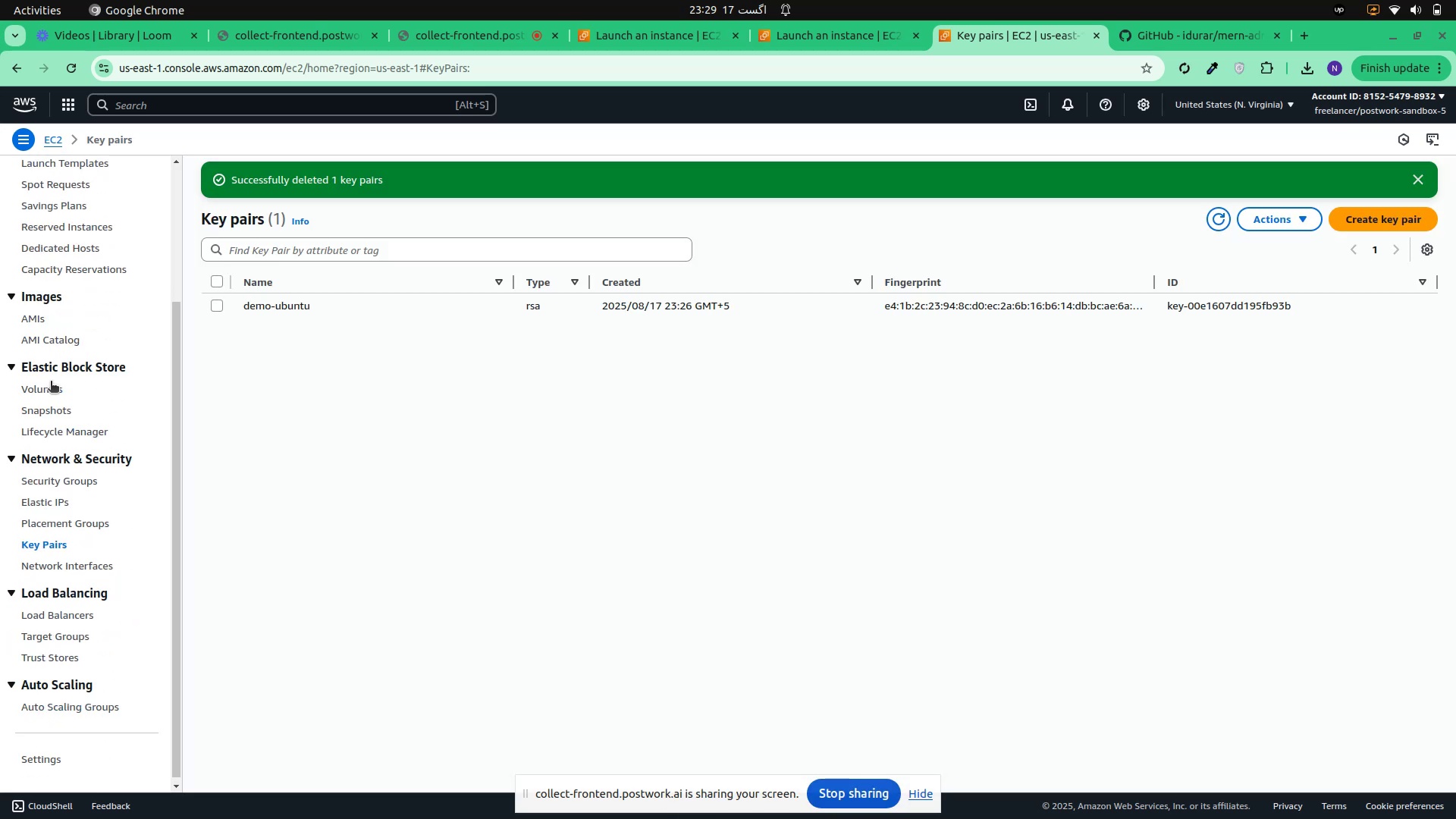 
scroll: coordinate [83, 324], scroll_direction: up, amount: 1.0
 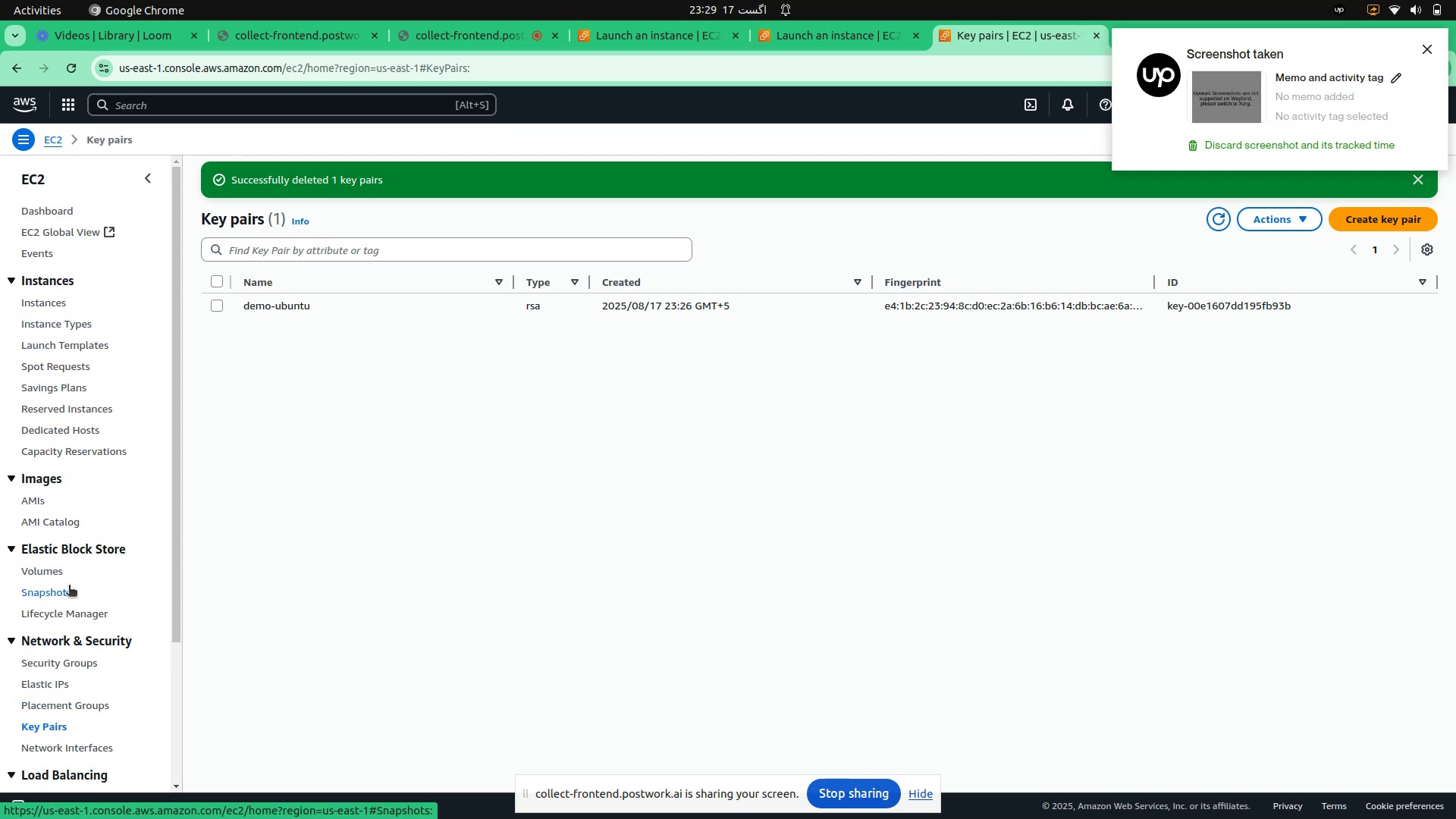 
wait(5.55)
 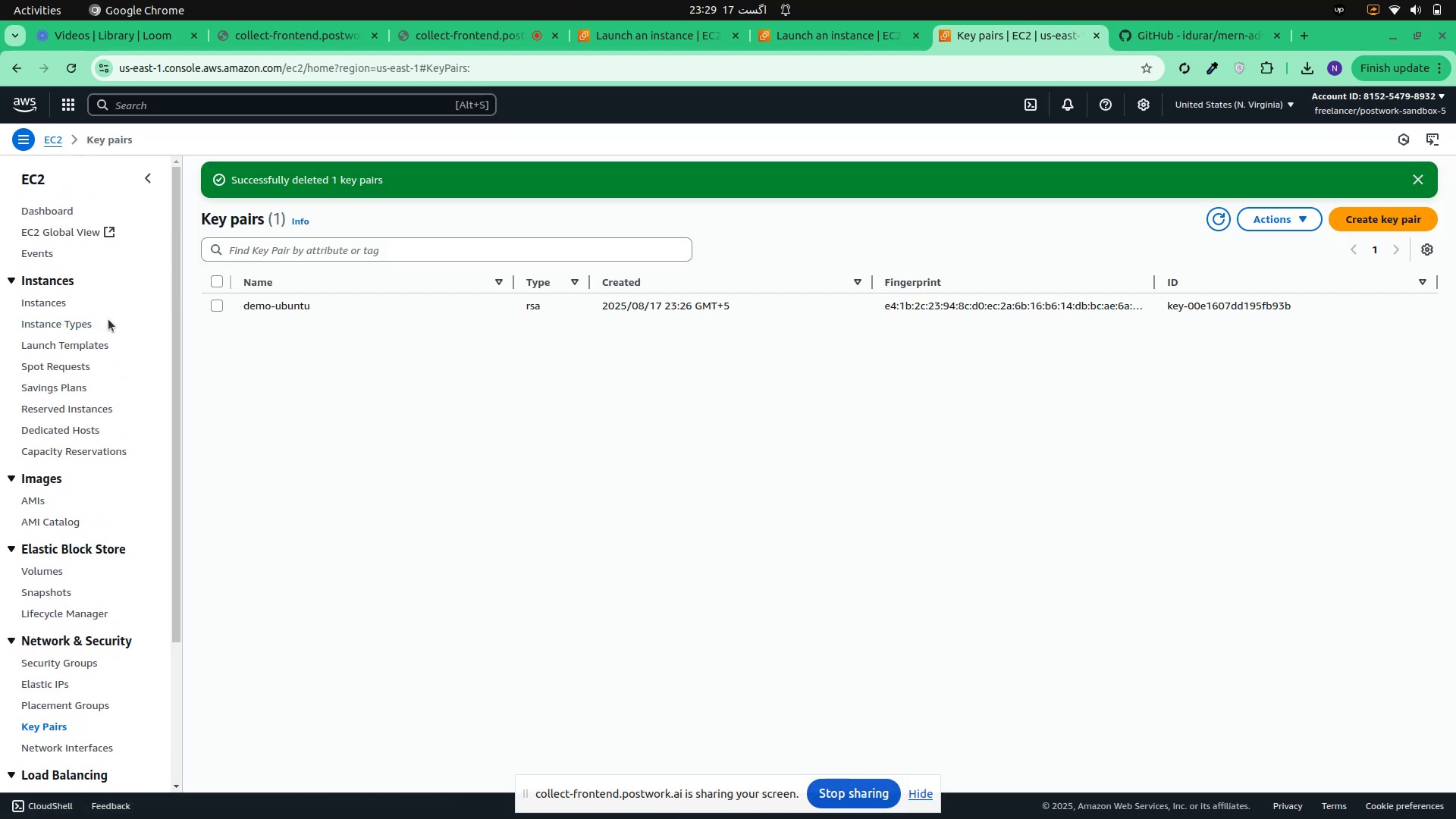 
scroll: coordinate [69, 586], scroll_direction: down, amount: 1.0
 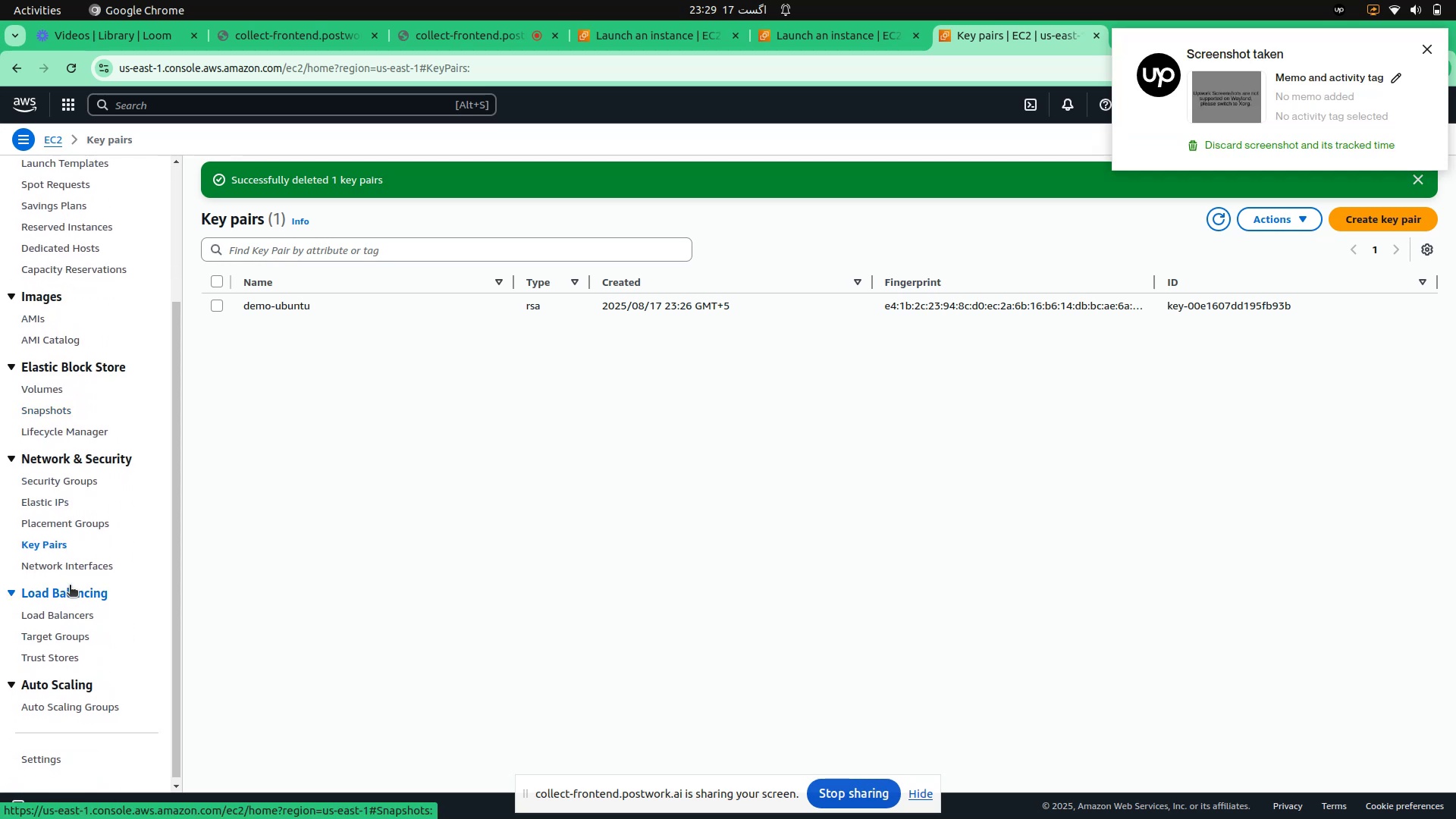 
scroll: coordinate [69, 586], scroll_direction: up, amount: 4.0
 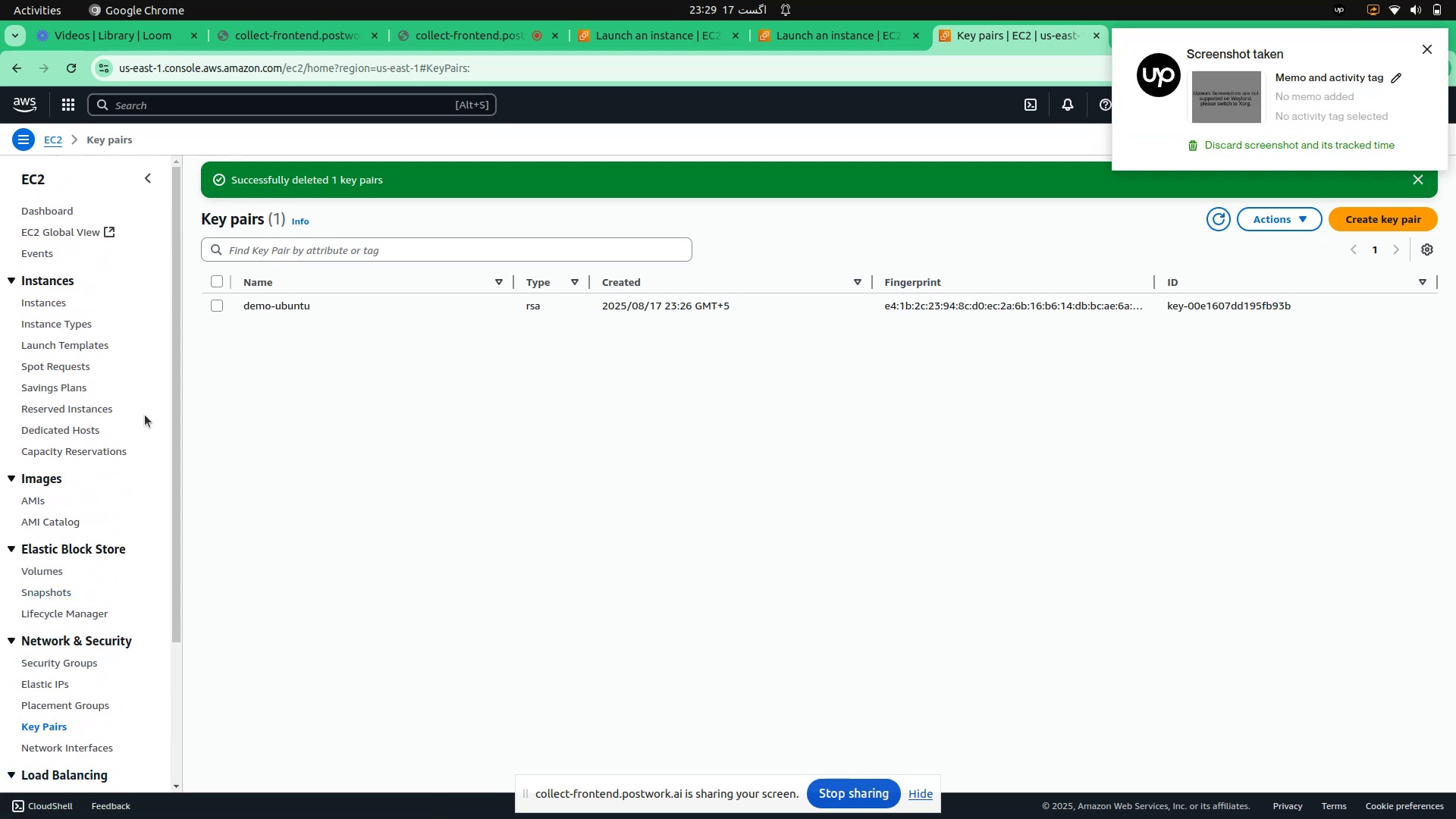 
mouse_move([152, 390])
 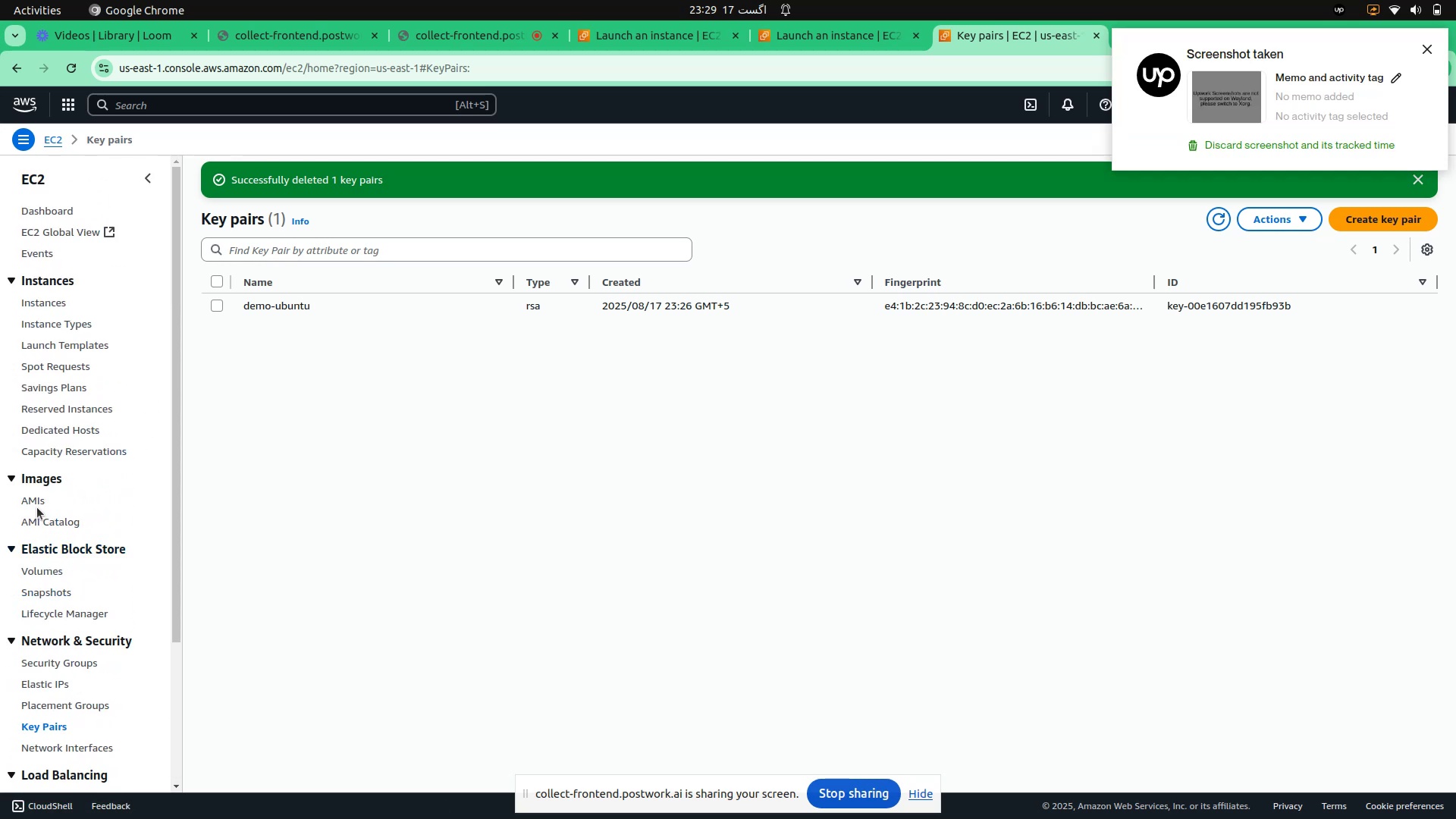 
left_click([37, 505])
 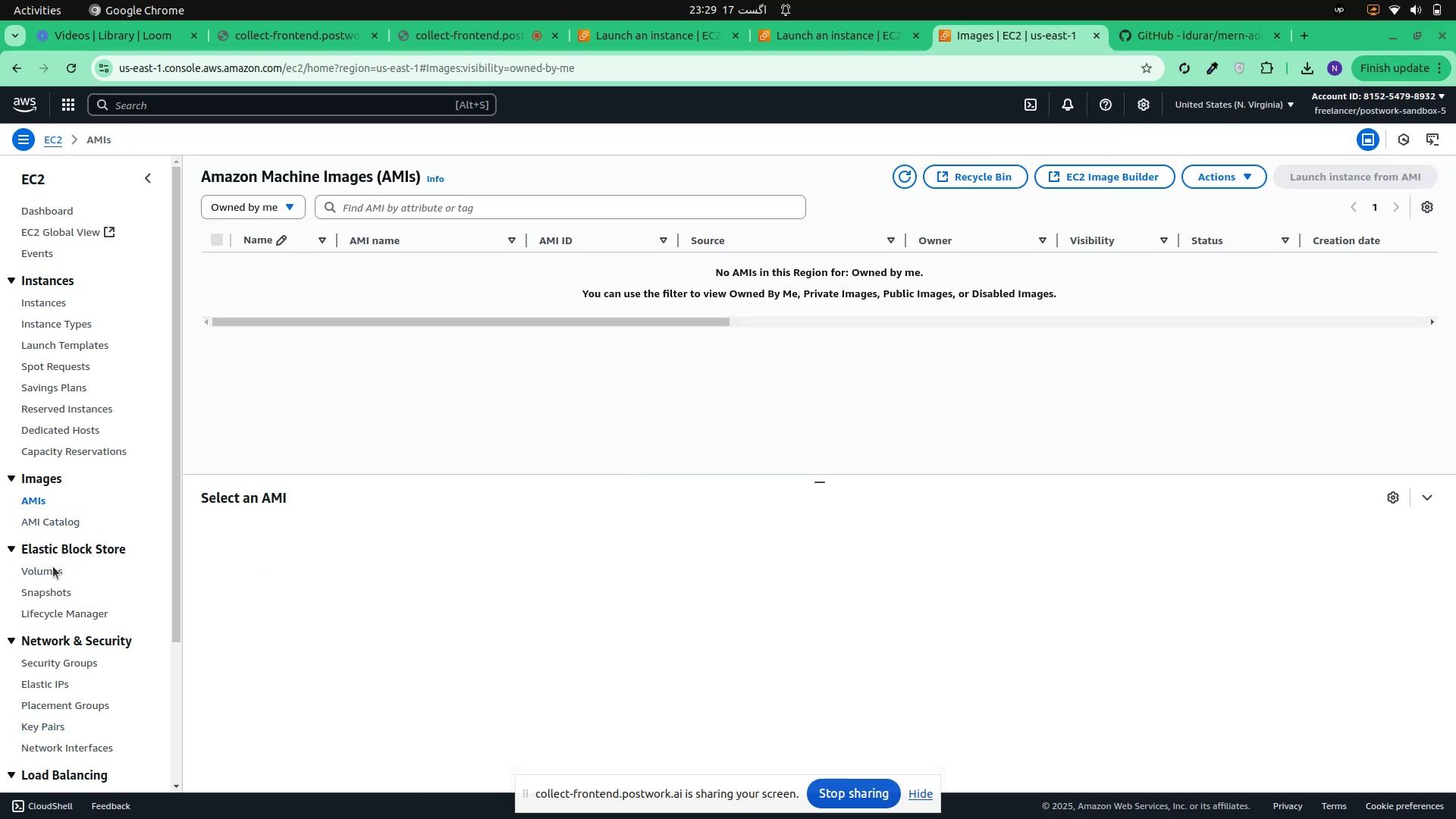 
left_click([52, 574])
 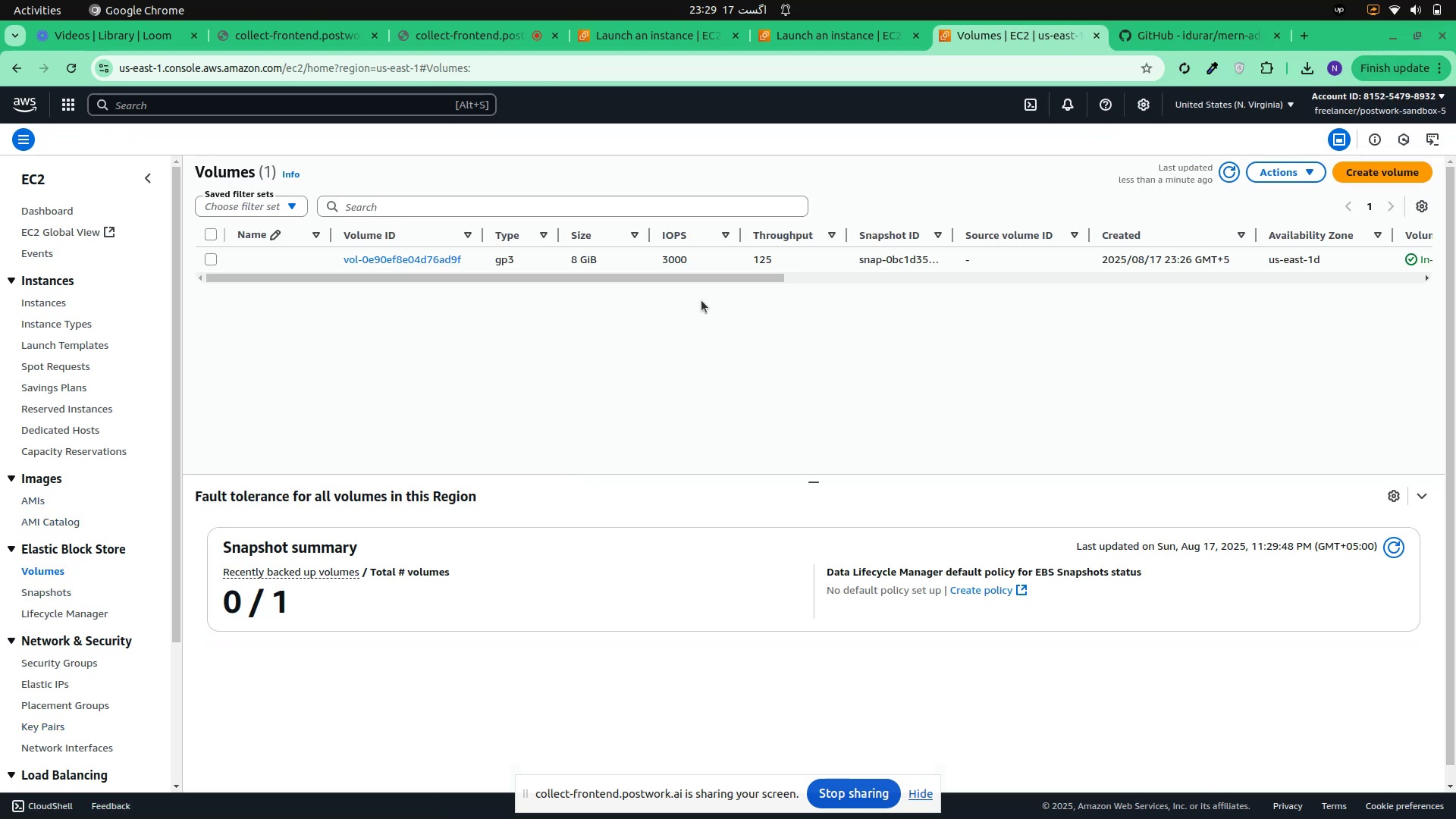 
wait(7.56)
 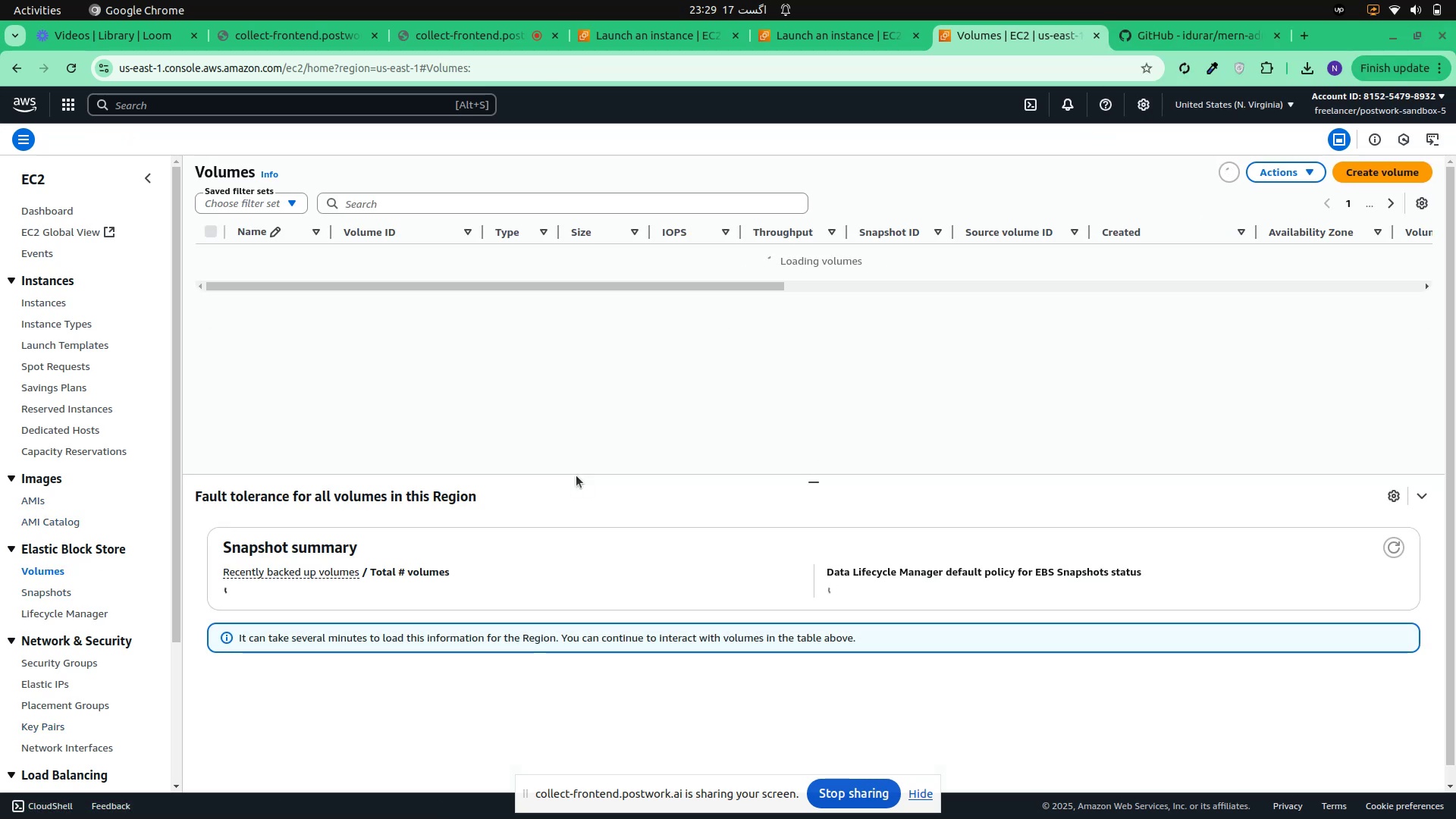 
left_click_drag(start_coordinate=[669, 282], to_coordinate=[639, 432])
 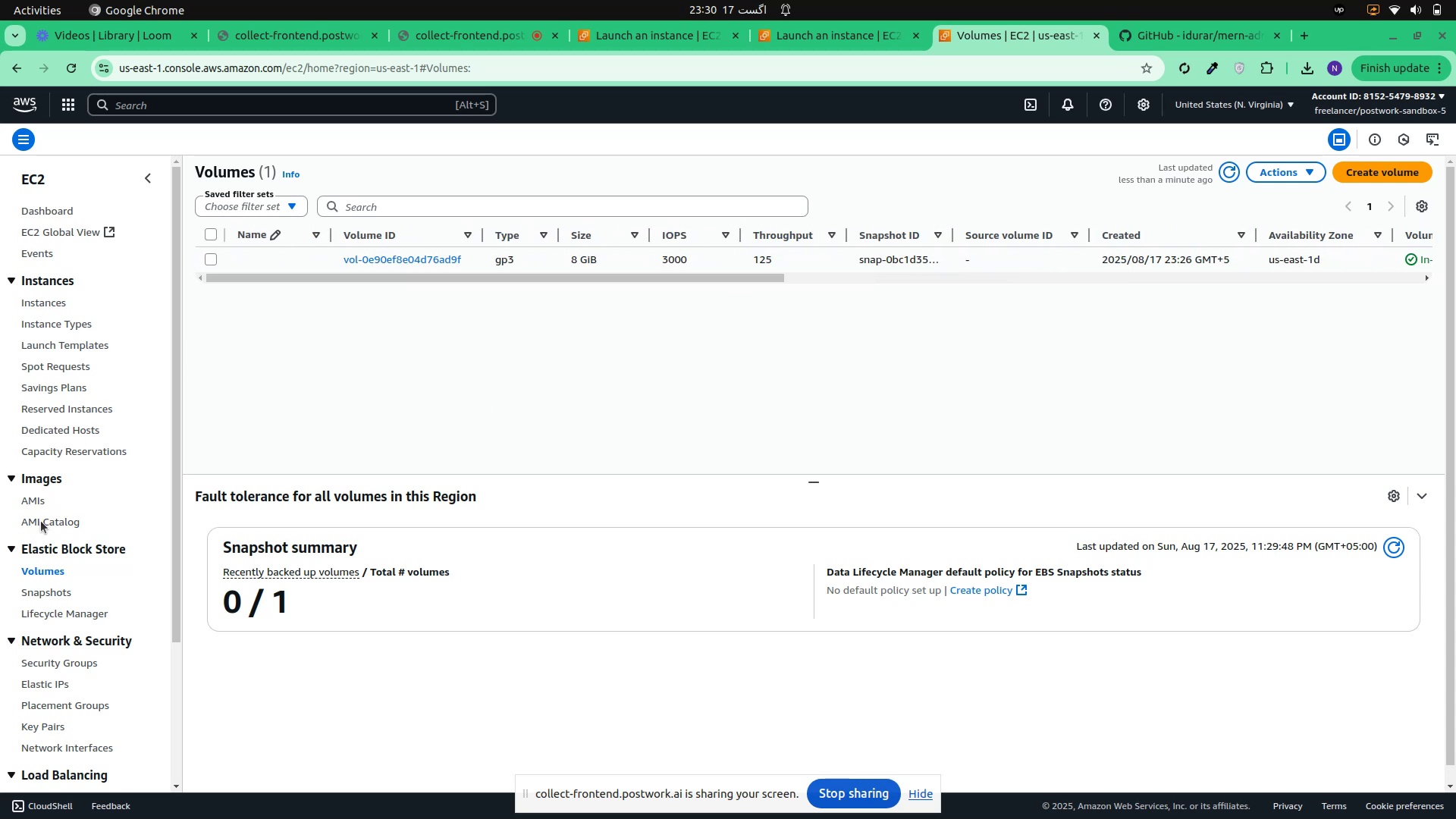 
left_click([31, 595])
 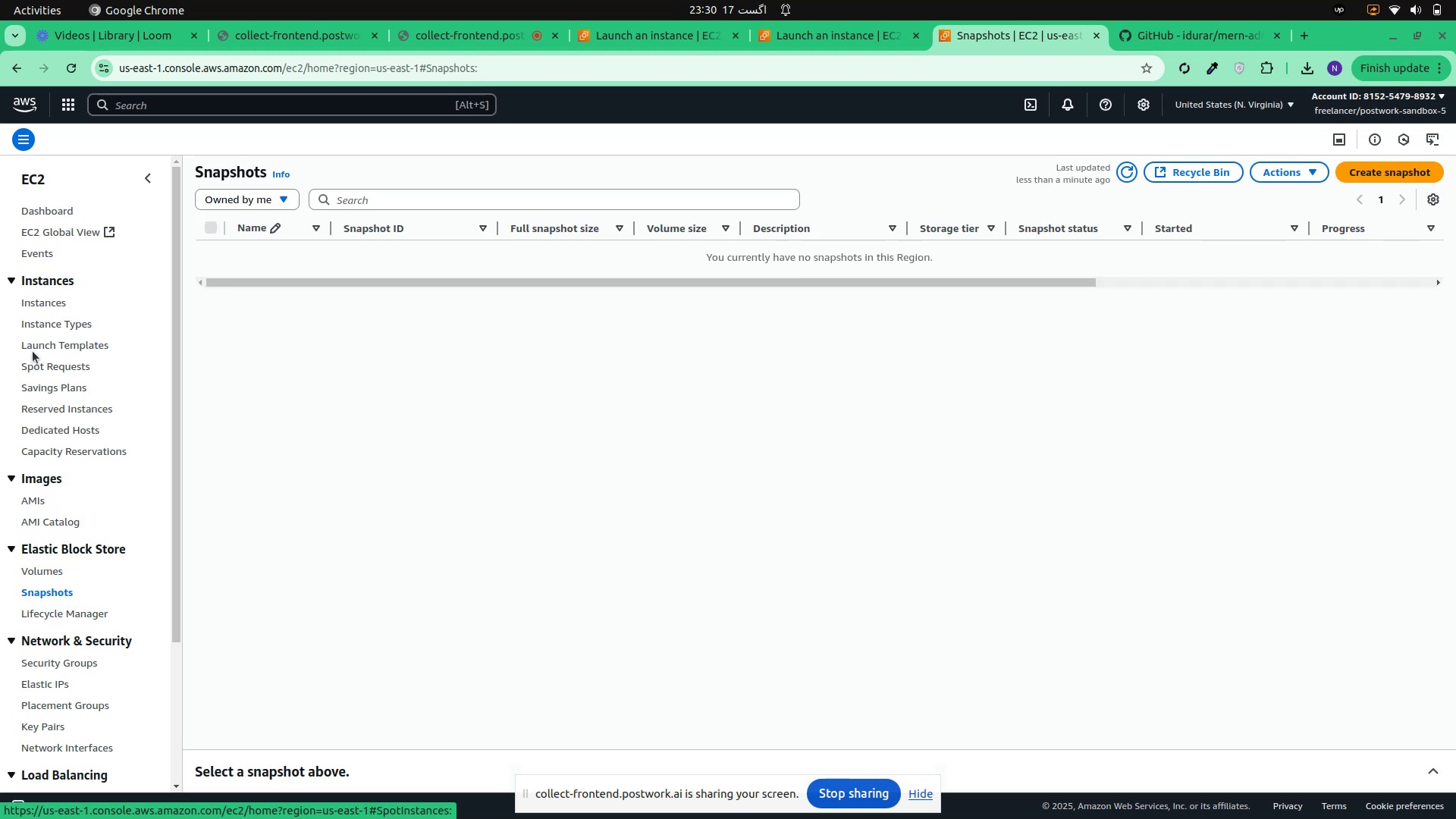 
left_click([42, 304])
 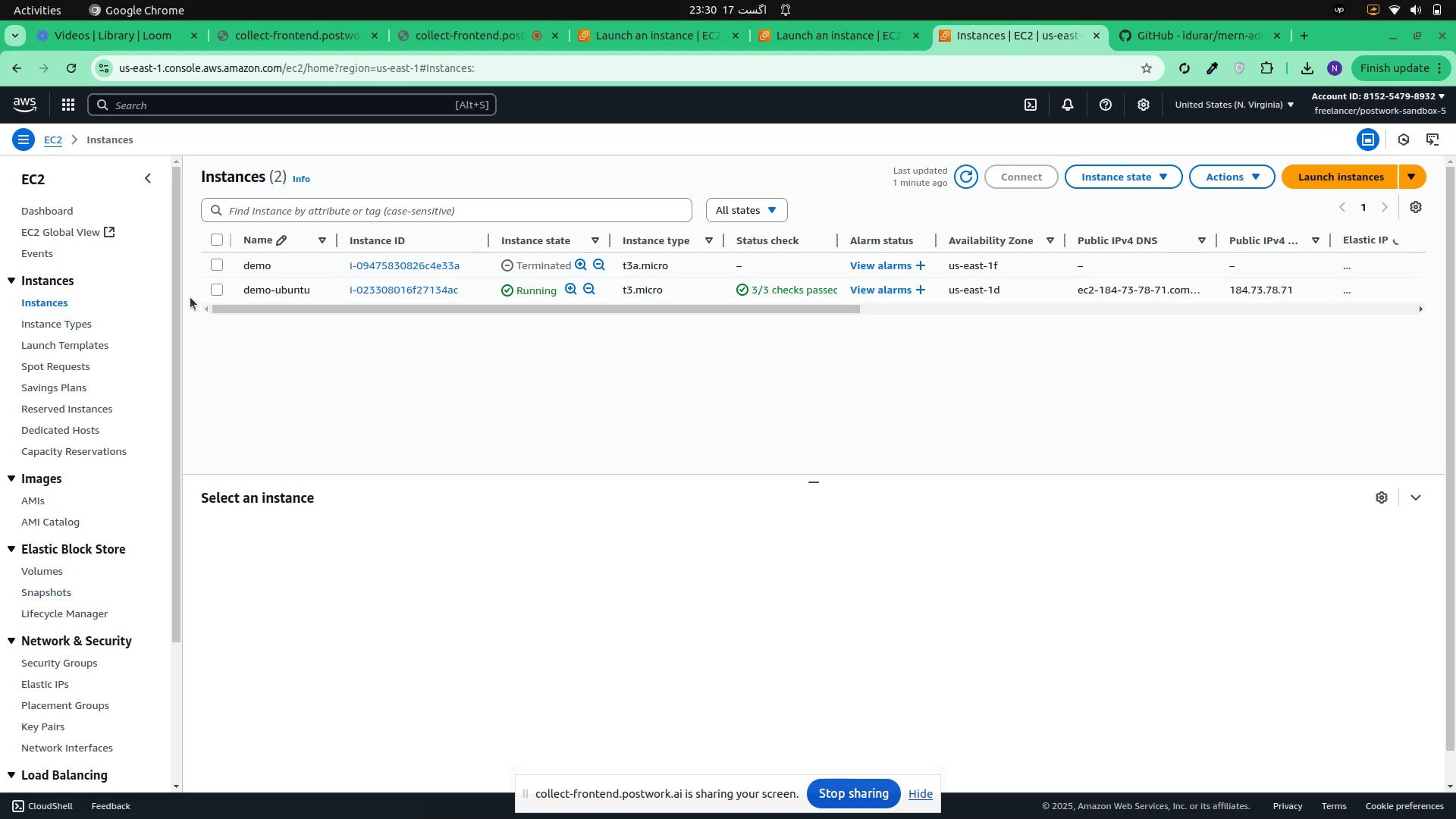 
left_click([214, 293])
 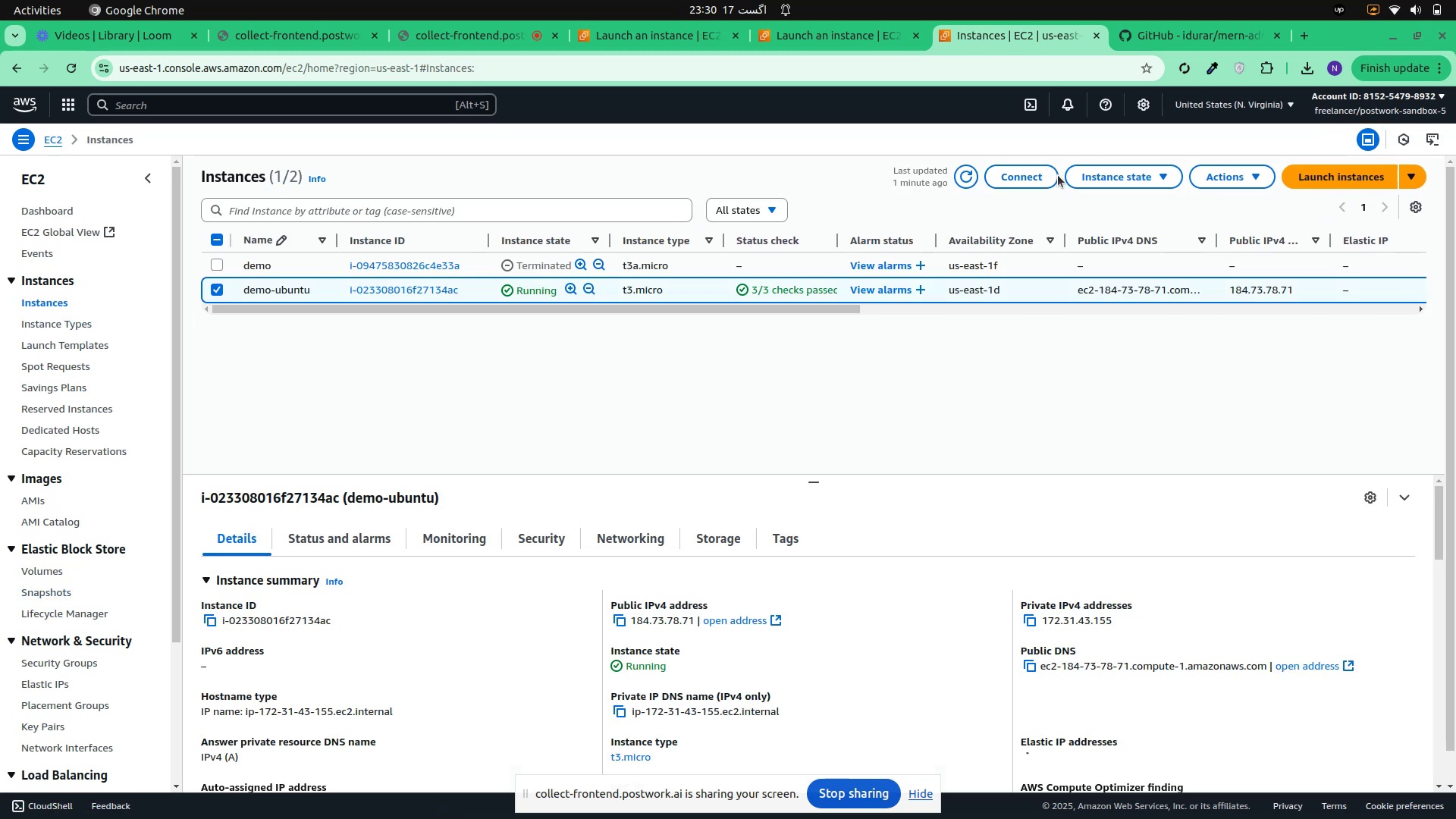 
left_click([1046, 178])
 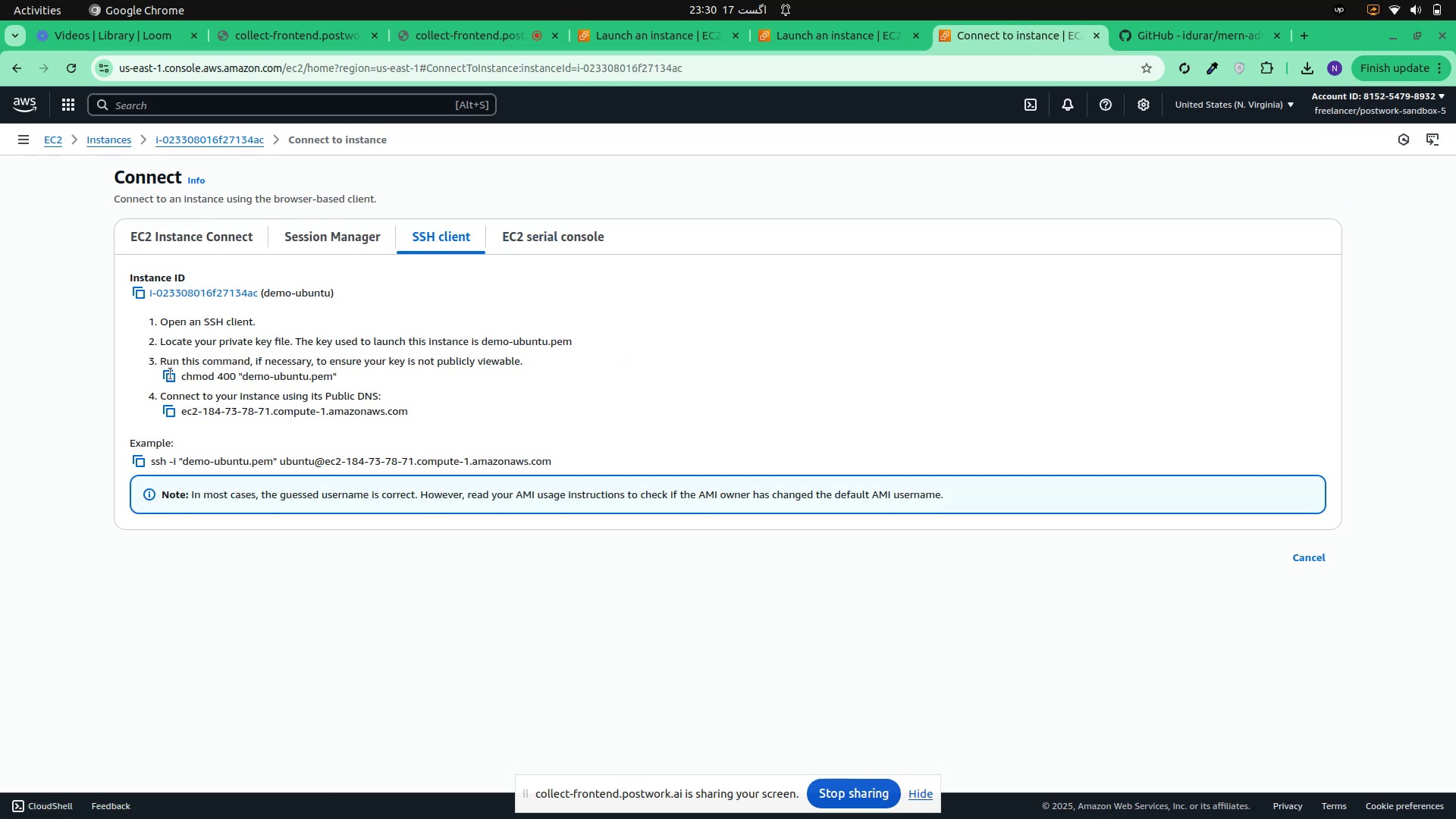 
left_click([166, 379])
 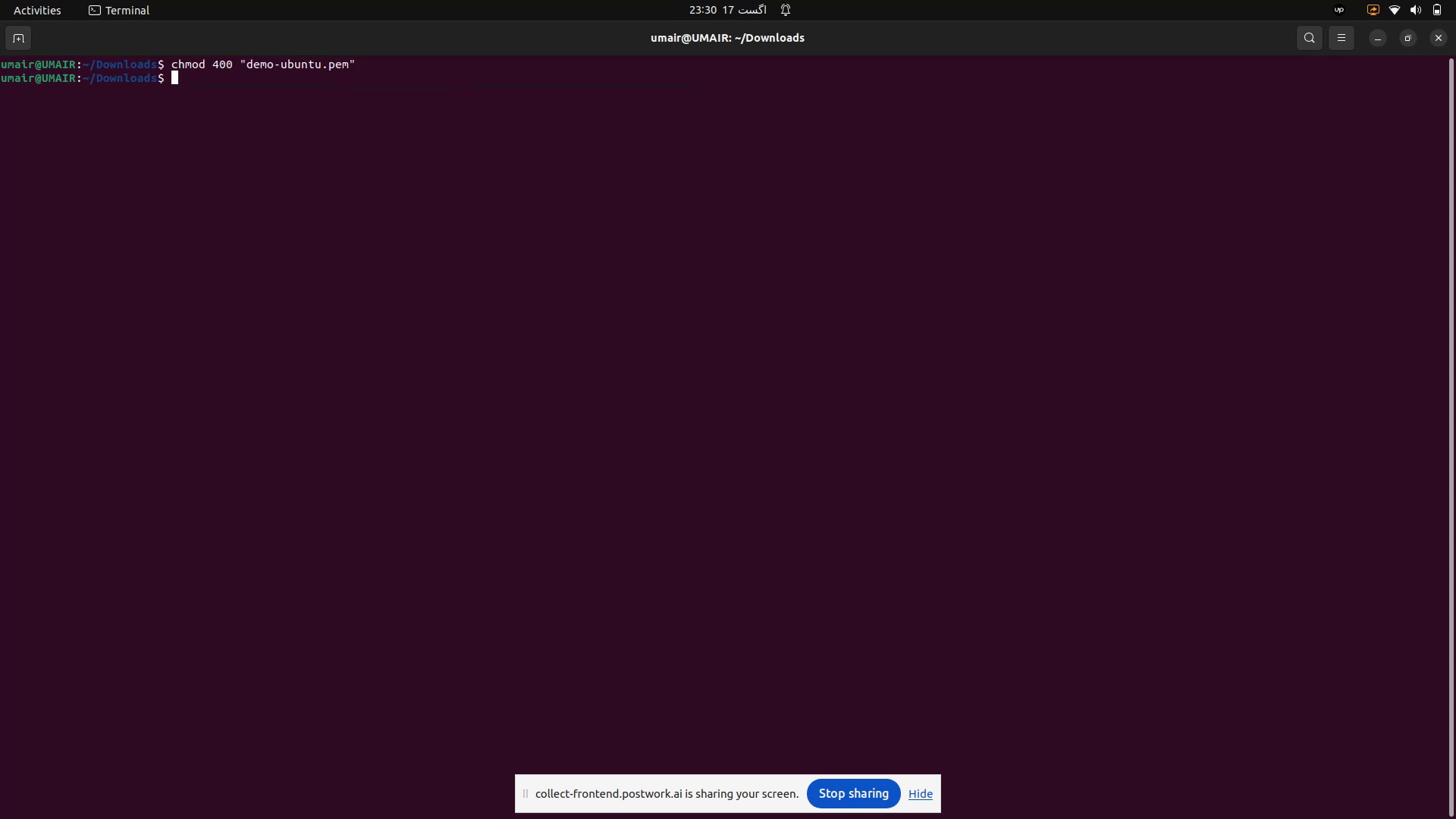 
wait(17.93)
 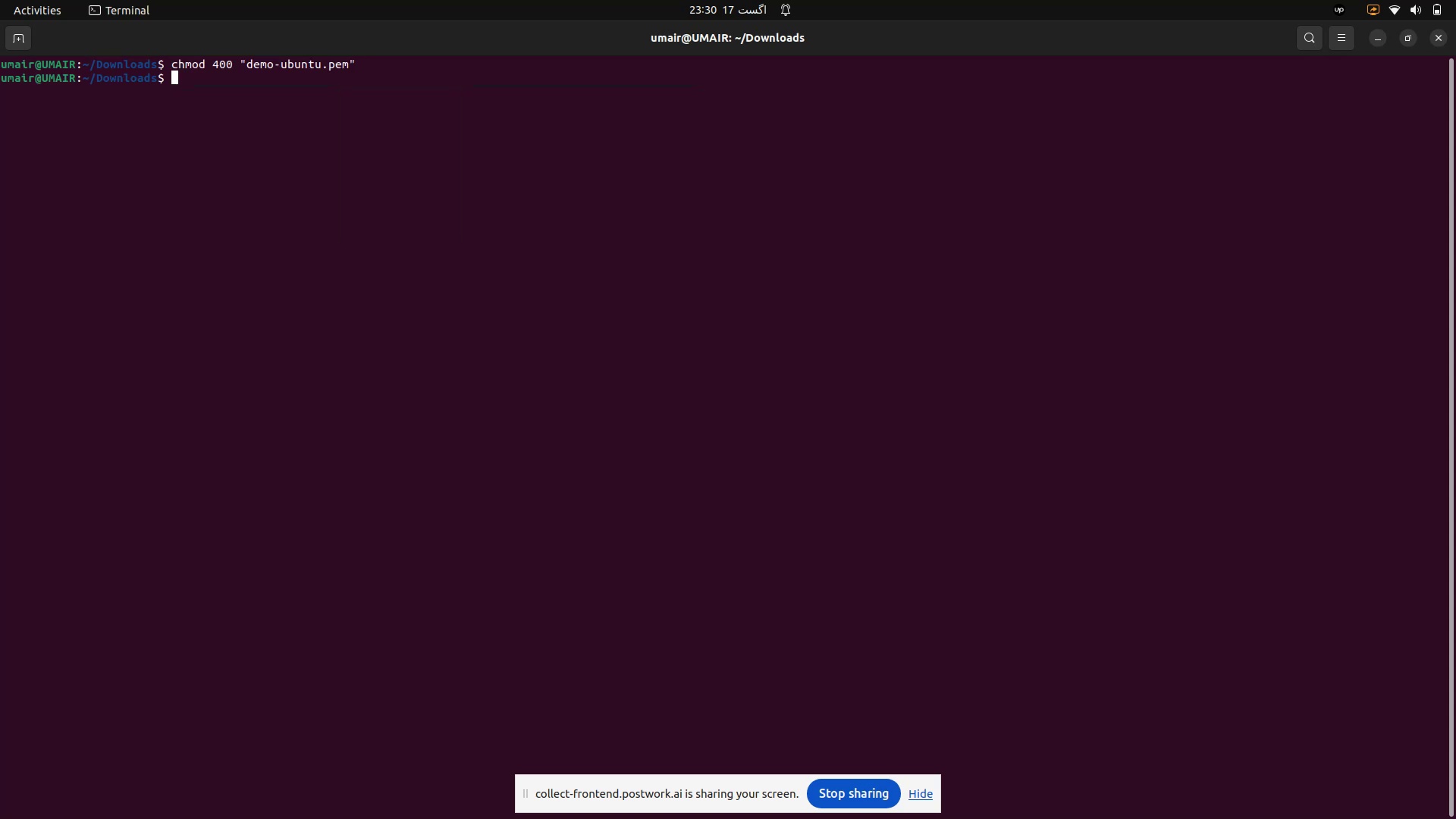 
left_click([140, 466])
 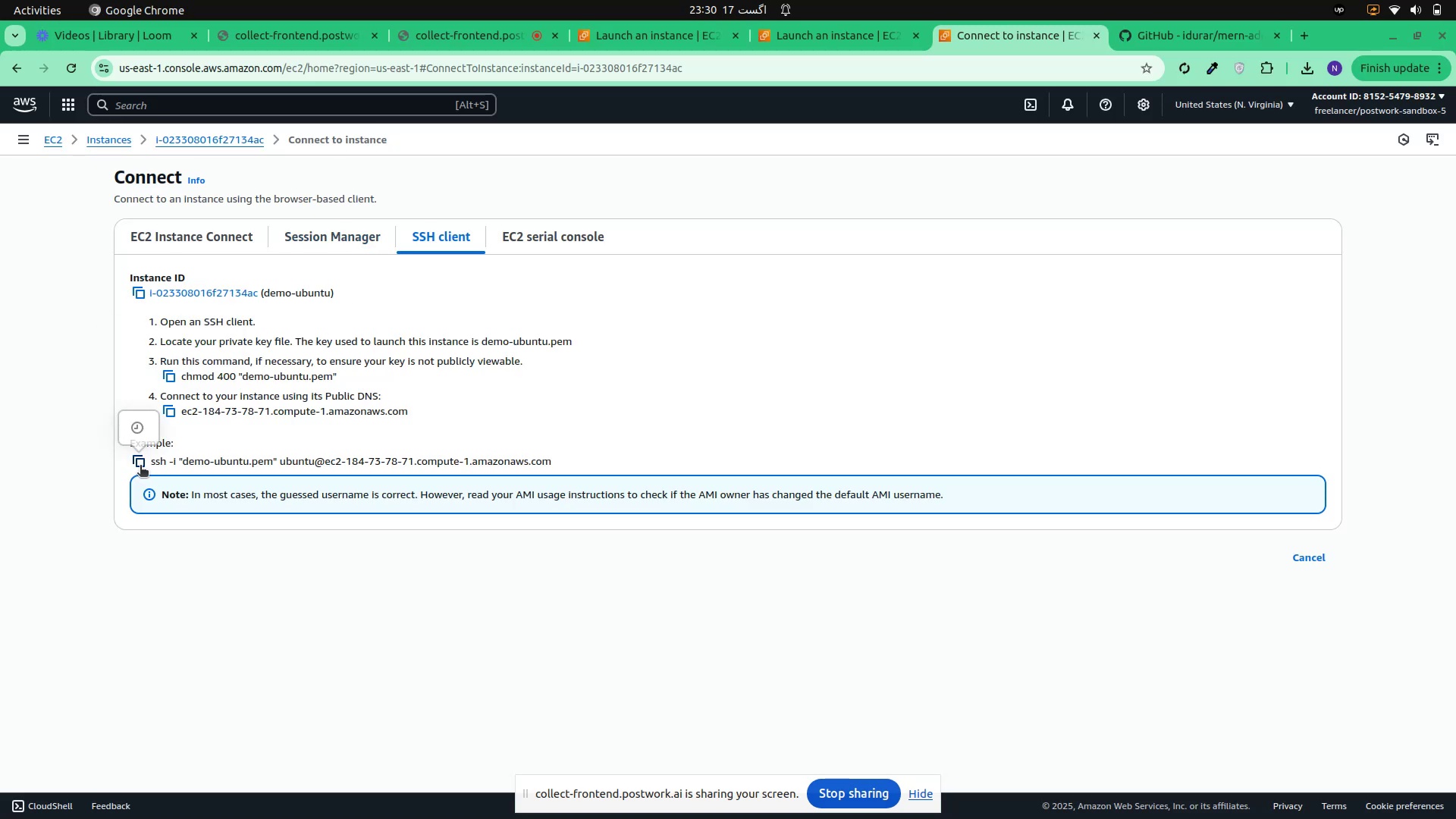 
key(Alt+AltLeft)
 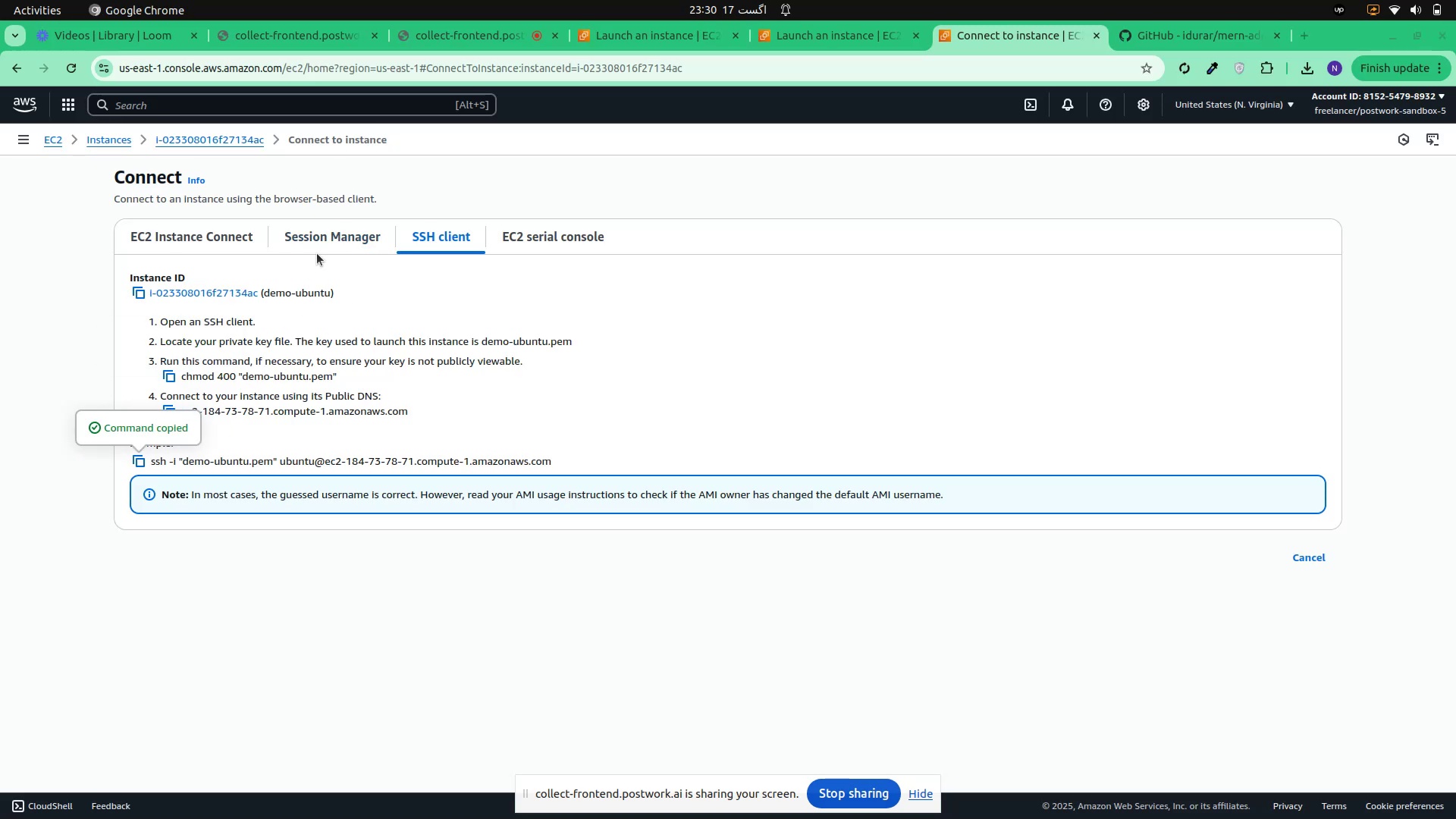 
key(Alt+AltLeft)
 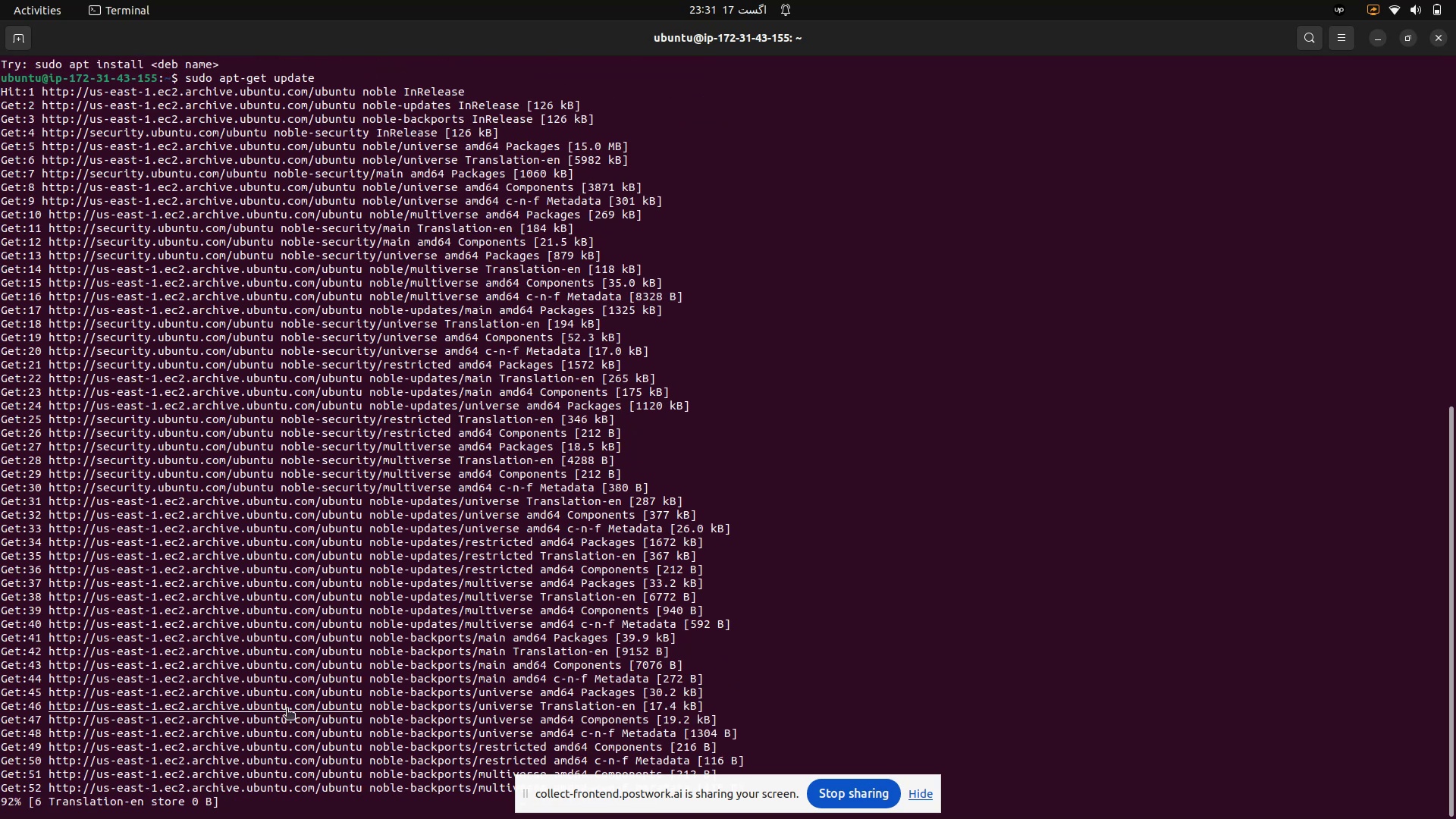 
wait(53.14)
 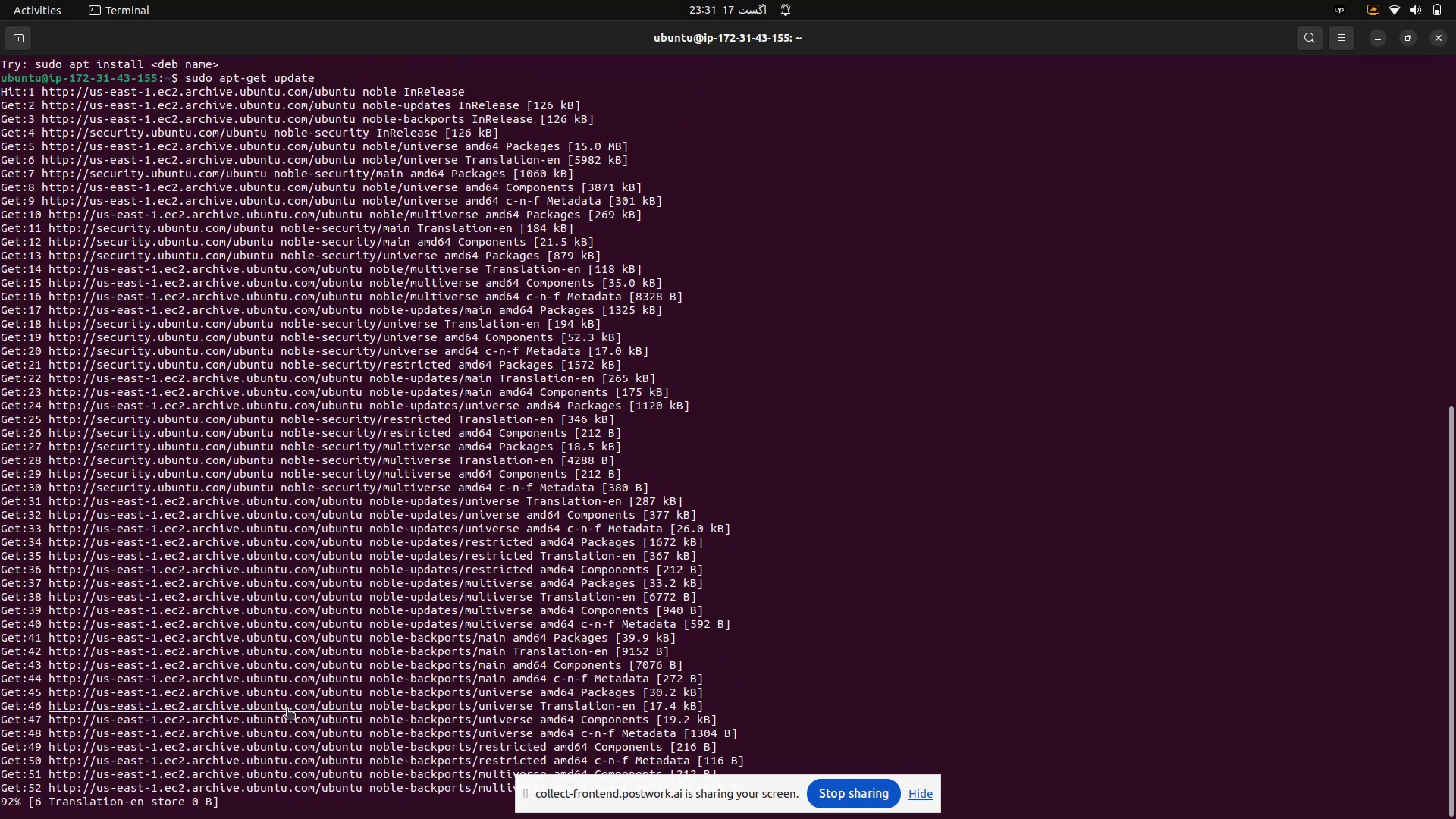 
left_click([925, 796])
 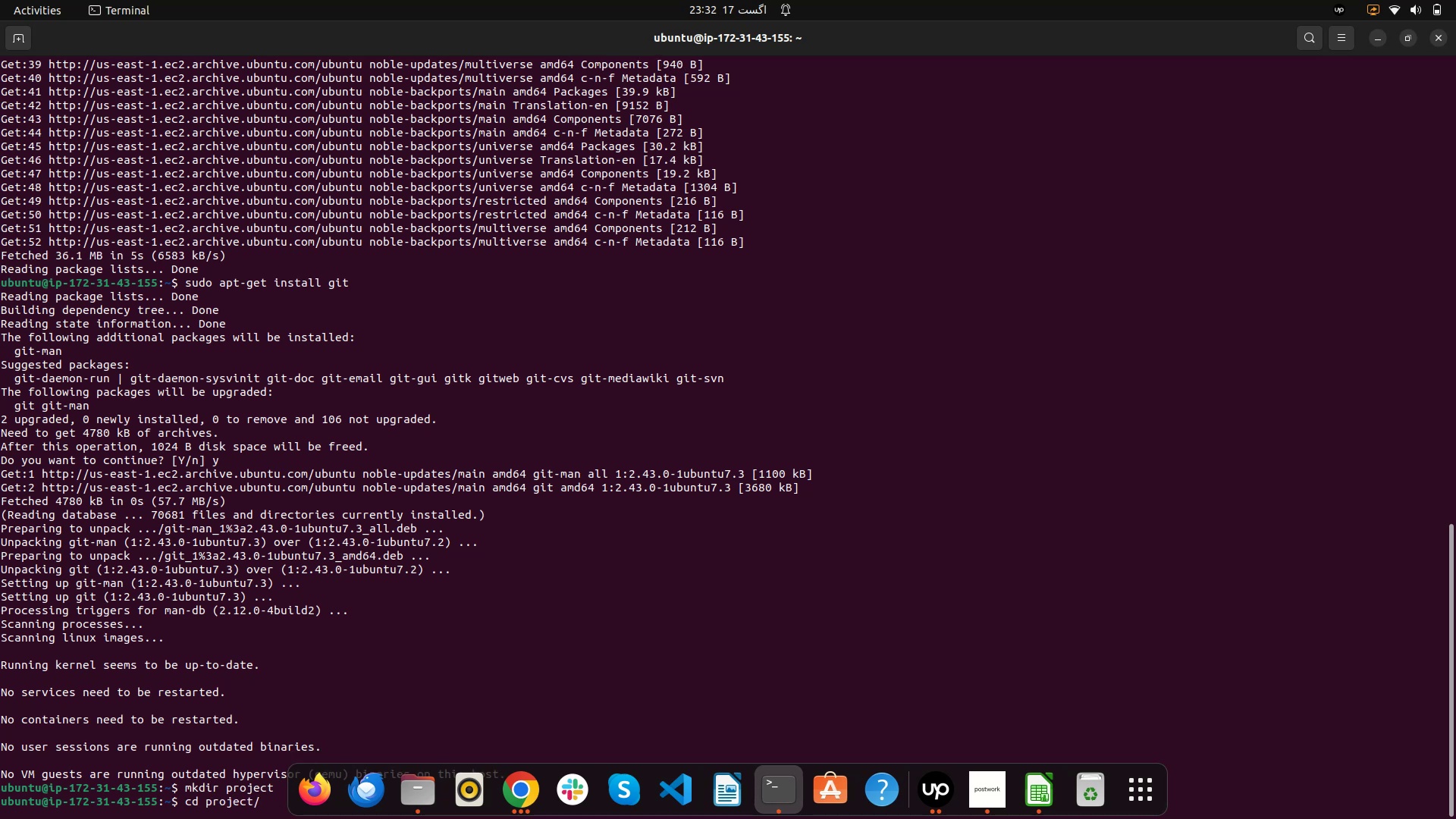 
wait(44.8)
 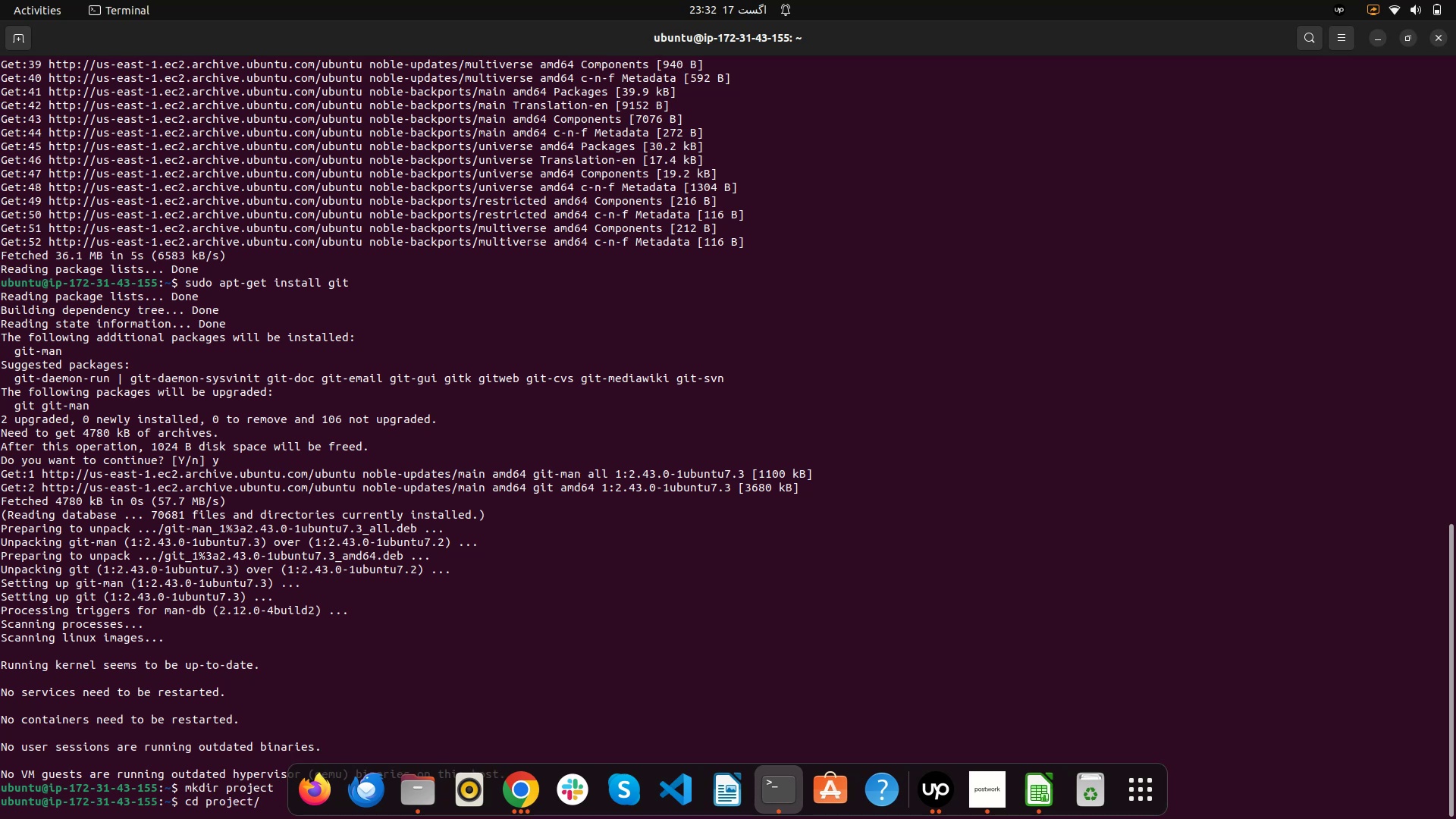 
left_click([1200, 43])
 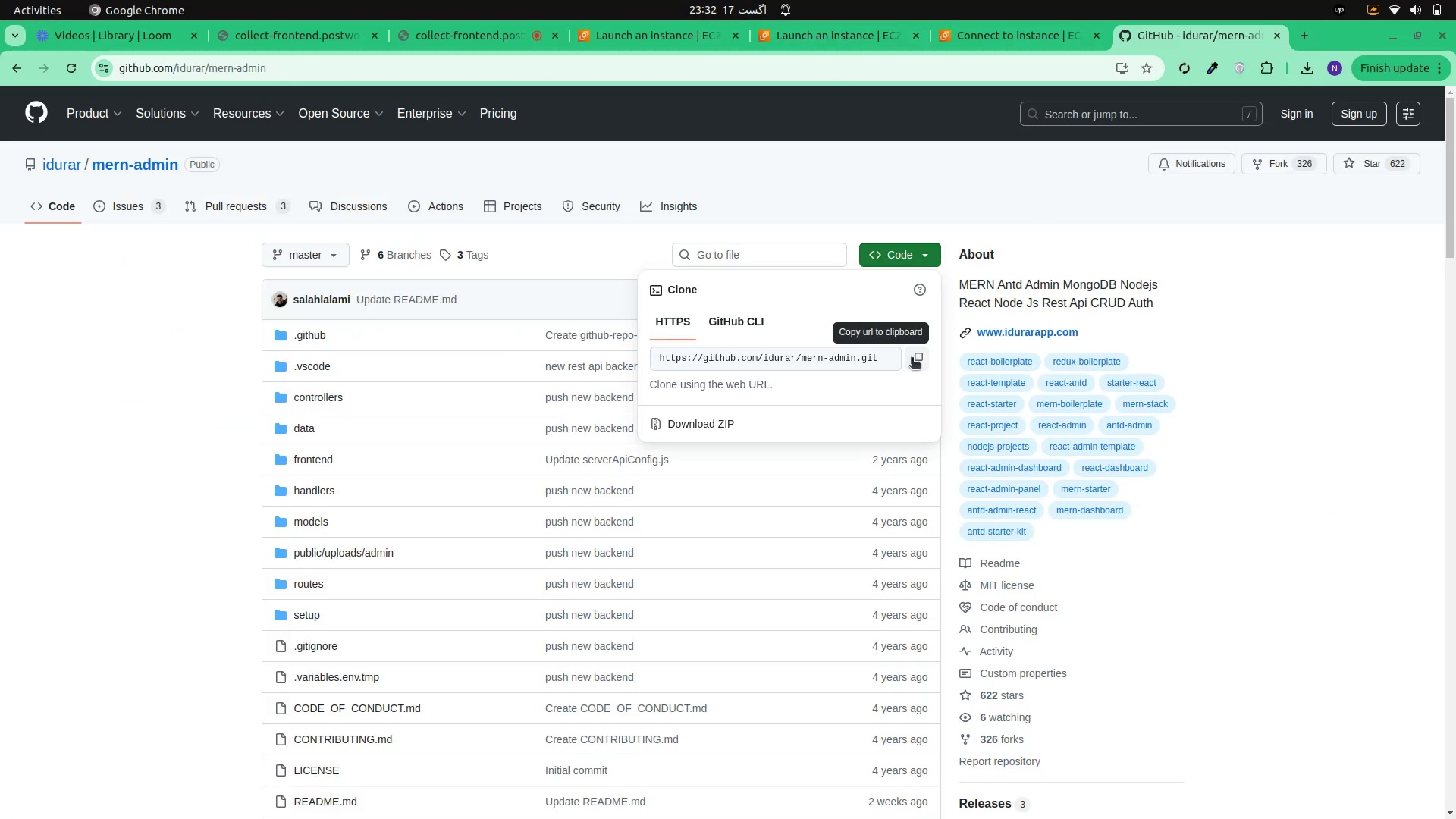 
key(Alt+AltLeft)
 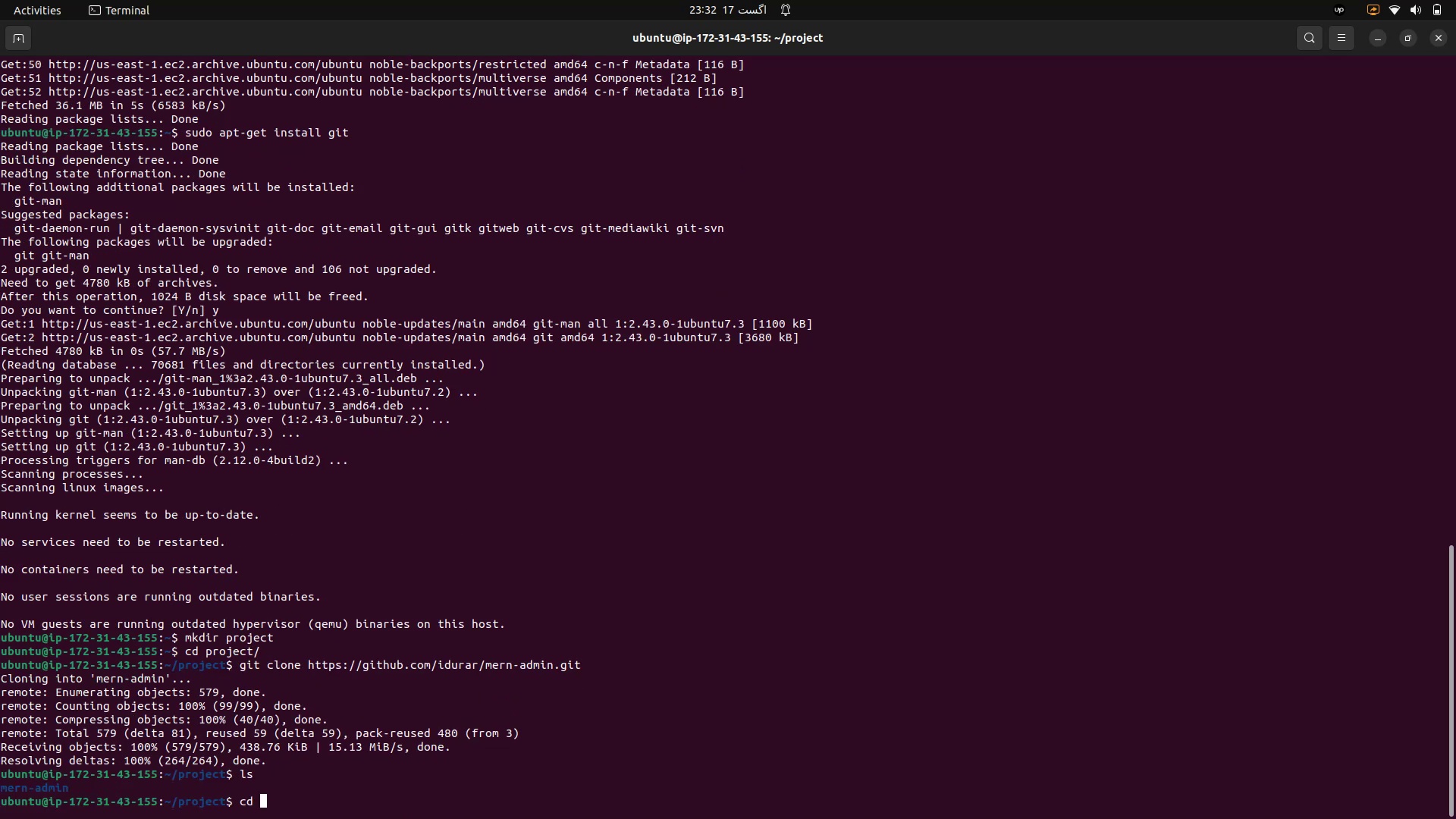 
wait(22.7)
 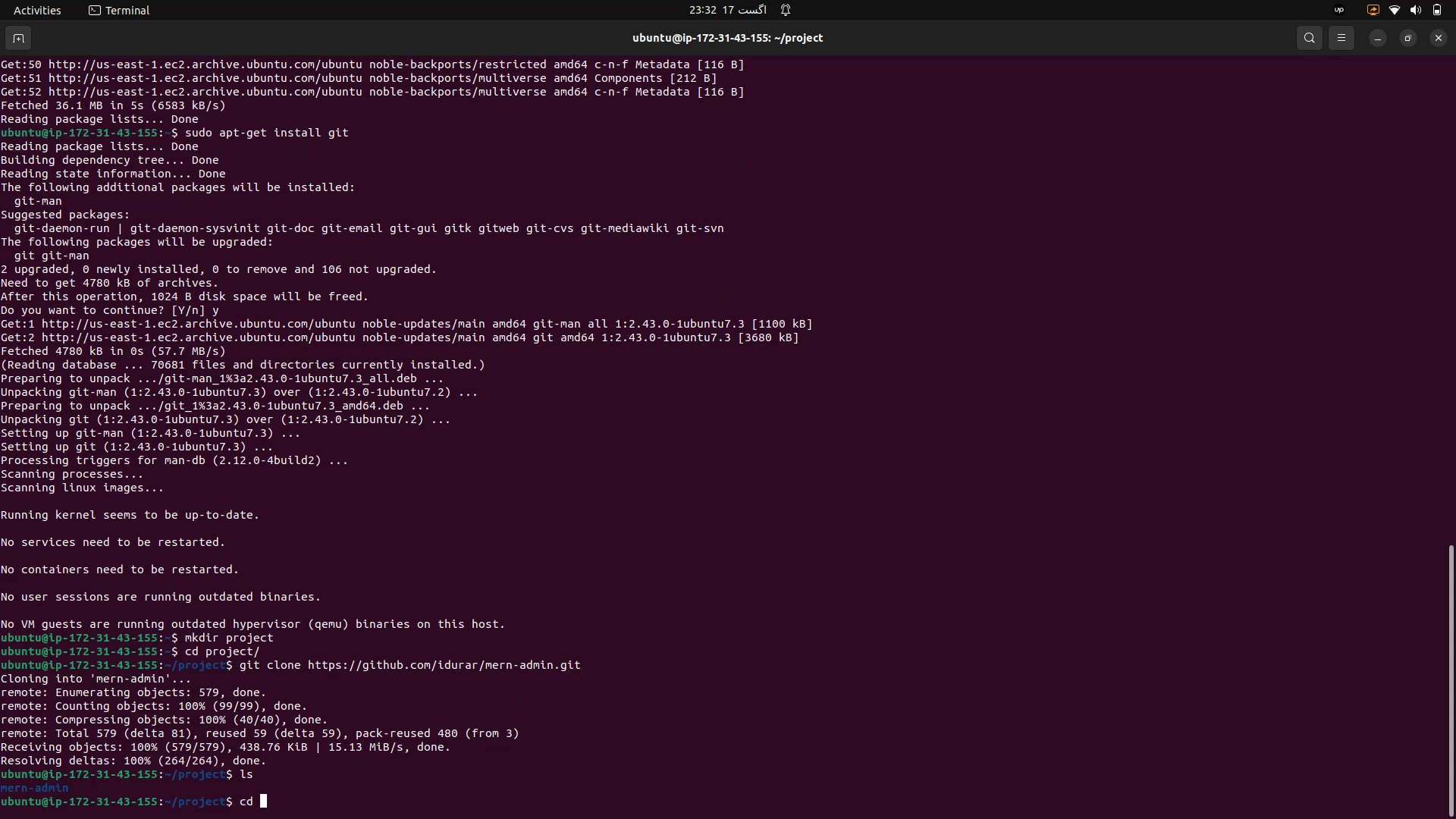 
scroll: coordinate [209, 594], scroll_direction: down, amount: 7.0
 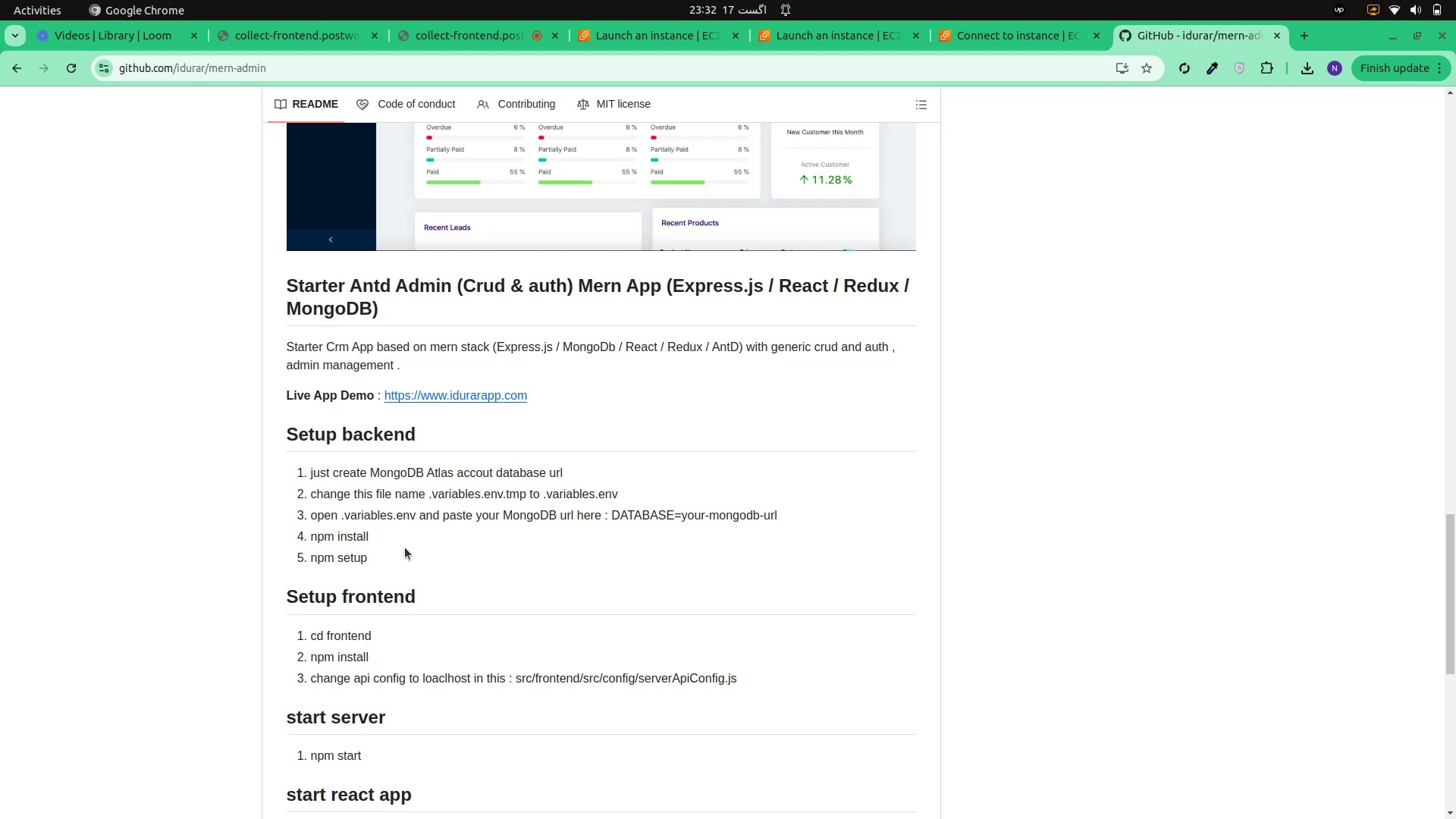 
wait(23.58)
 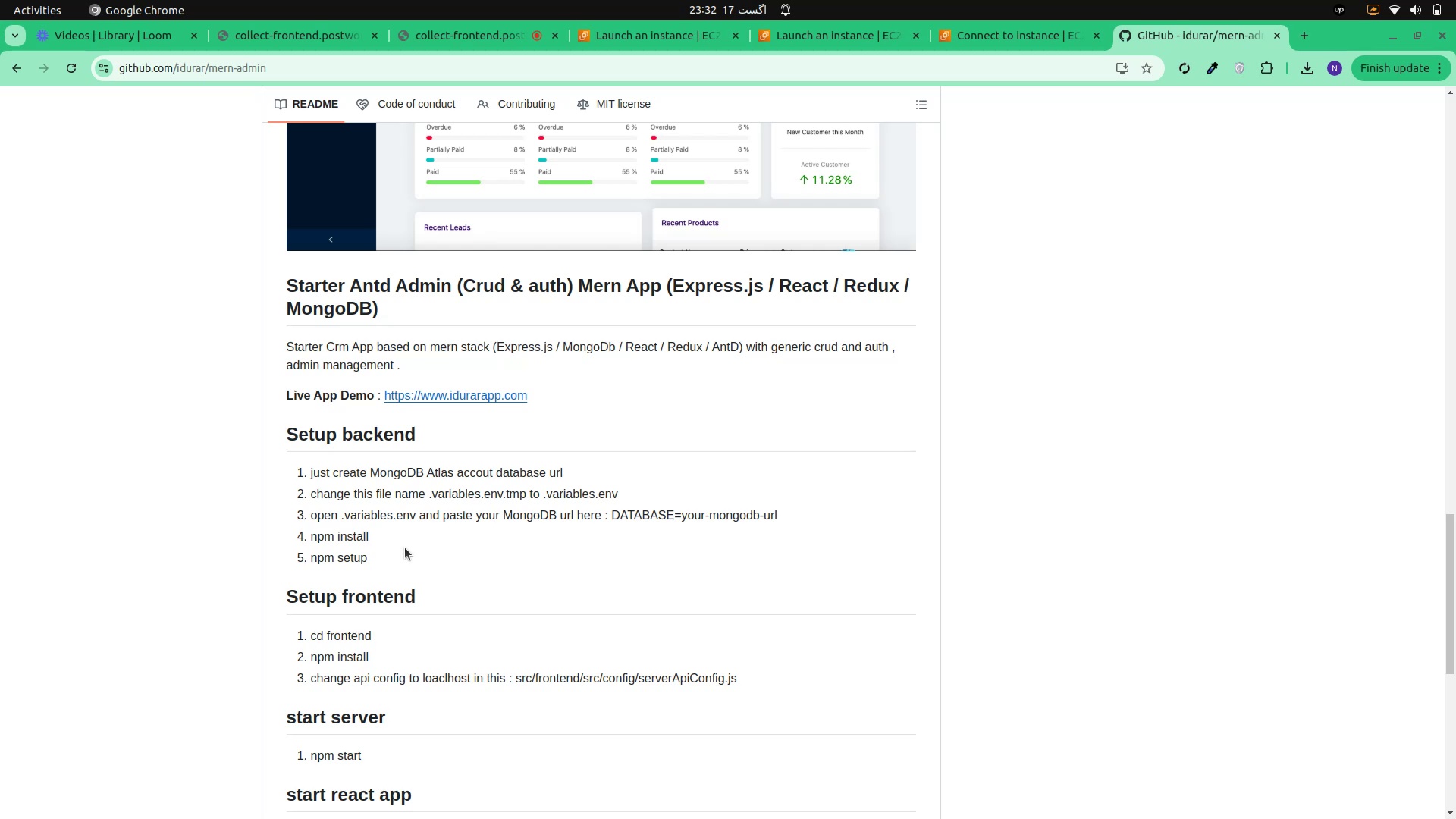 
left_click([25, 73])
 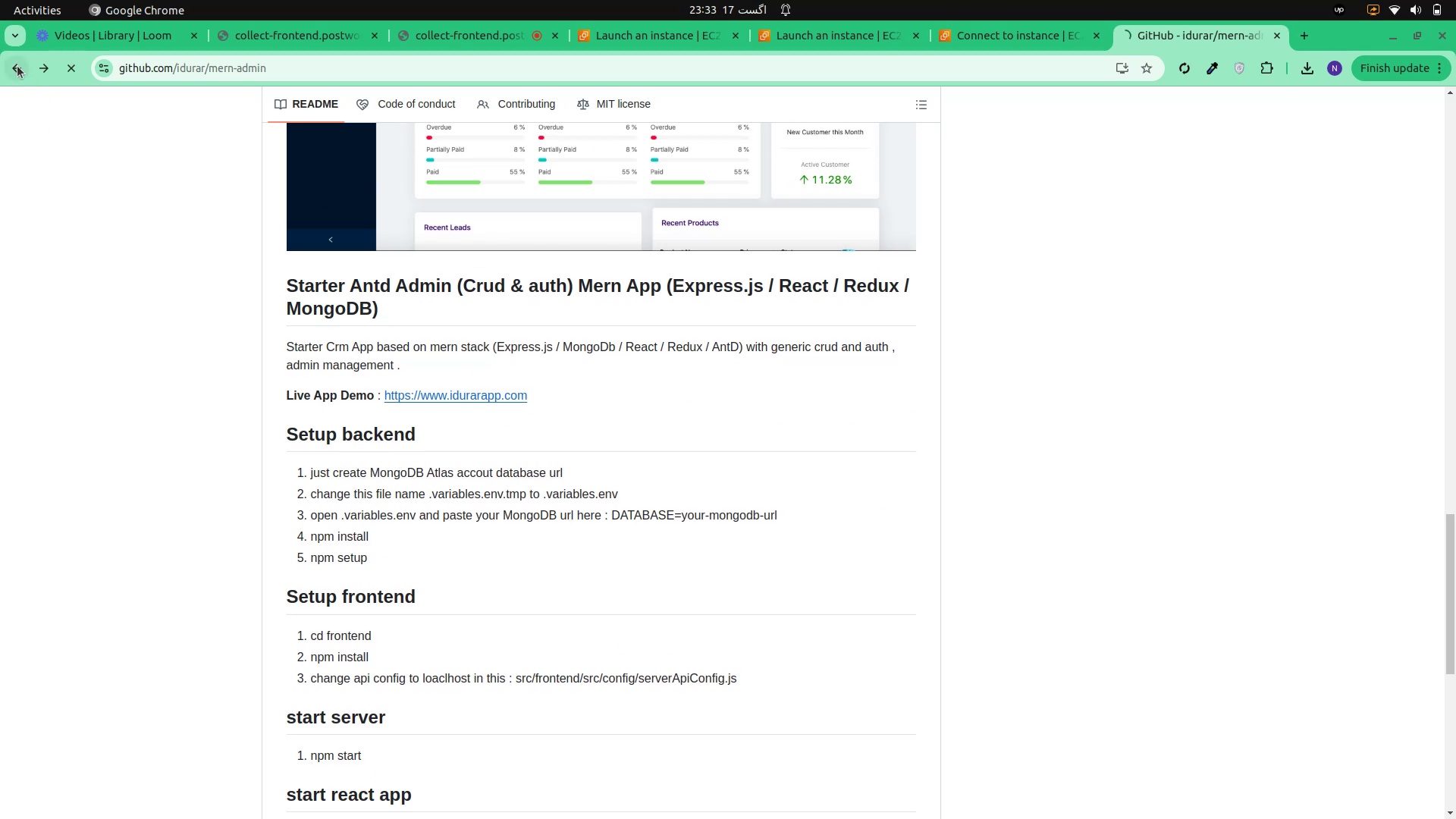 
left_click([17, 64])
 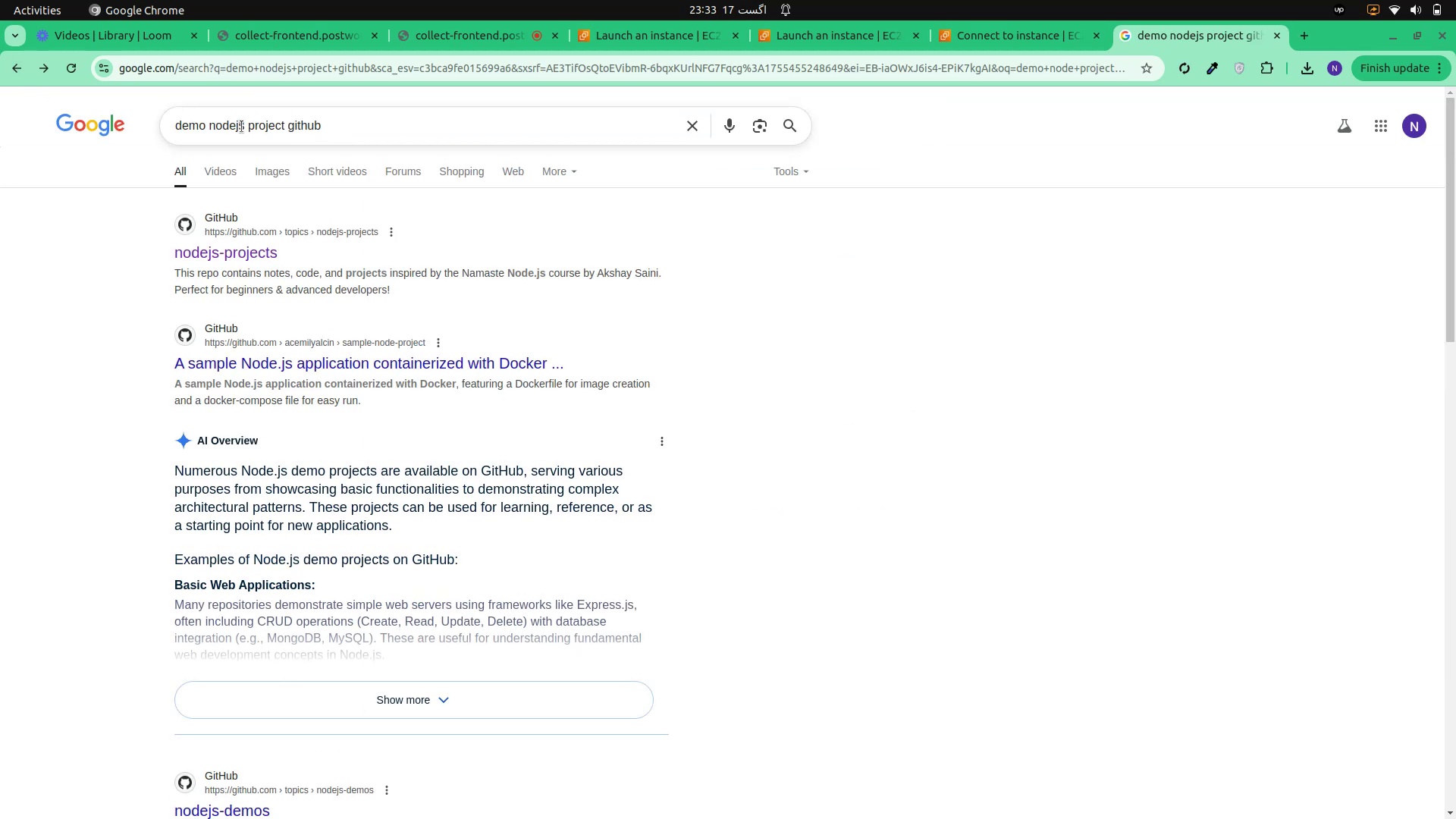 
left_click([248, 130])
 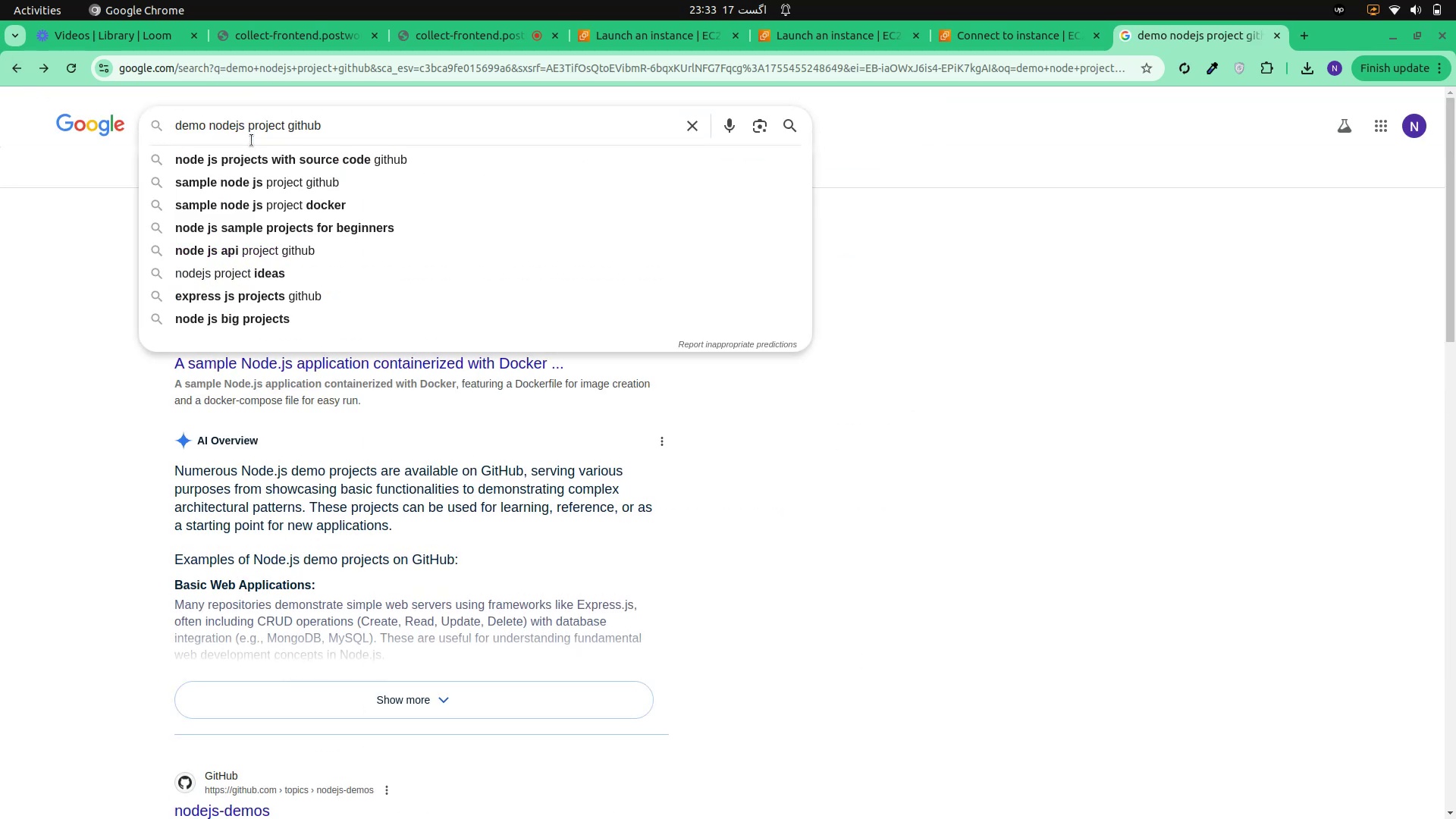 
key(Backspace)
key(Backspace)
key(Backspace)
type( front =end )
key(Backspace)
key(Backspace)
key(Backspace)
key(Backspace)
key(Backspace)
key(Backspace)
type(end )
 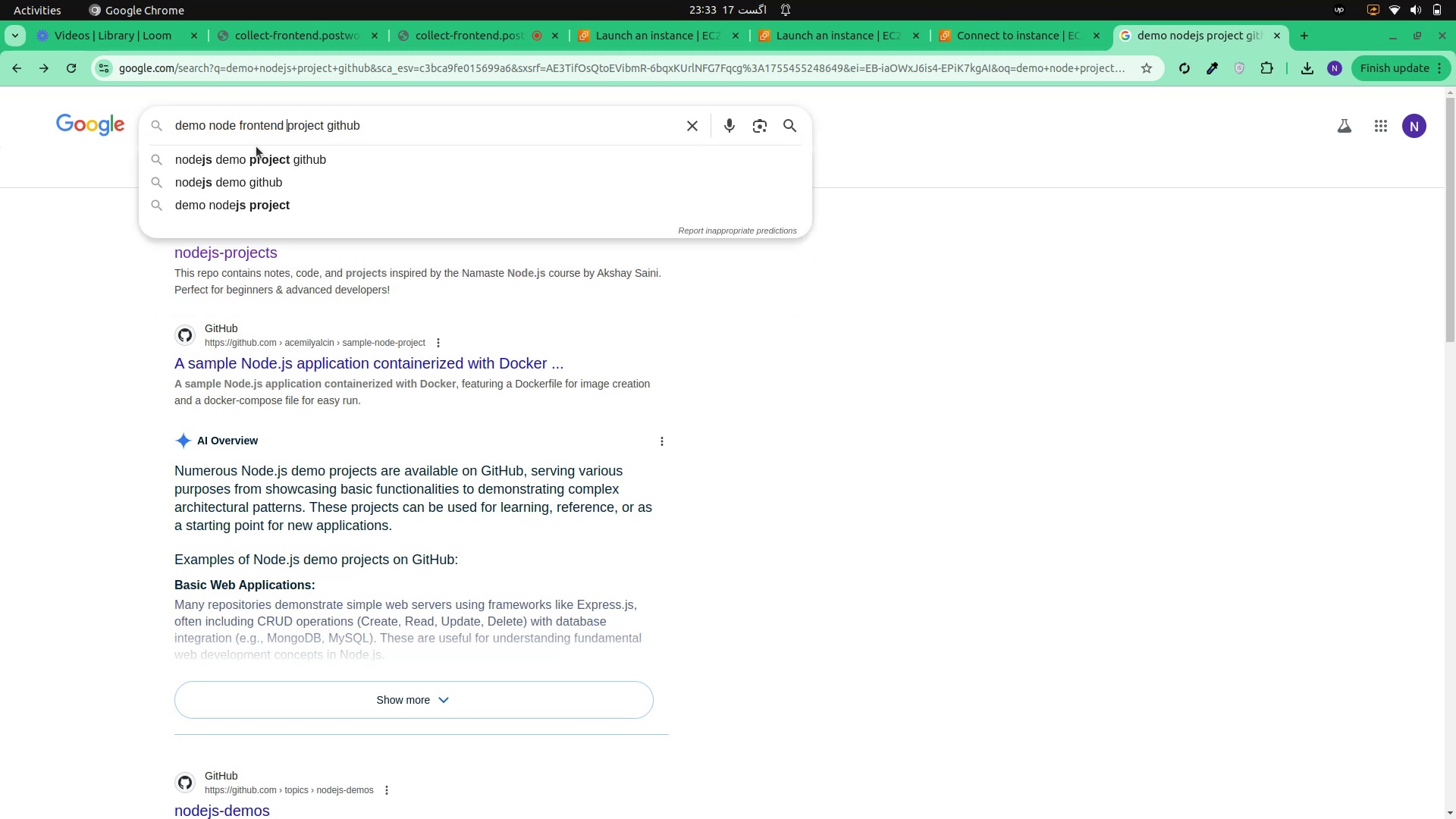 
key(Enter)
 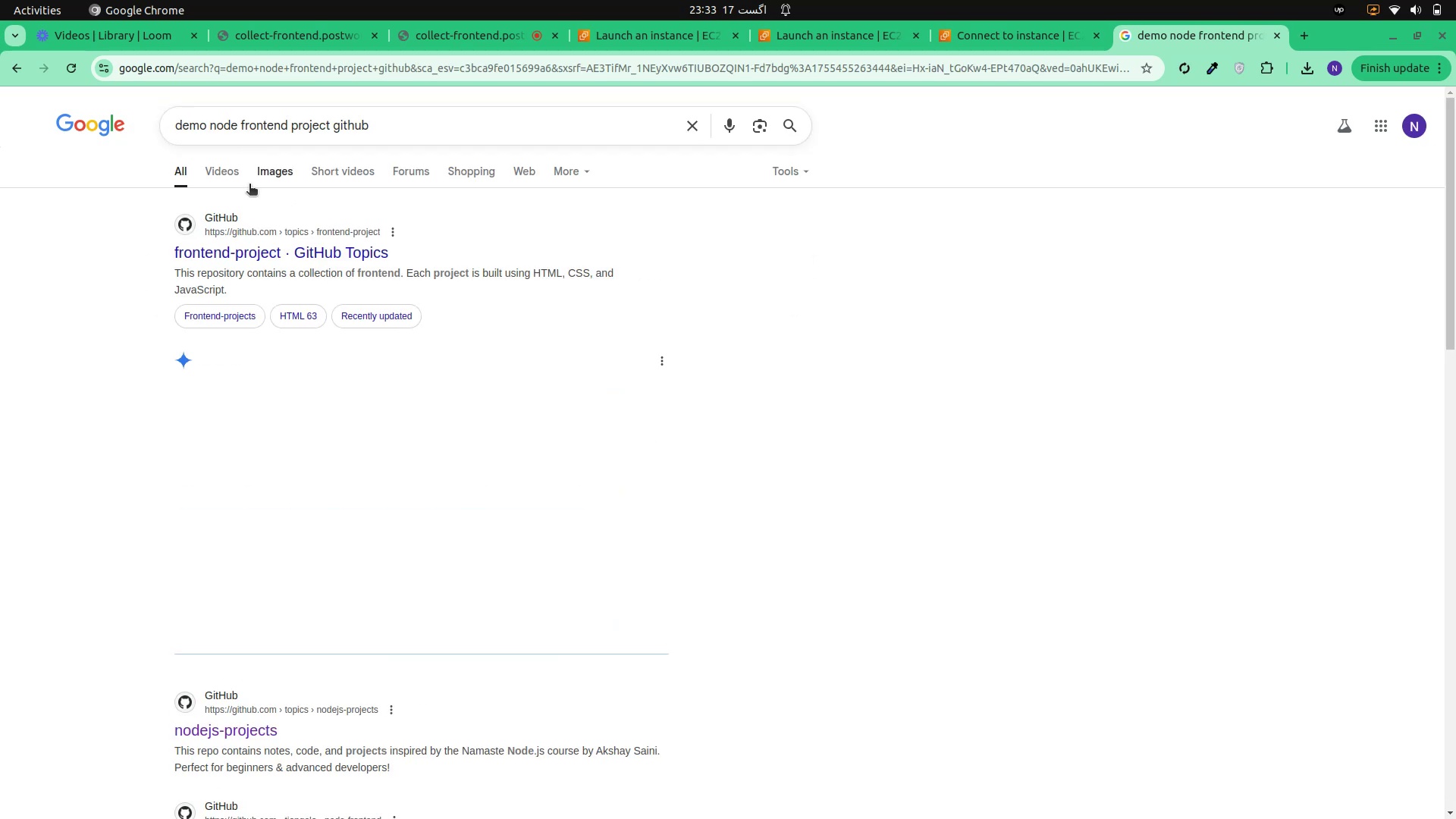 
left_click([260, 256])
 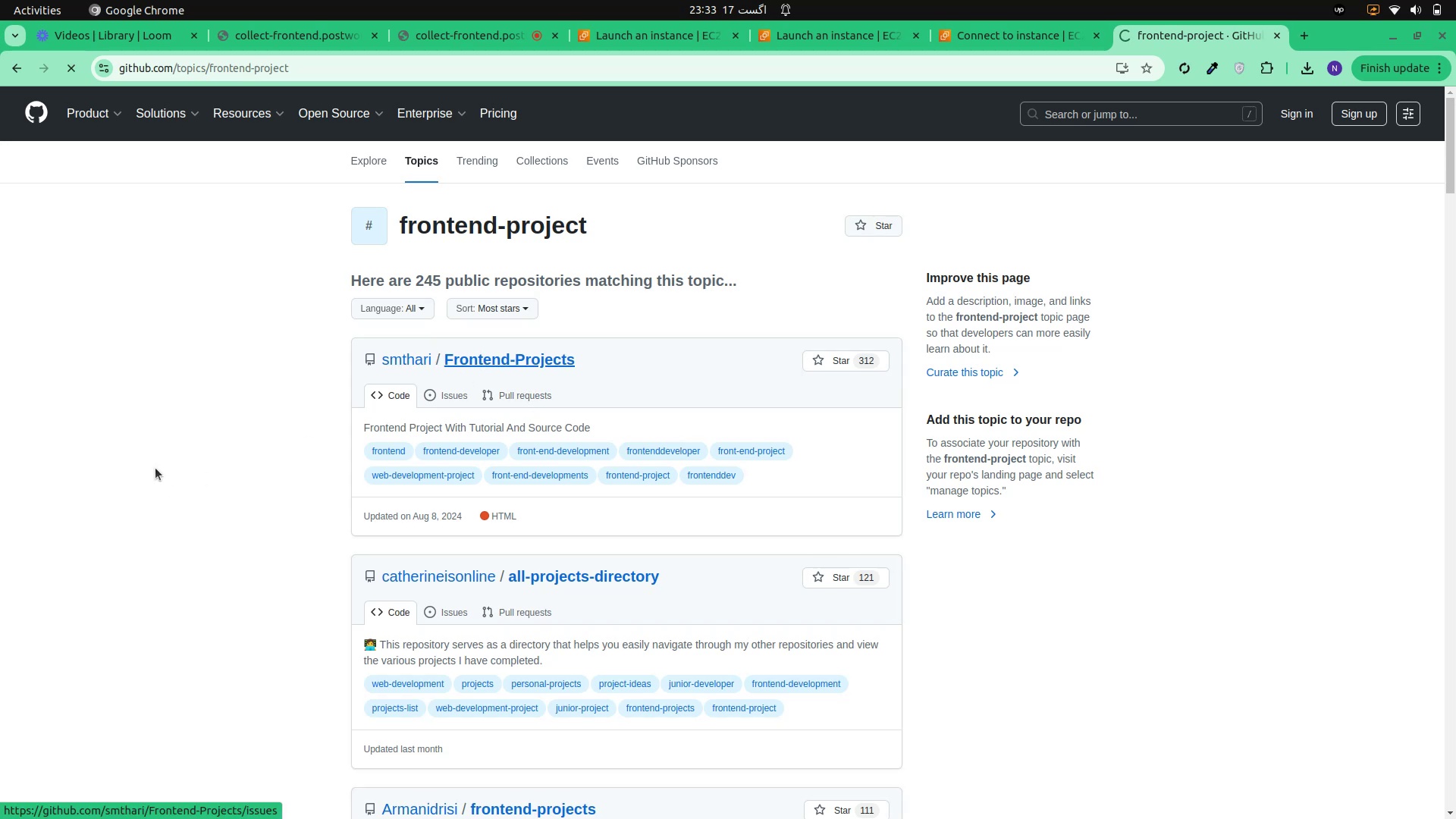 
wait(5.16)
 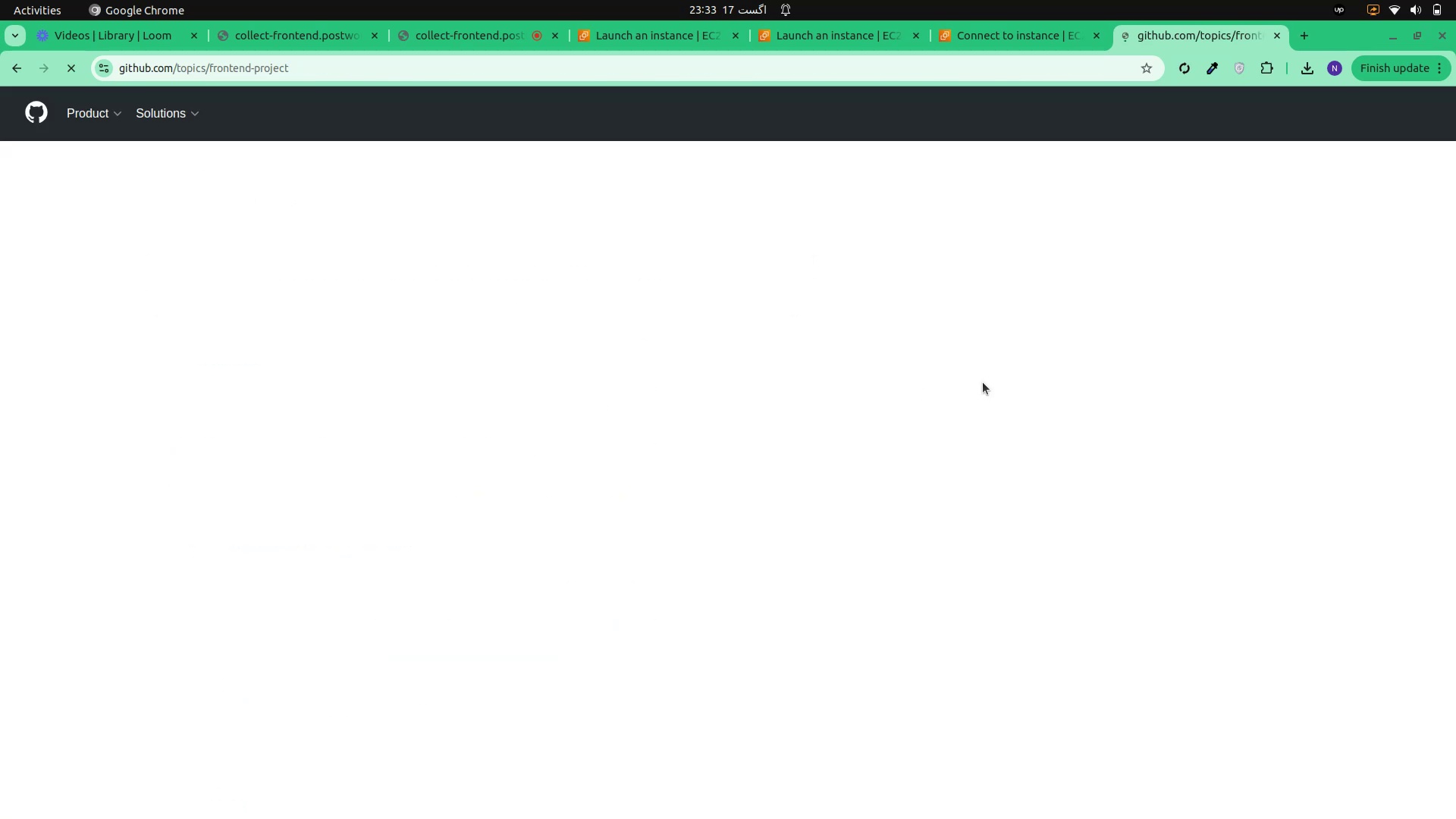 
scroll: coordinate [163, 495], scroll_direction: down, amount: 4.0
 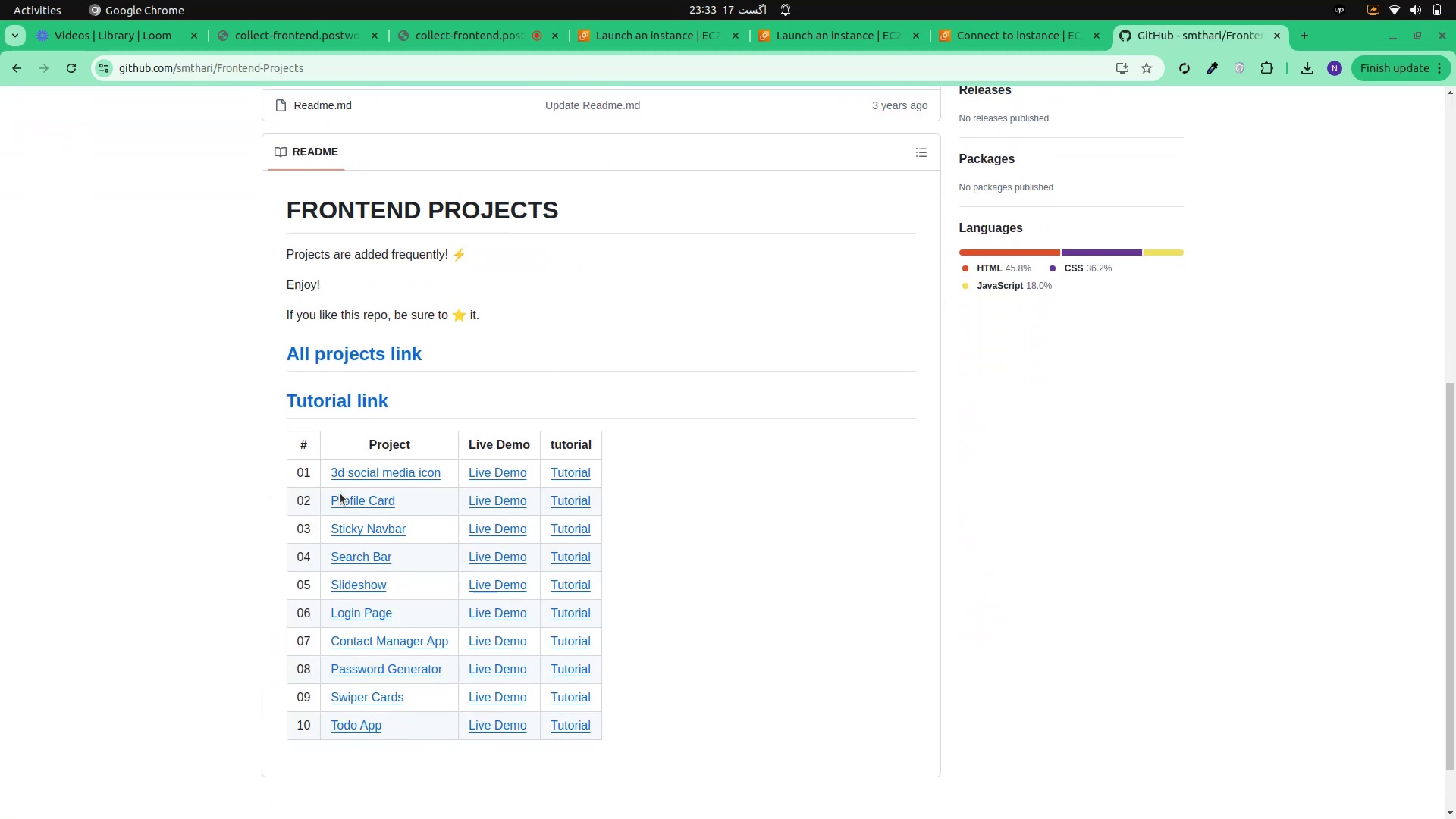 
left_click([353, 492])
 